 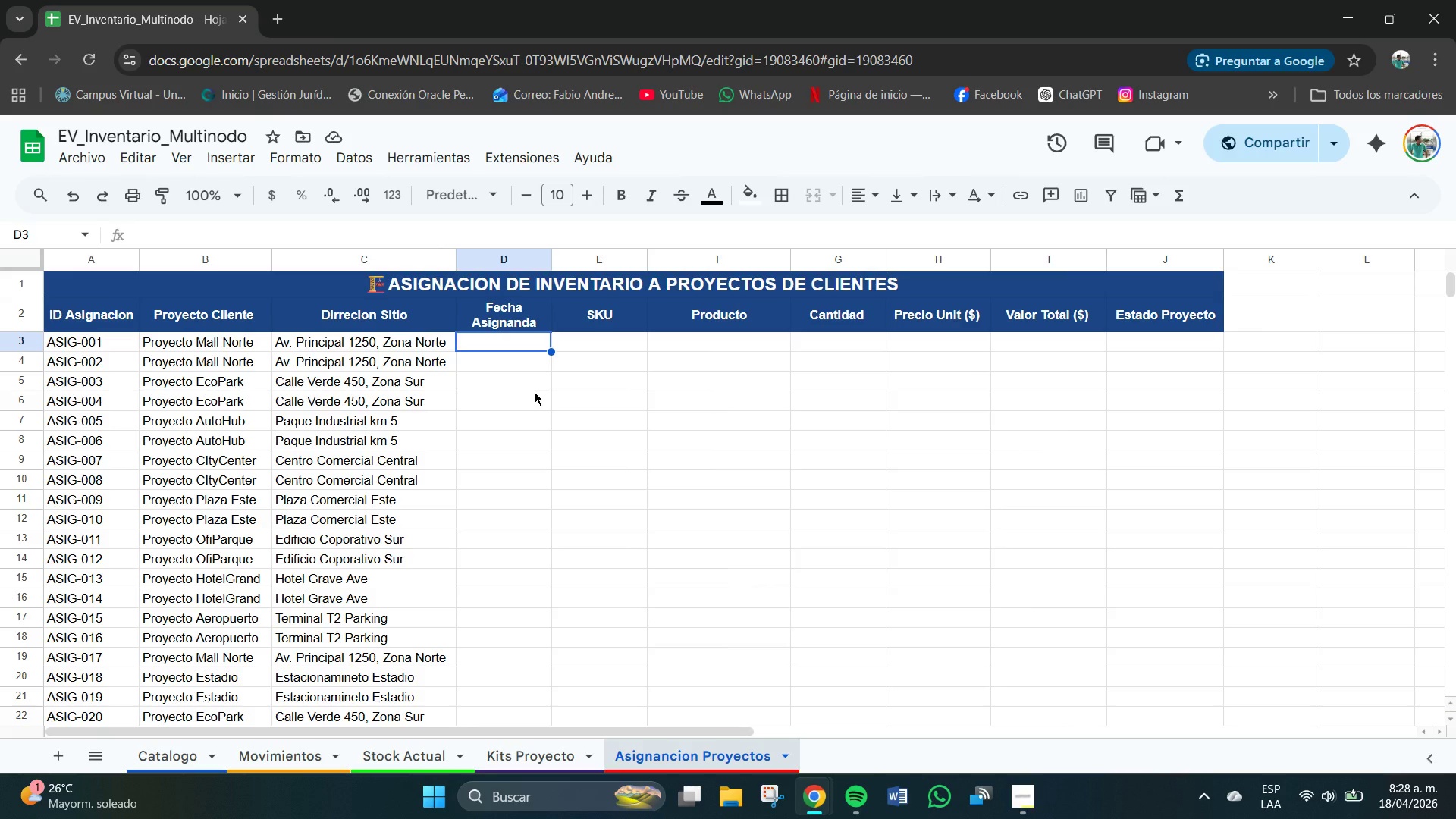 
left_click([499, 340])
 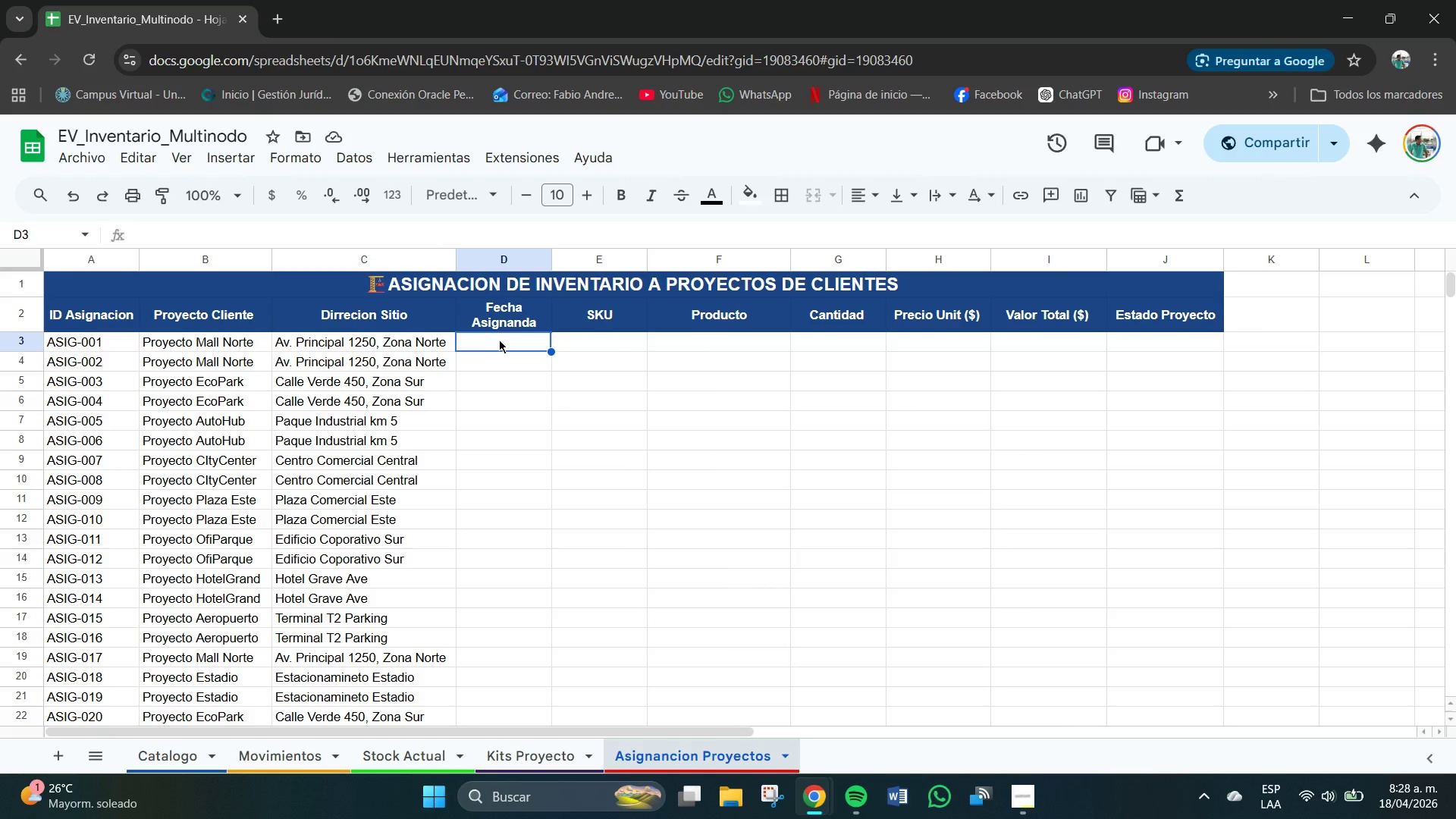 
type(2025-01-18)
 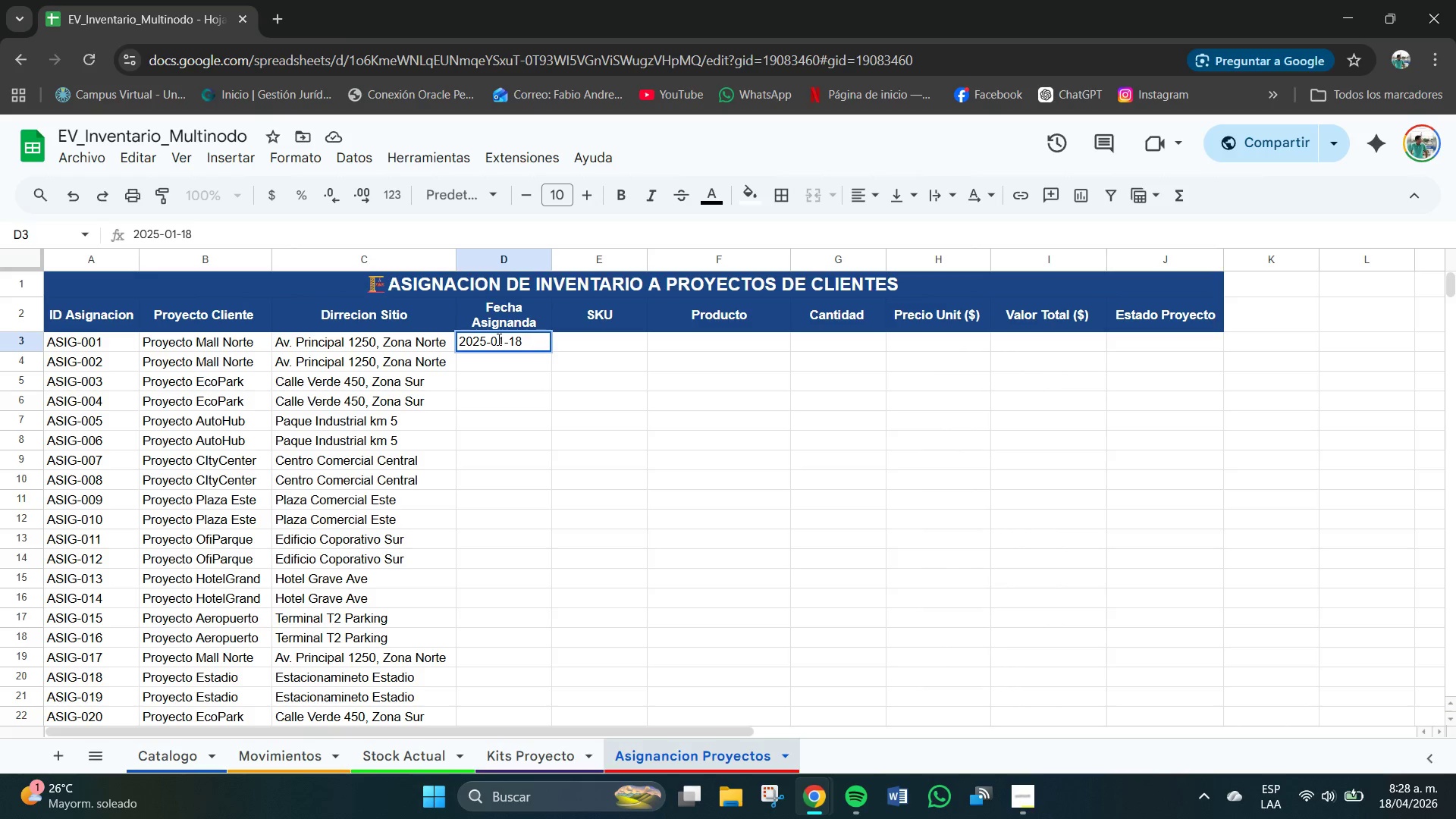 
key(Enter)
 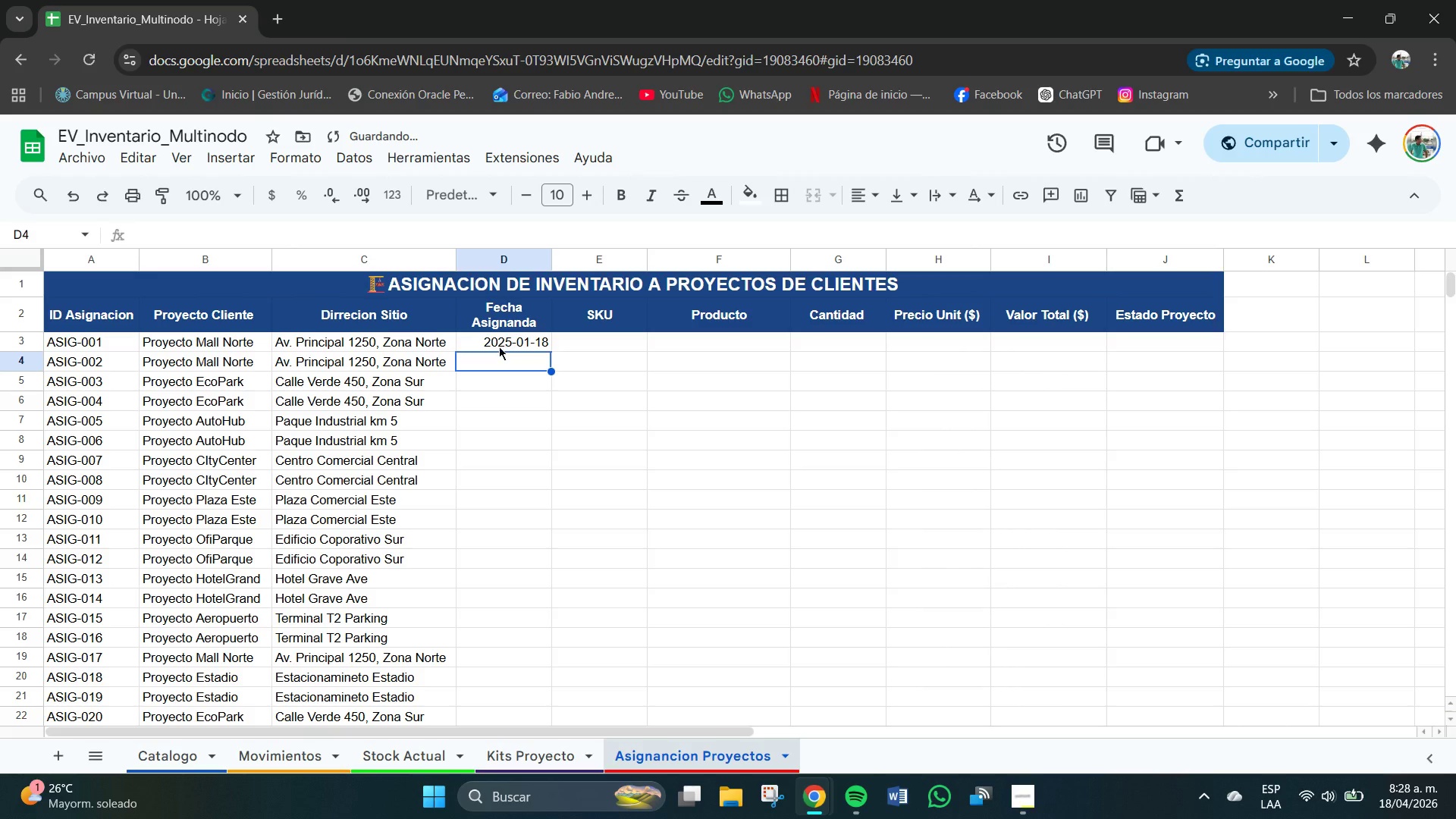 
left_click([499, 347])
 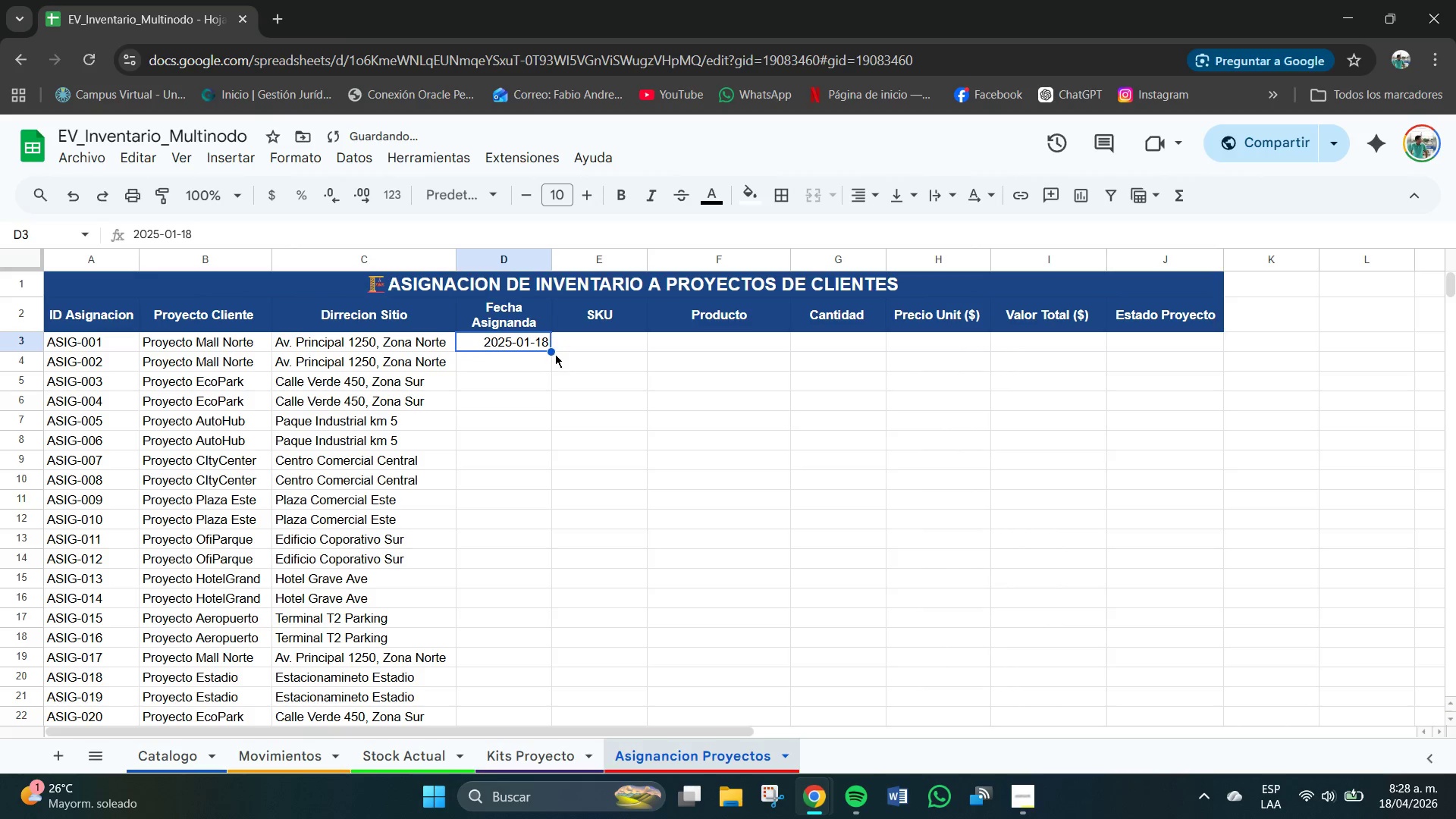 
left_click_drag(start_coordinate=[554, 350], to_coordinate=[554, 367])
 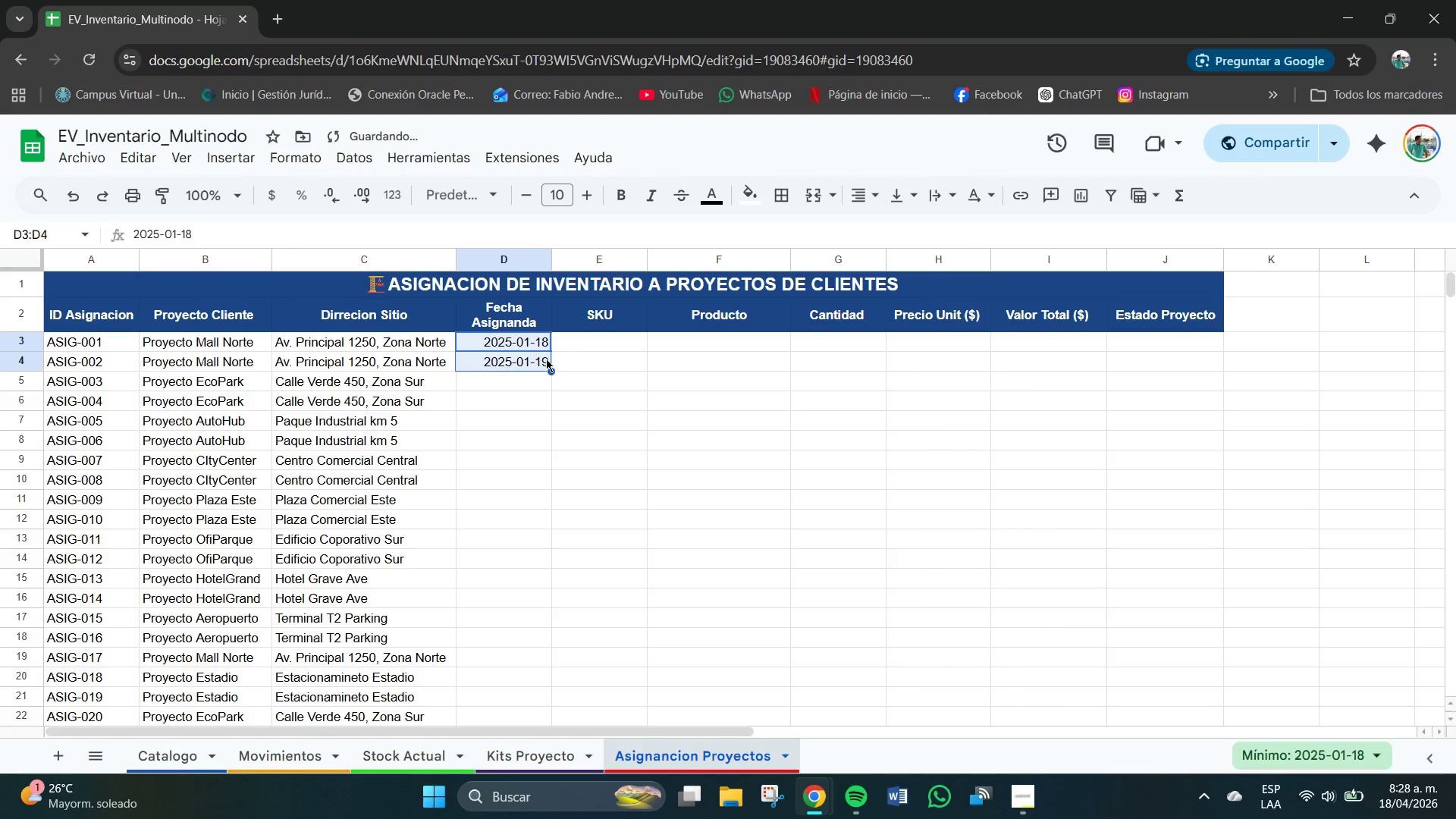 
key(Control+Z)
 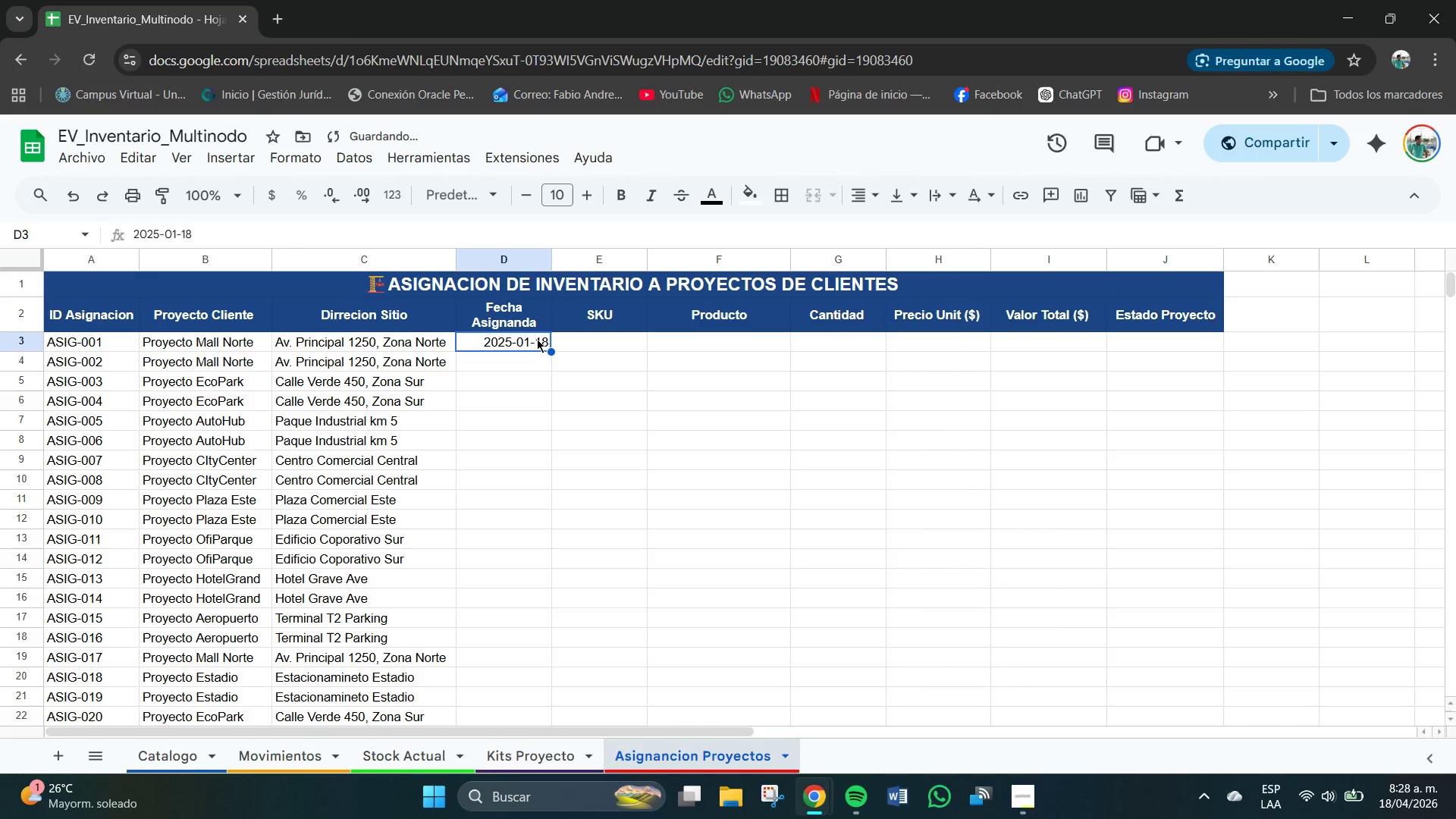 
left_click([538, 340])
 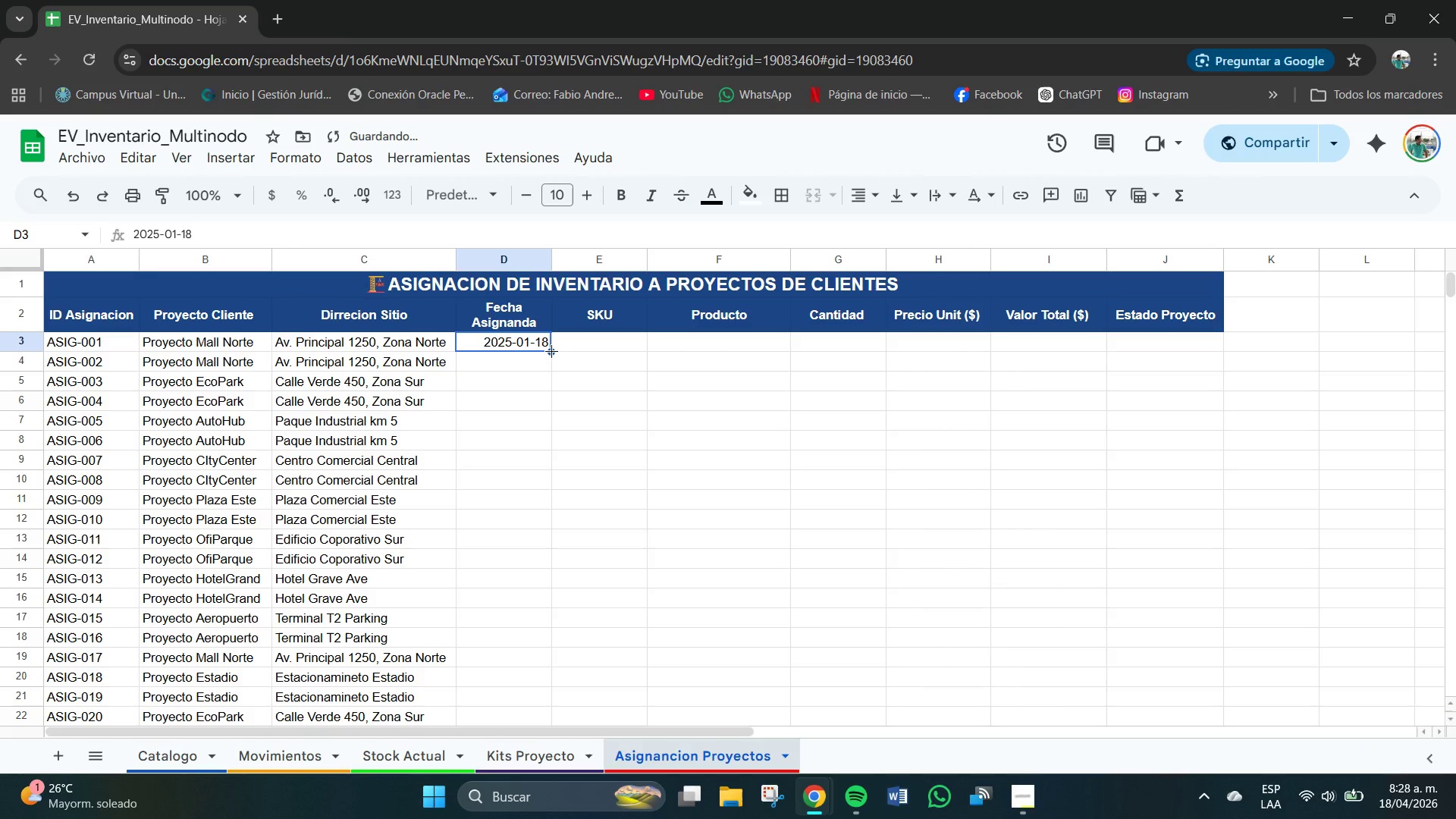 
hold_key(key=ControlLeft, duration=0.91)
left_click_drag(start_coordinate=[551, 353], to_coordinate=[555, 361])
 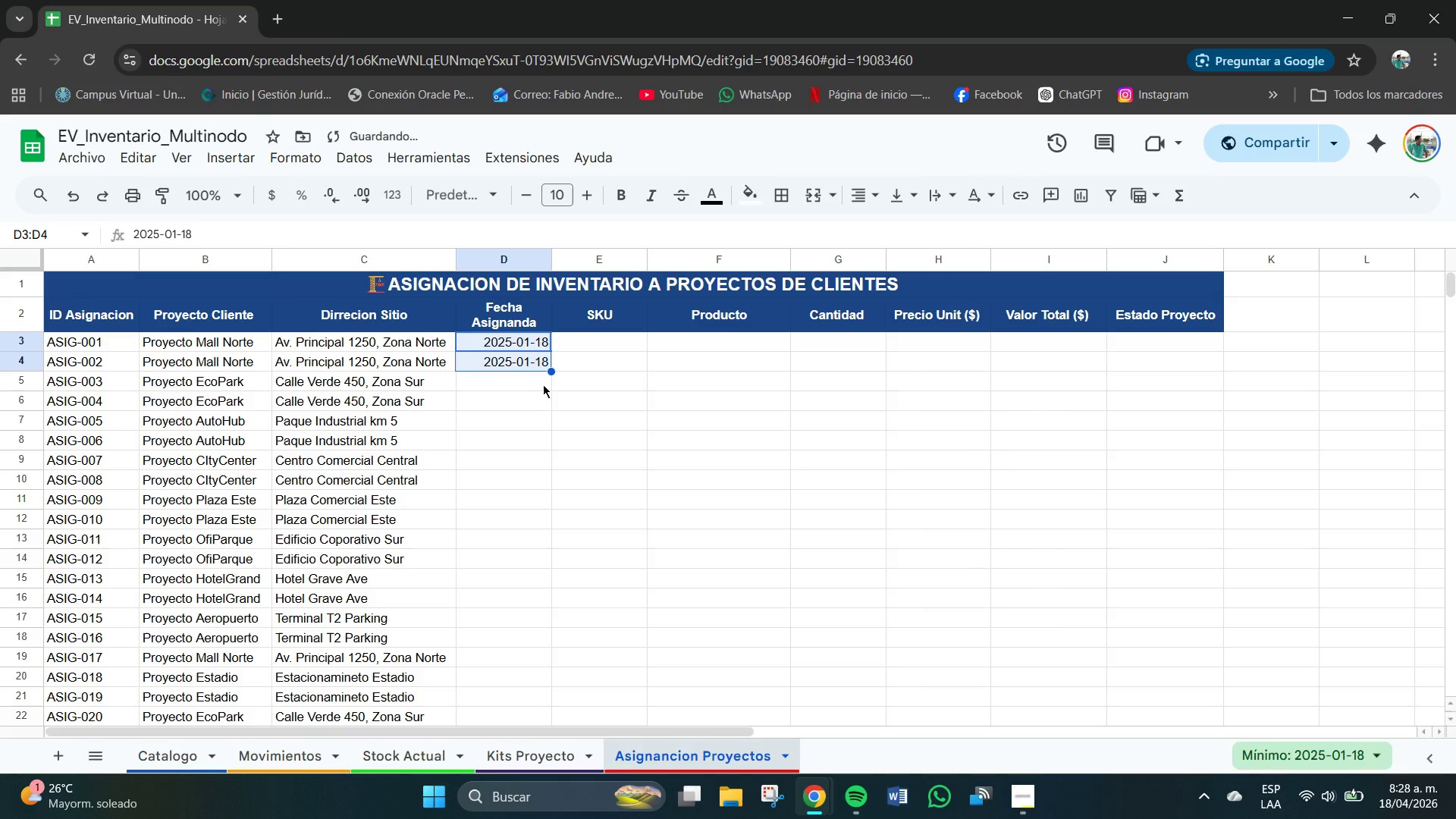 
left_click([541, 385])
 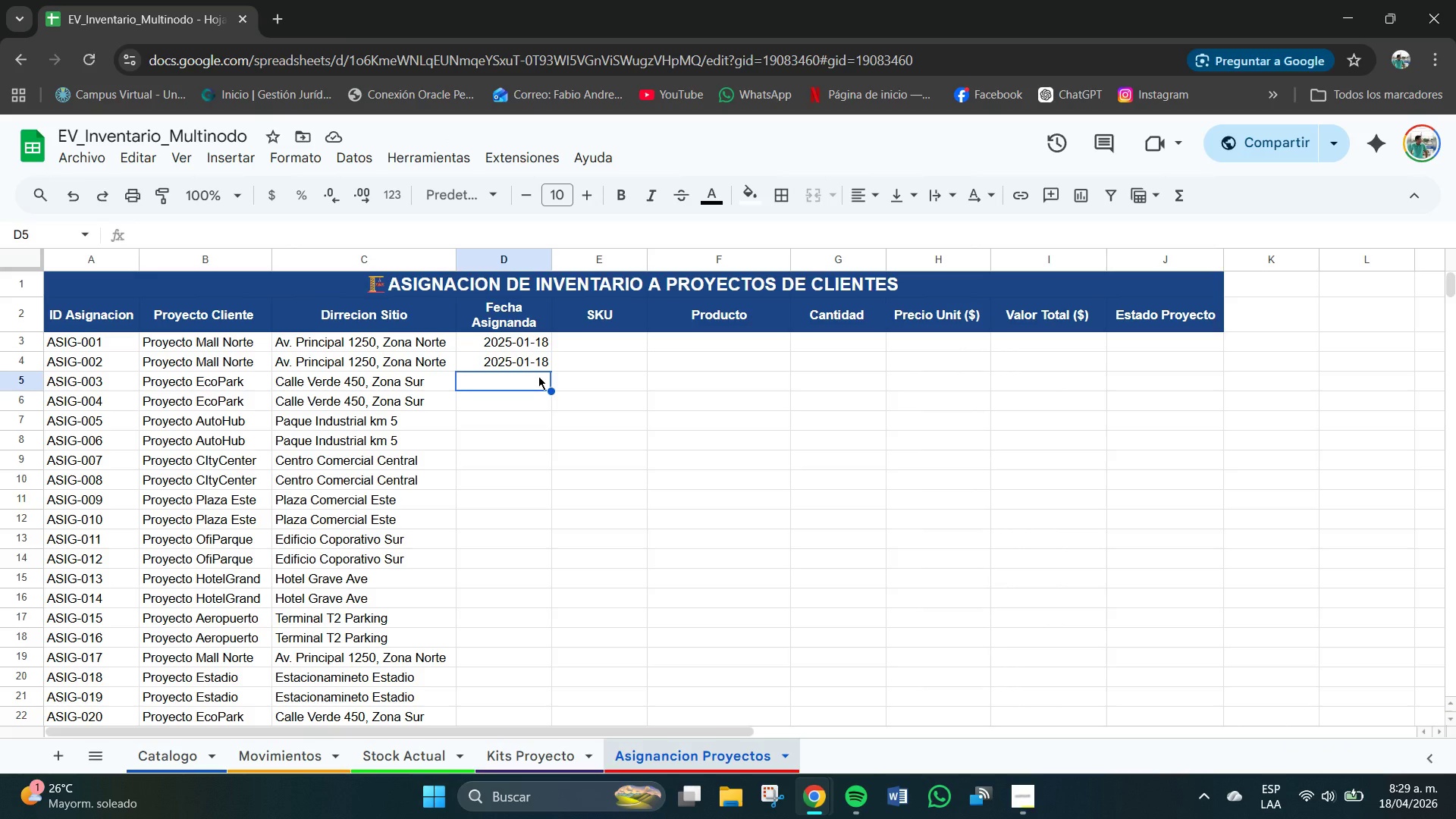 
wait(19.75)
 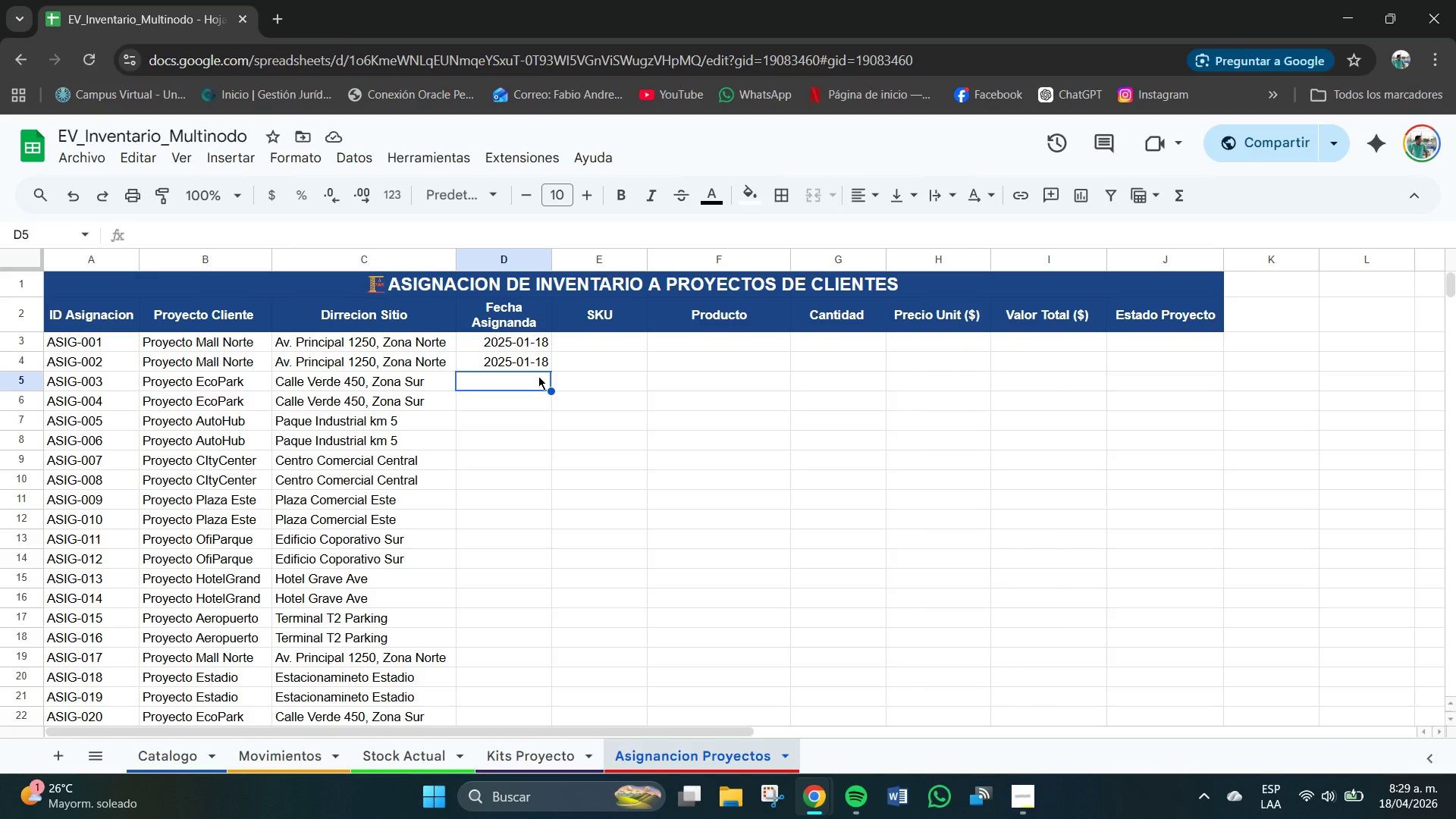 
type(2025-01-28)
 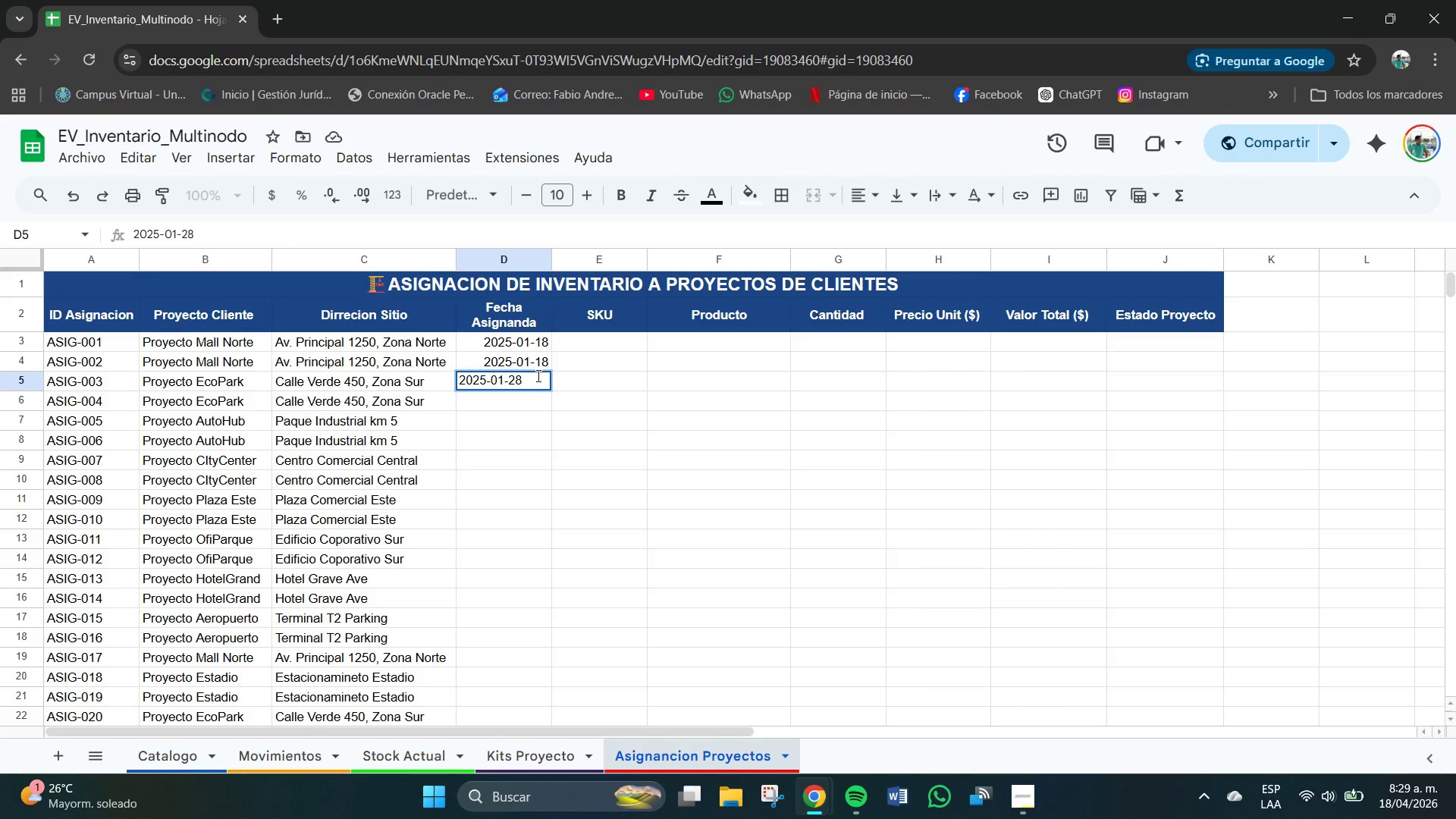 
key(Enter)
 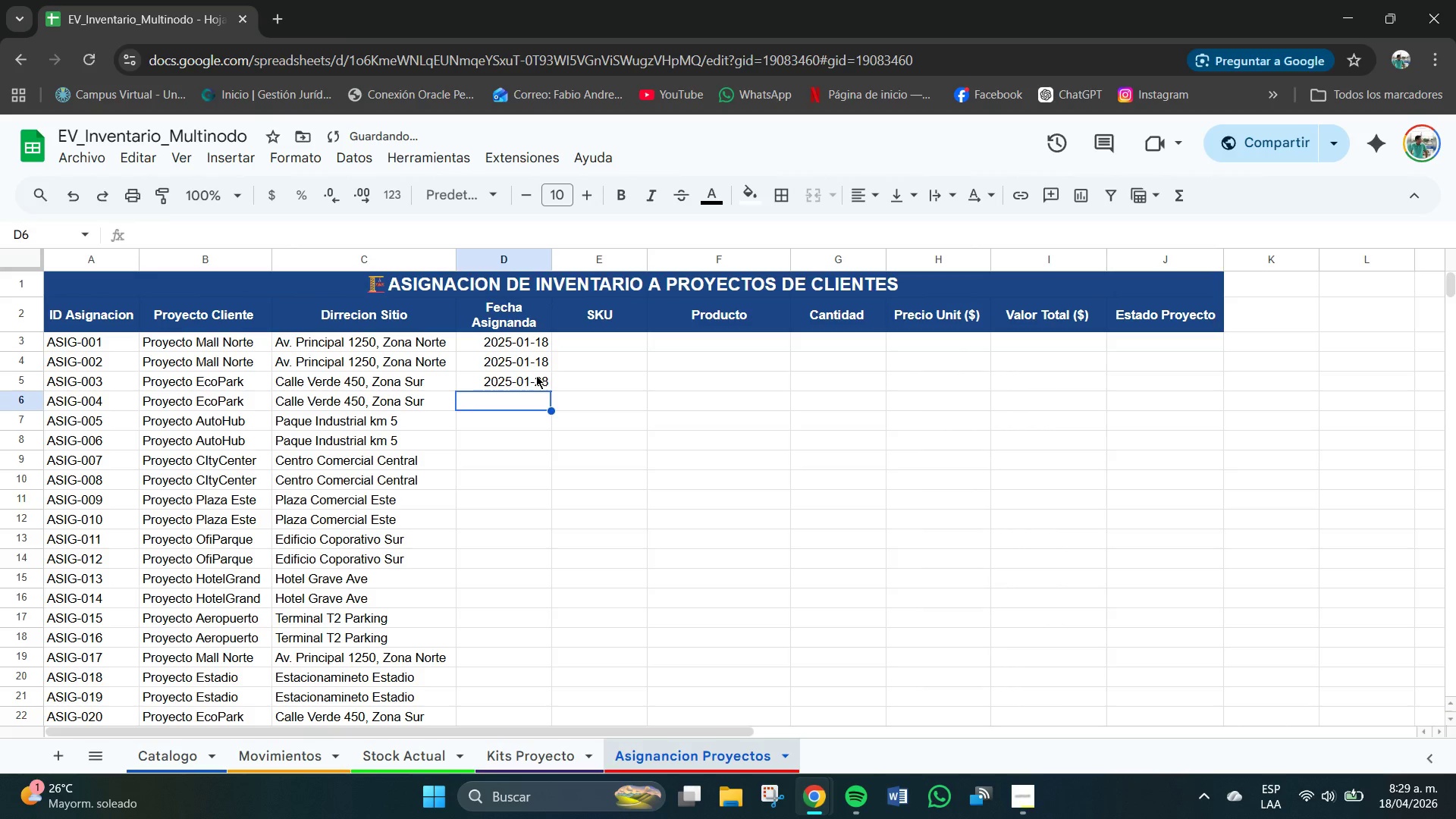 
left_click([538, 375])
 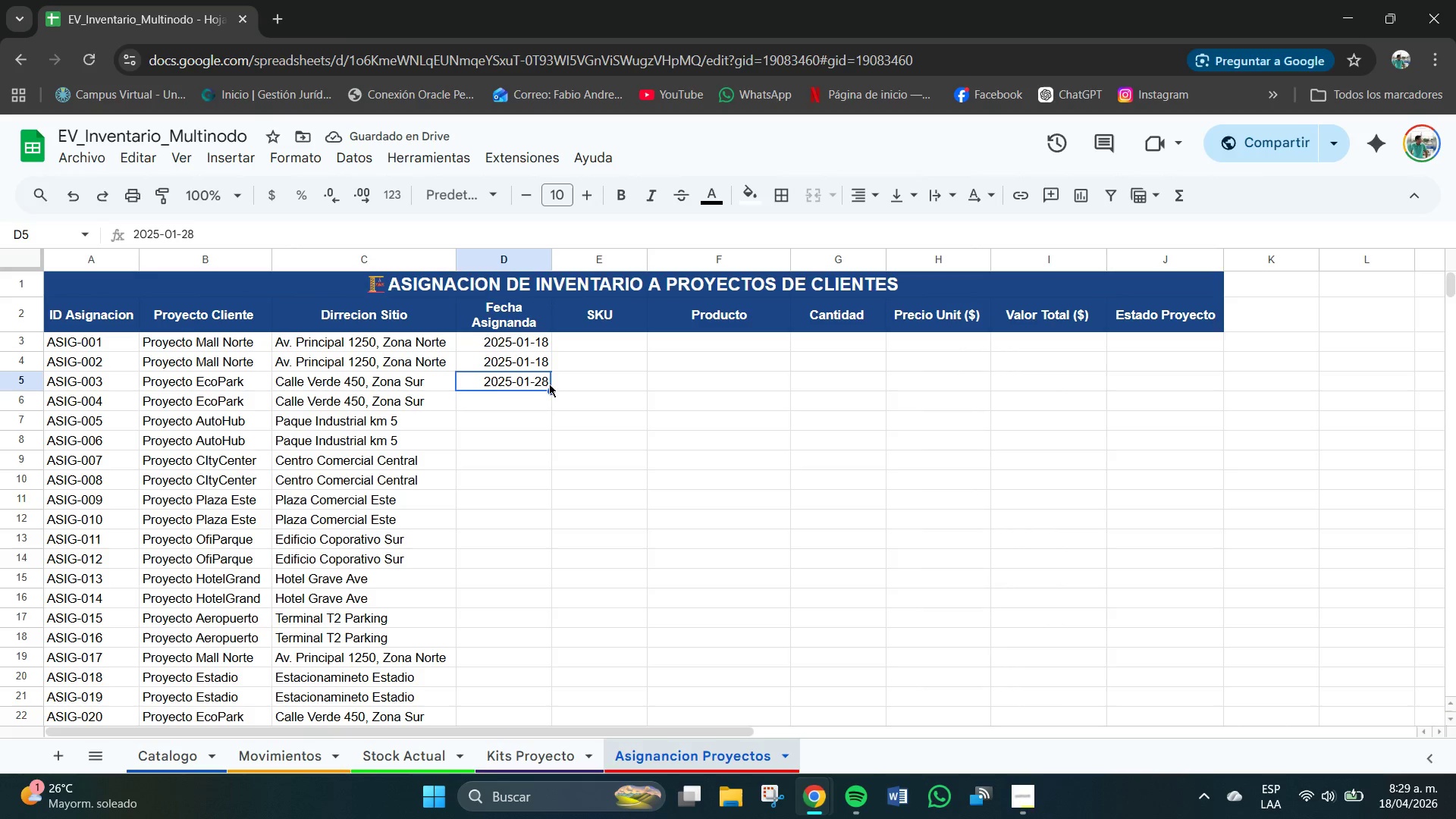 
hold_key(key=ControlLeft, duration=1.34)
left_click_drag(start_coordinate=[549, 388], to_coordinate=[557, 398])
 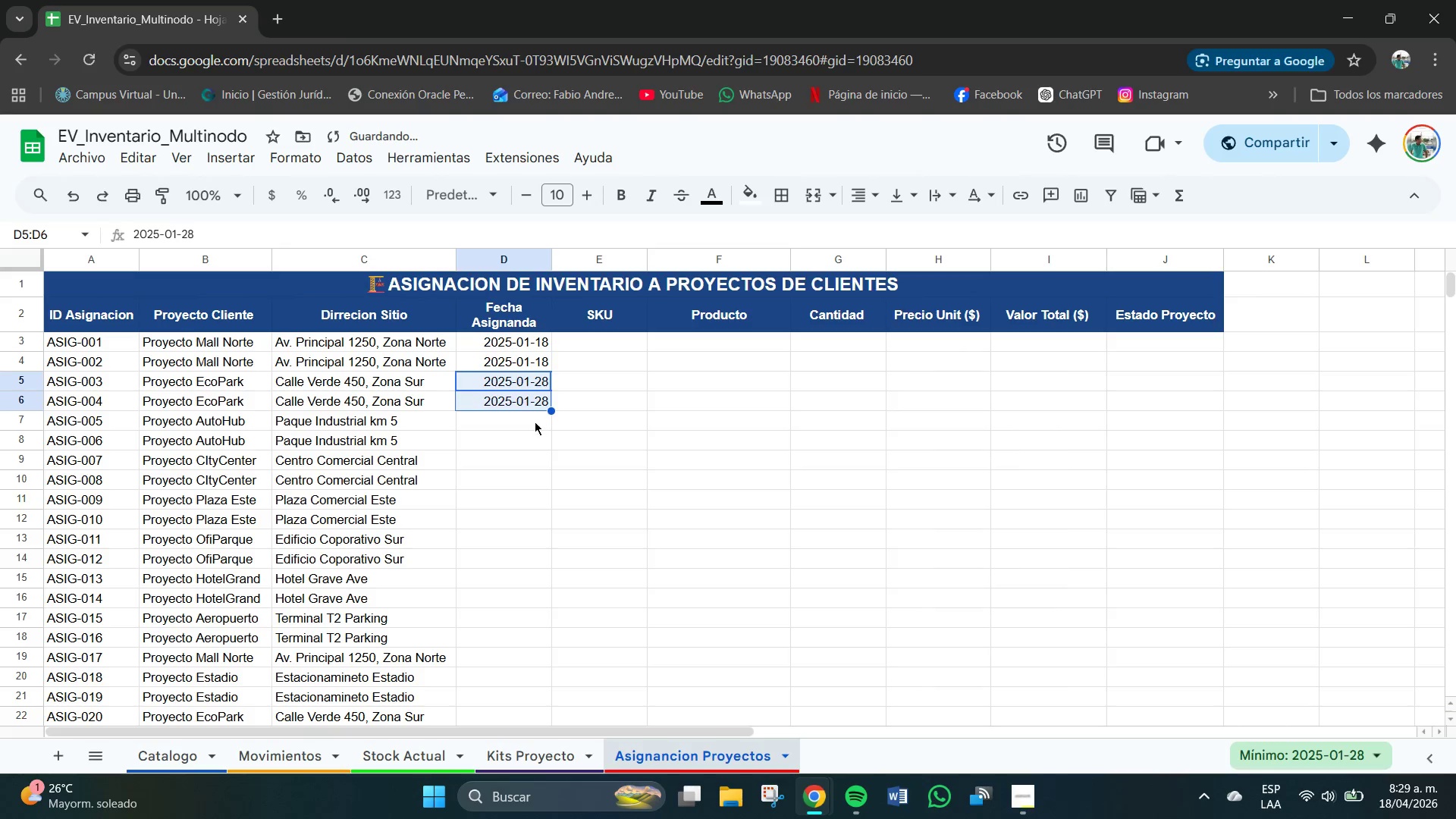 
left_click([534, 425])
 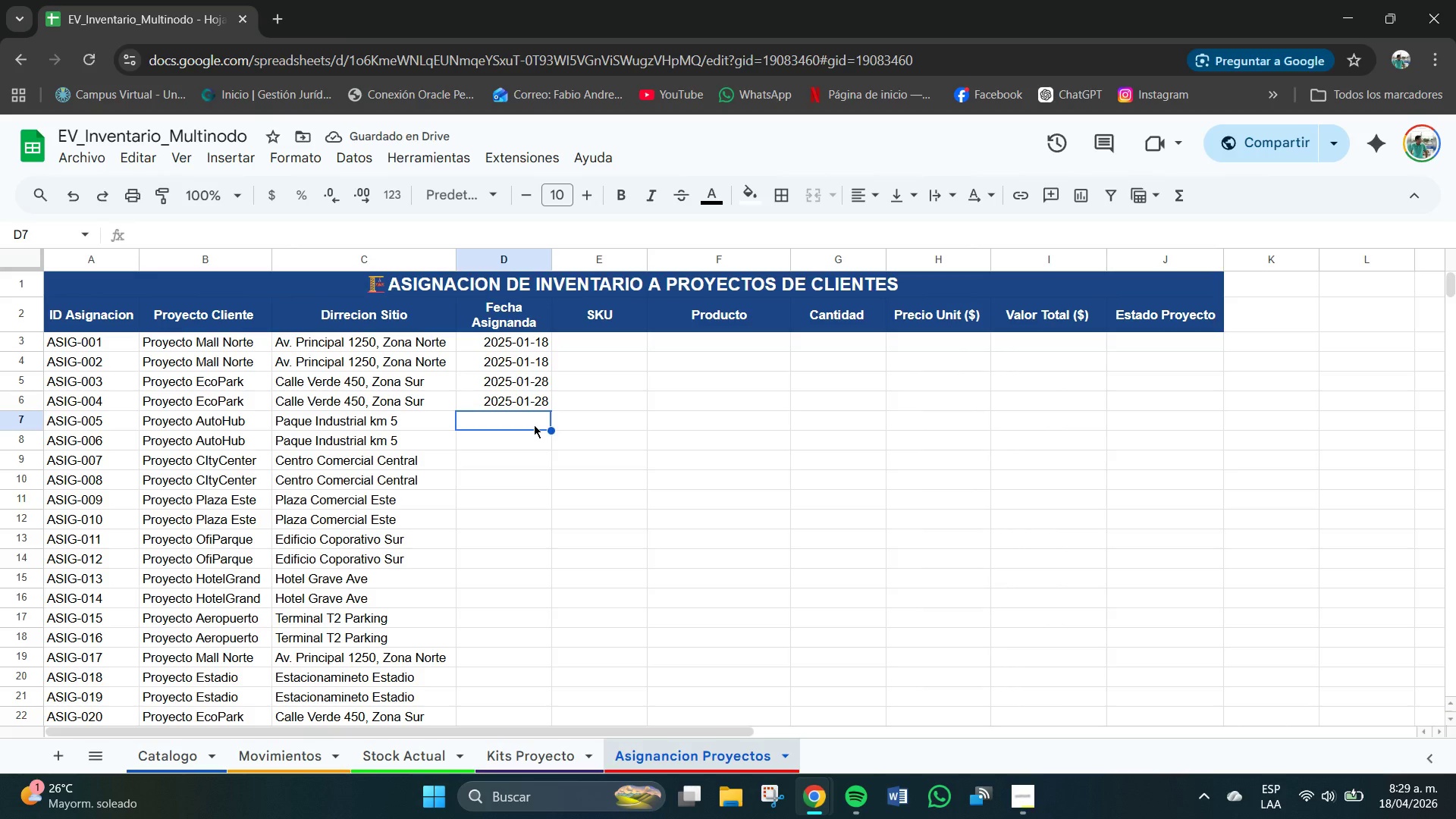 
type(2025-02-18)
 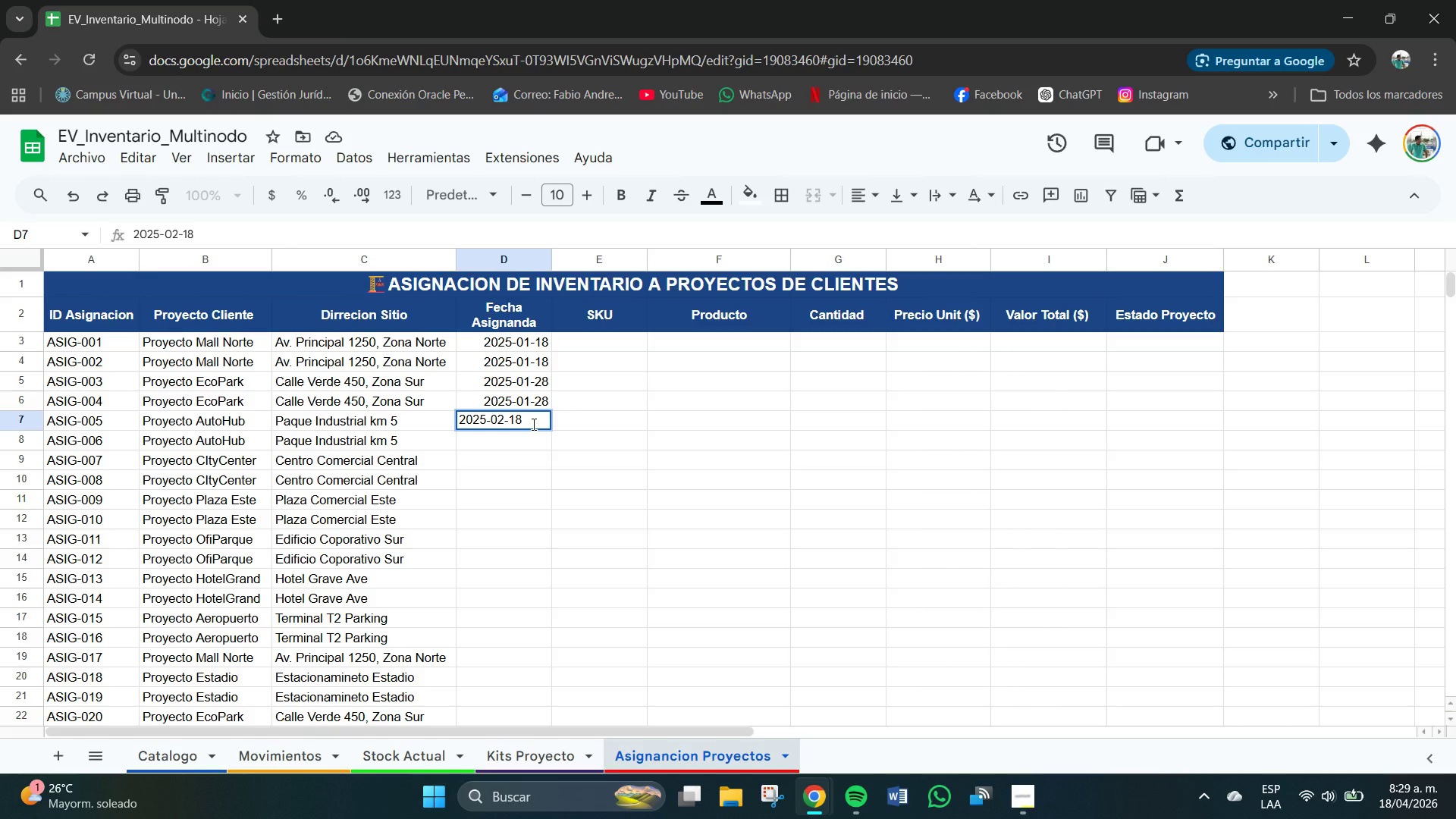 
key(Enter)
 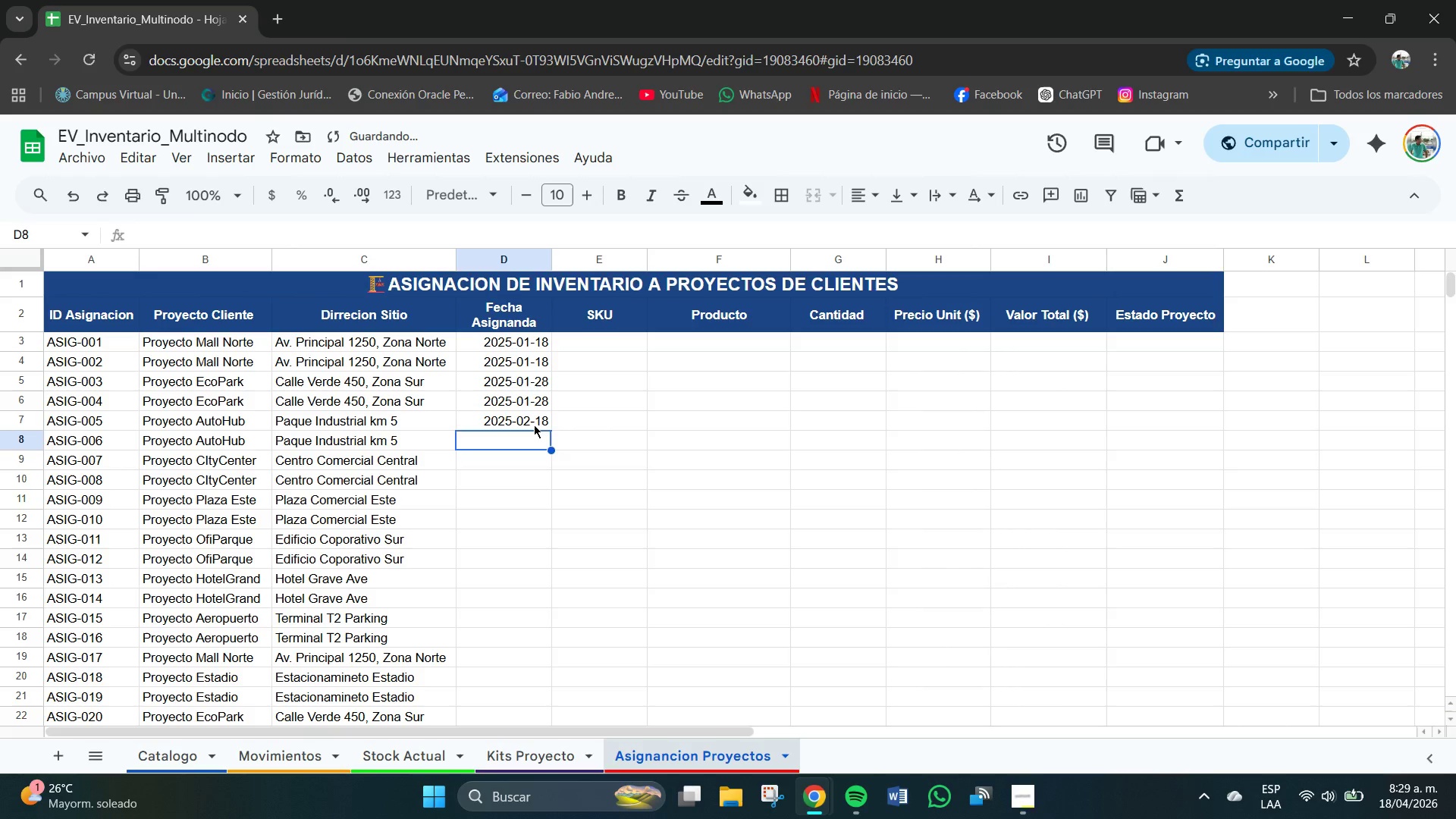 
left_click([534, 425])
 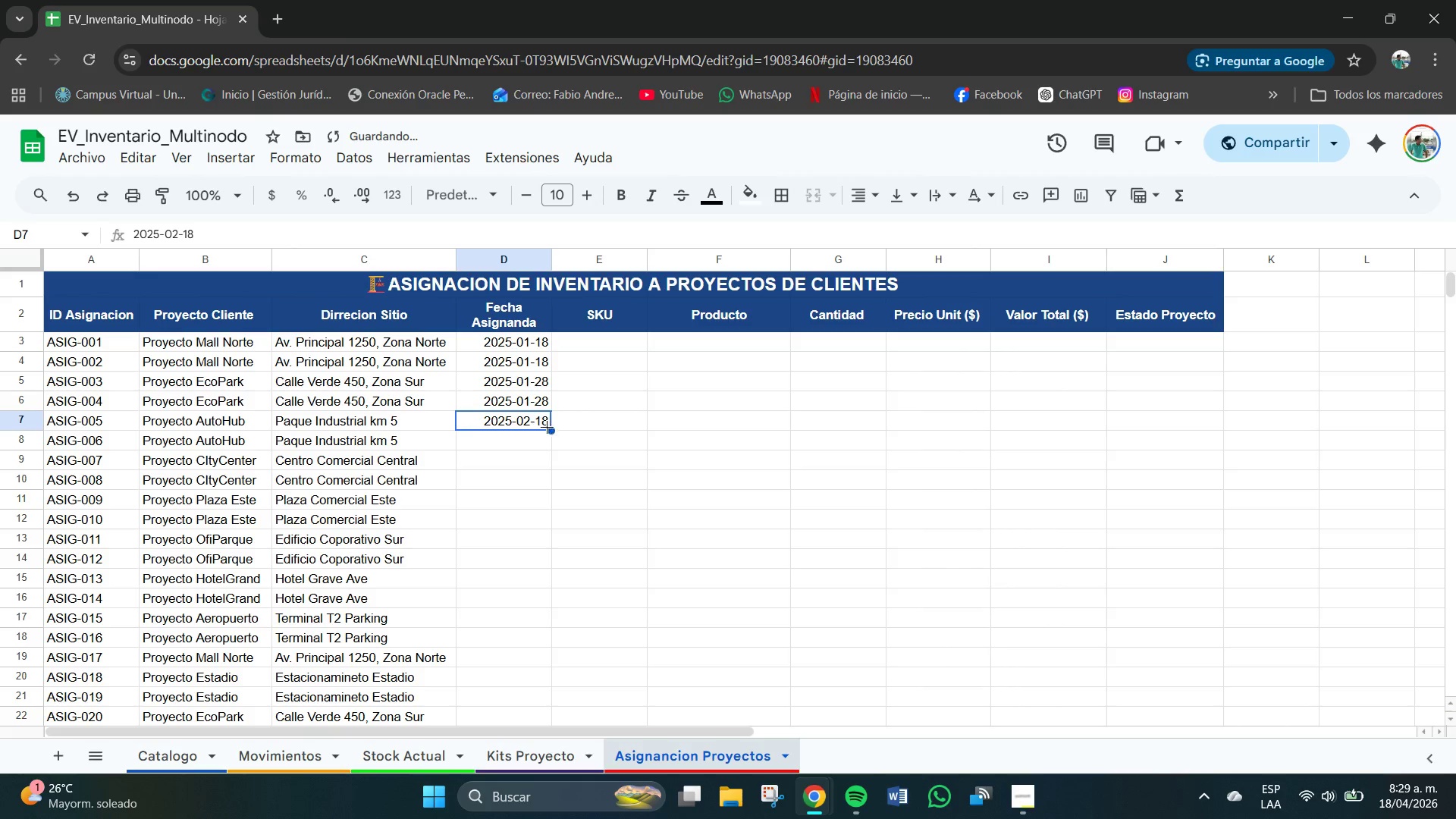 
hold_key(key=ControlLeft, duration=2.14)
left_click_drag(start_coordinate=[552, 429], to_coordinate=[558, 438])
 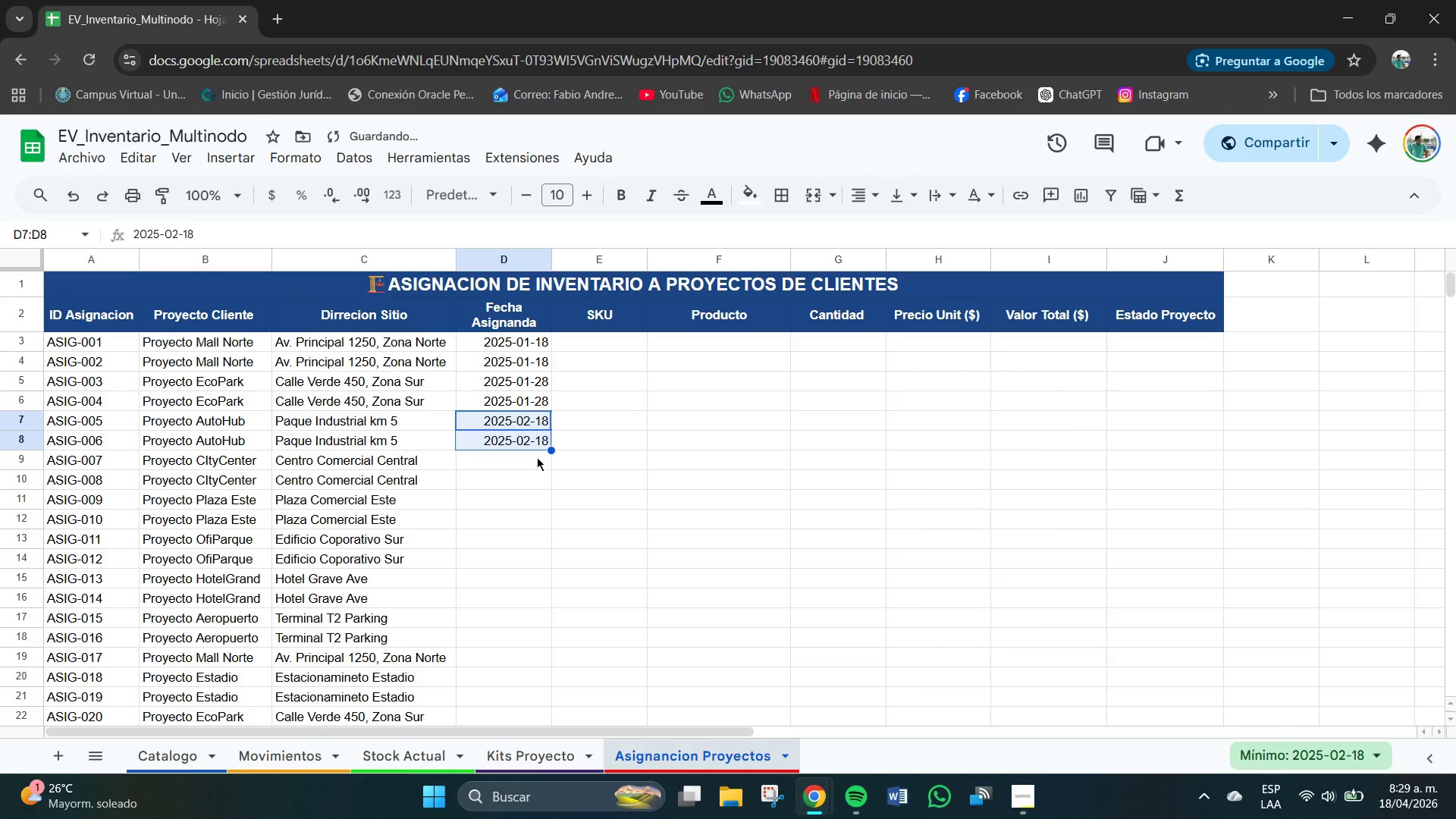 
left_click([532, 463])
 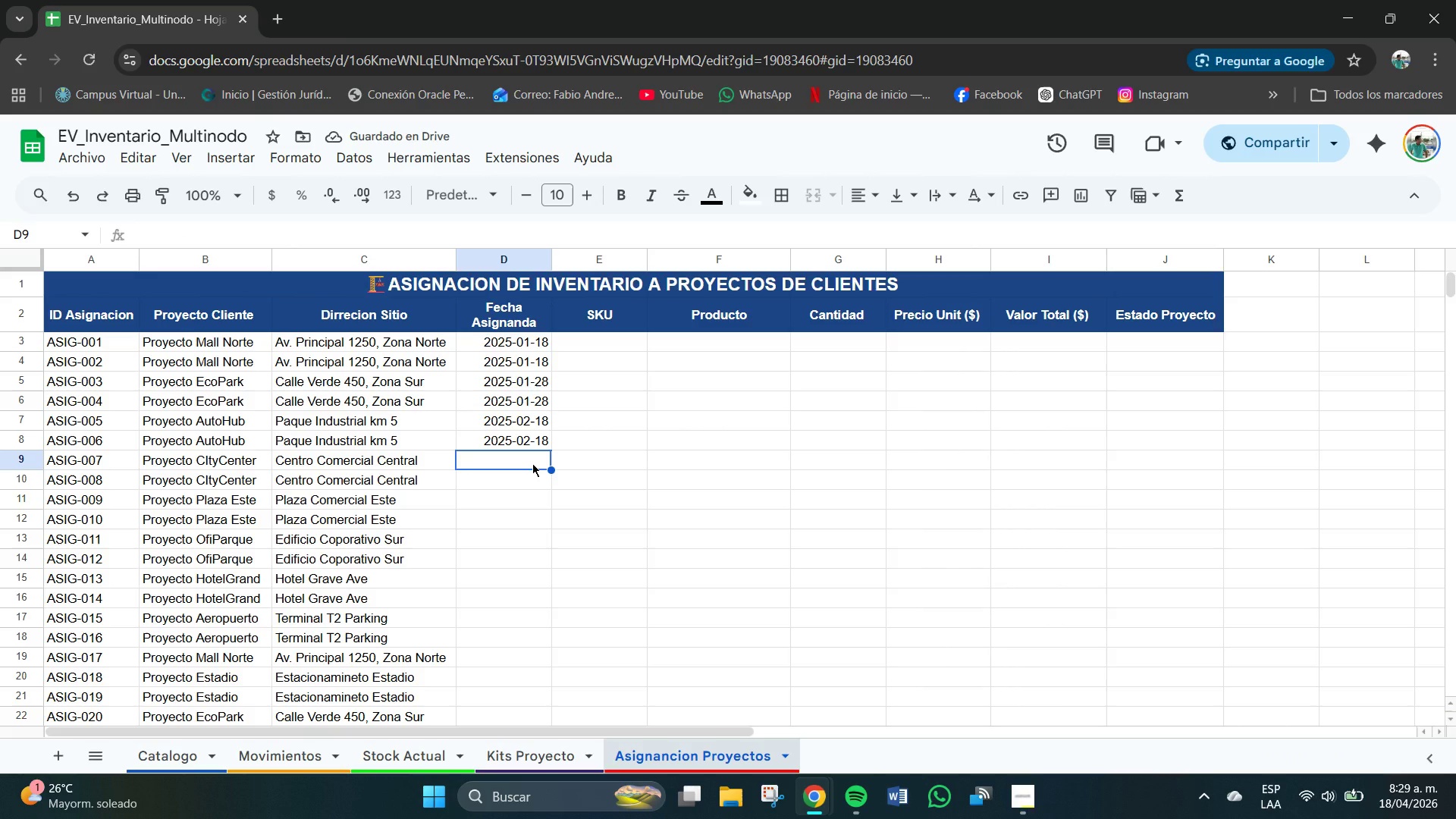 
type(2025-02-20)
 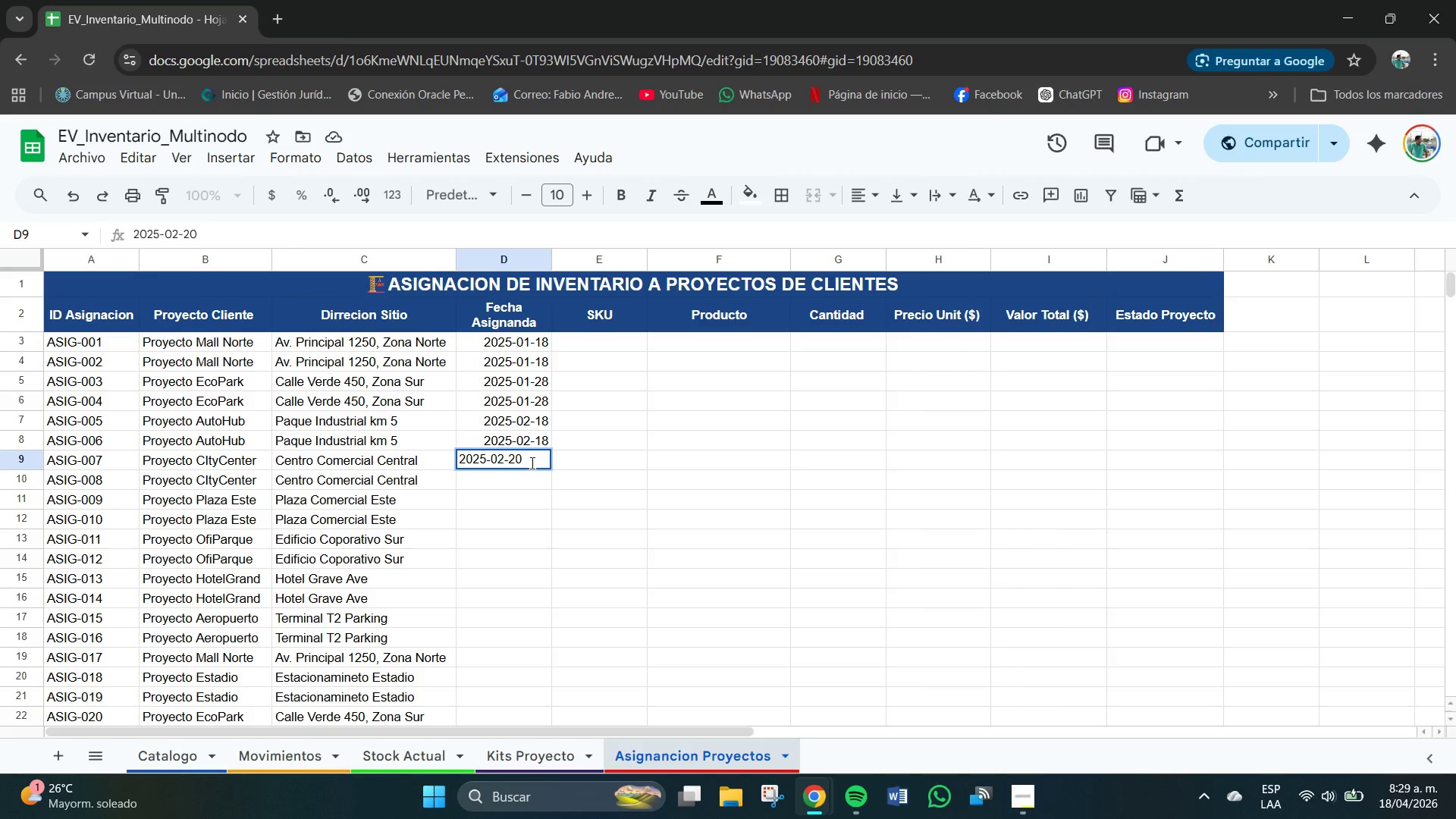 
key(Enter)
 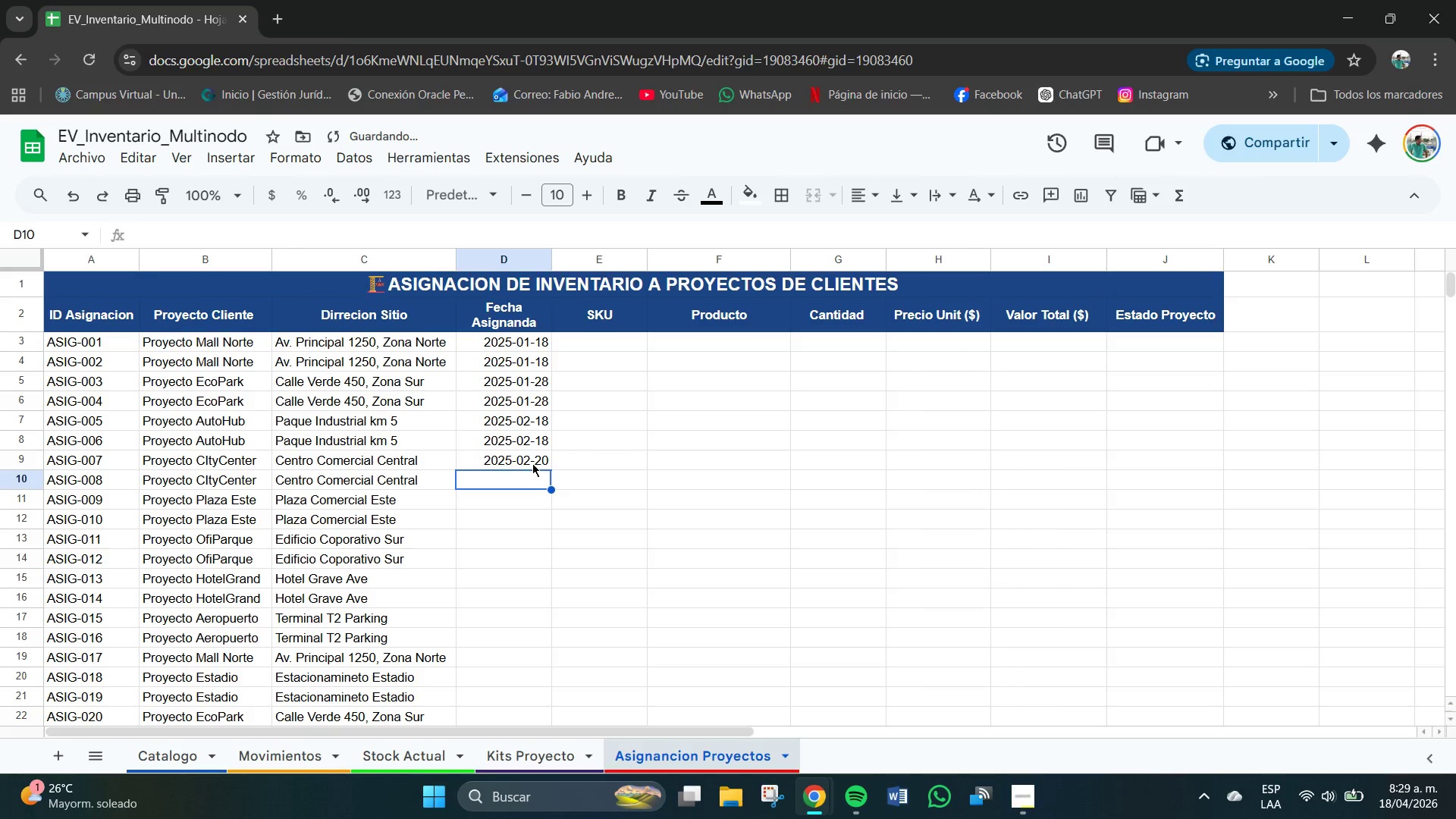 
left_click([532, 463])
 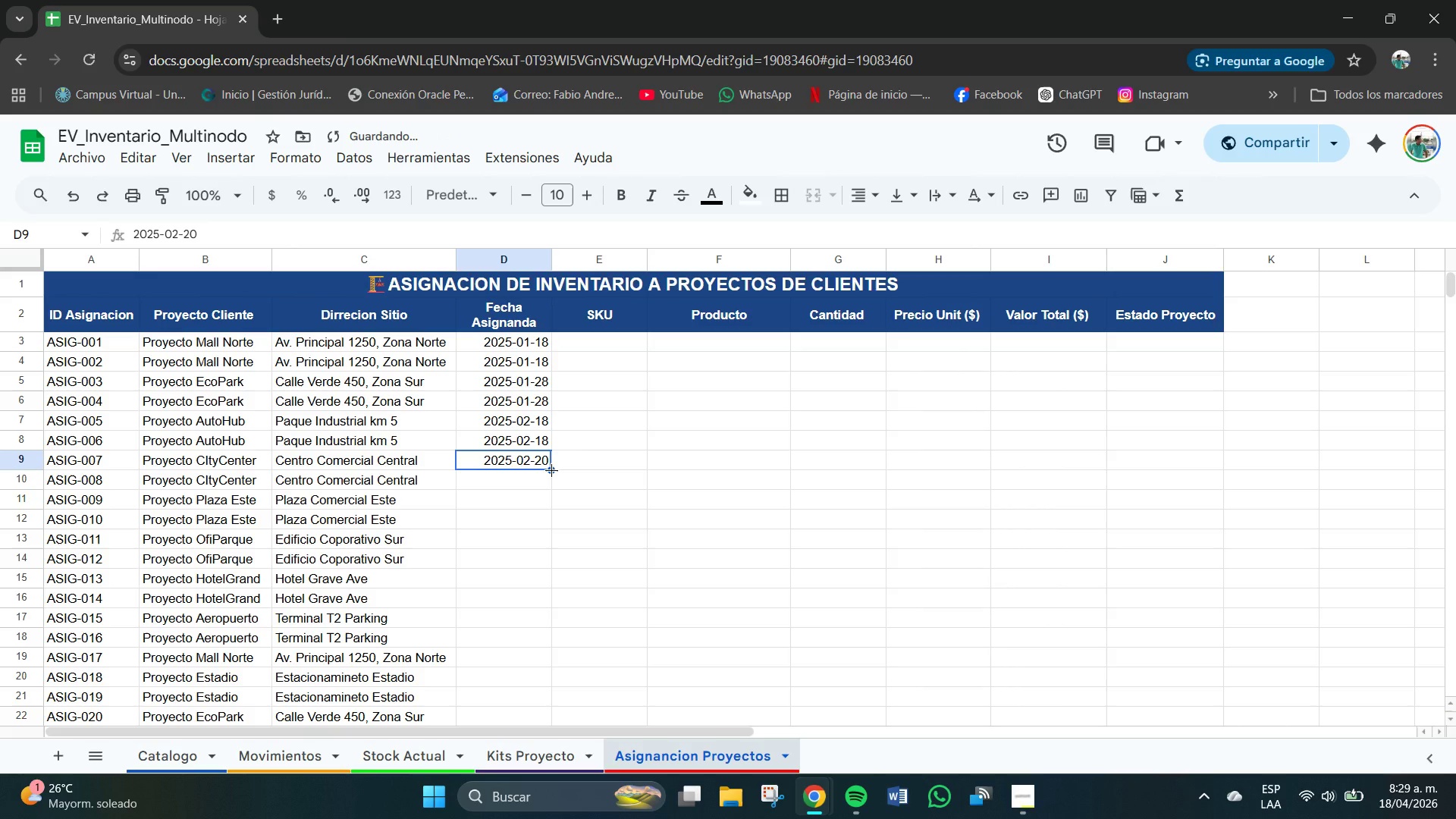 
left_click_drag(start_coordinate=[551, 470], to_coordinate=[554, 477])
 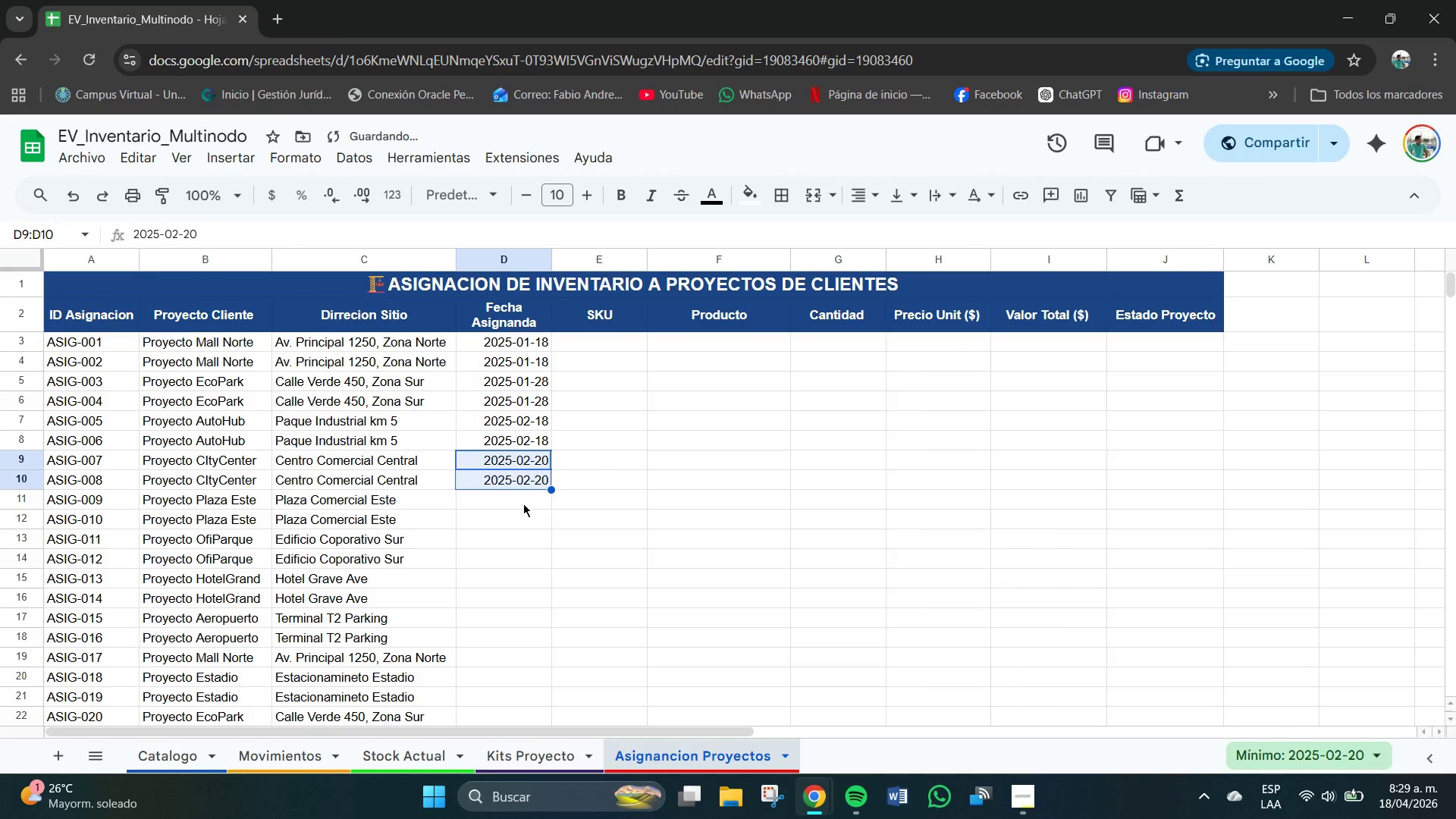 
hold_key(key=ControlLeft, duration=0.77)
 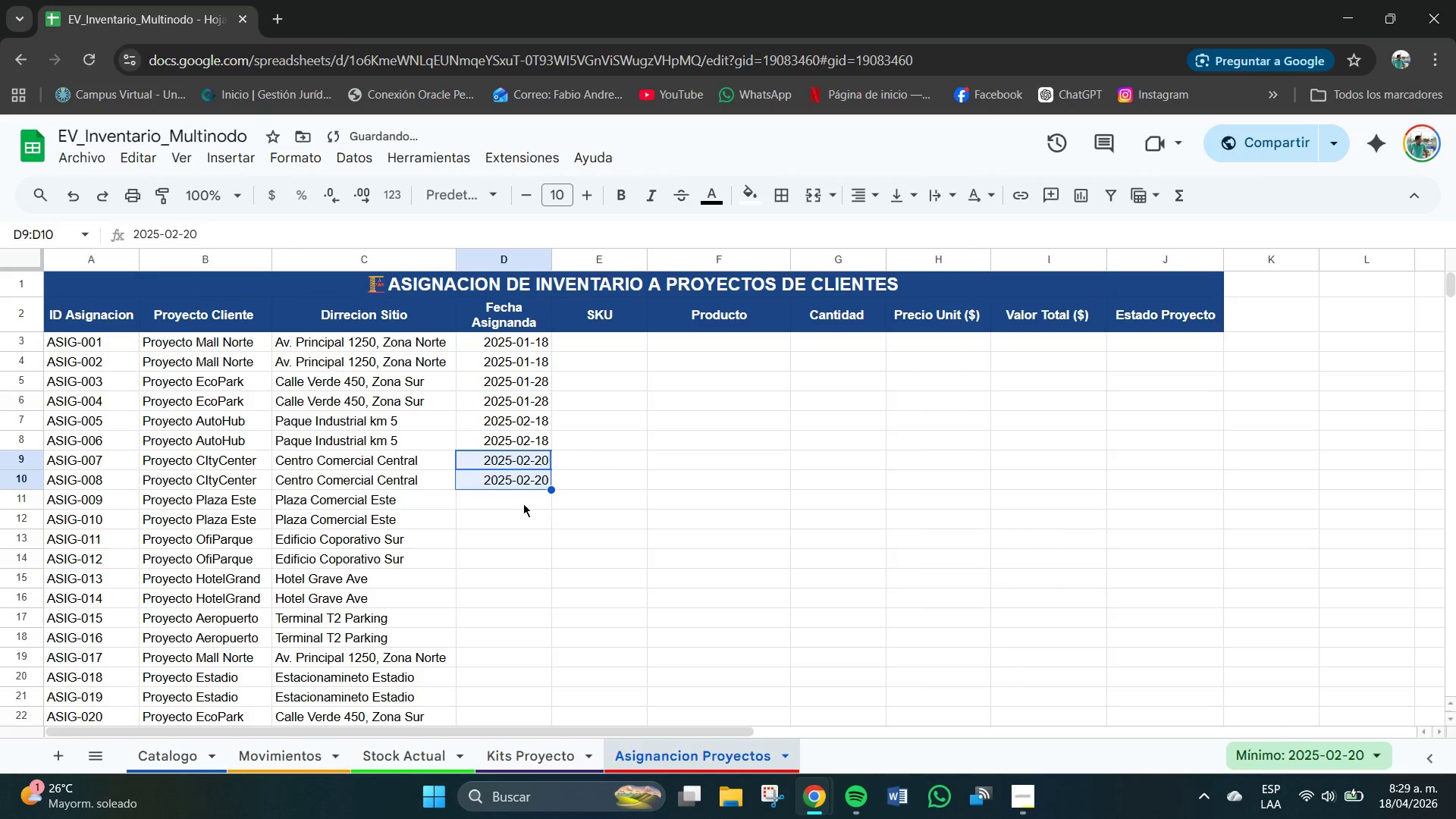 
left_click([516, 506])
 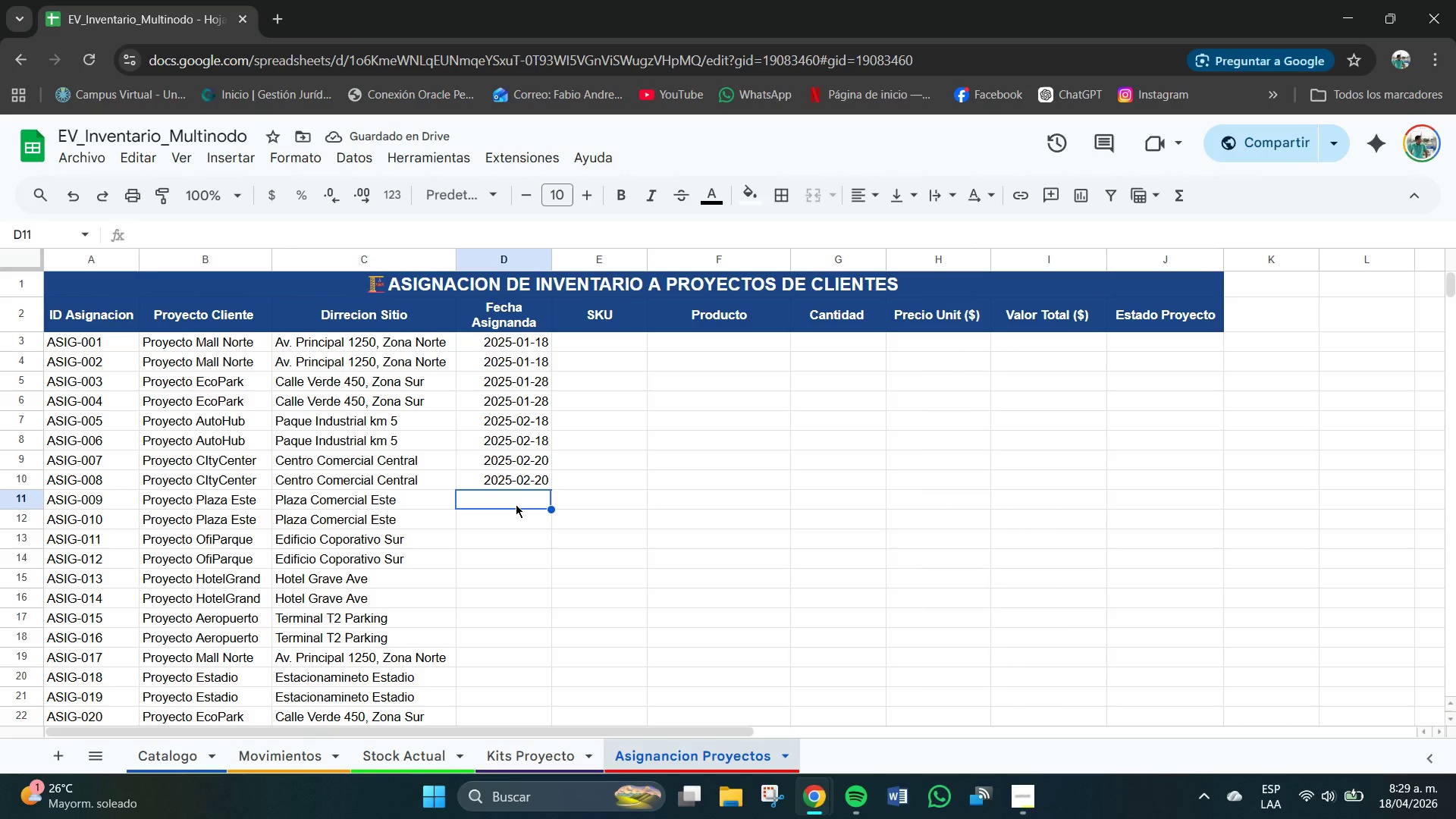 
type(2025-03-01)
 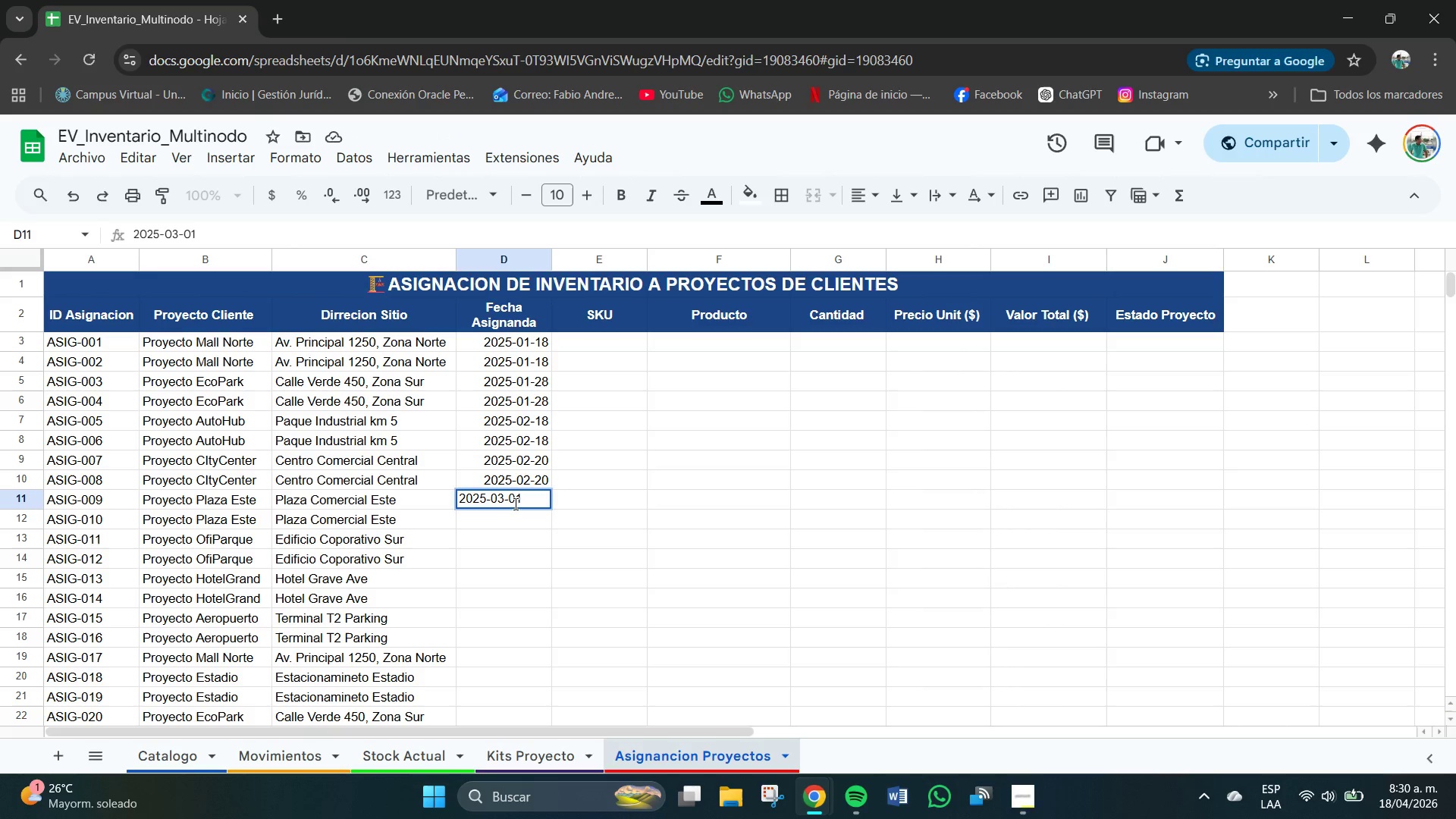 
key(Enter)
 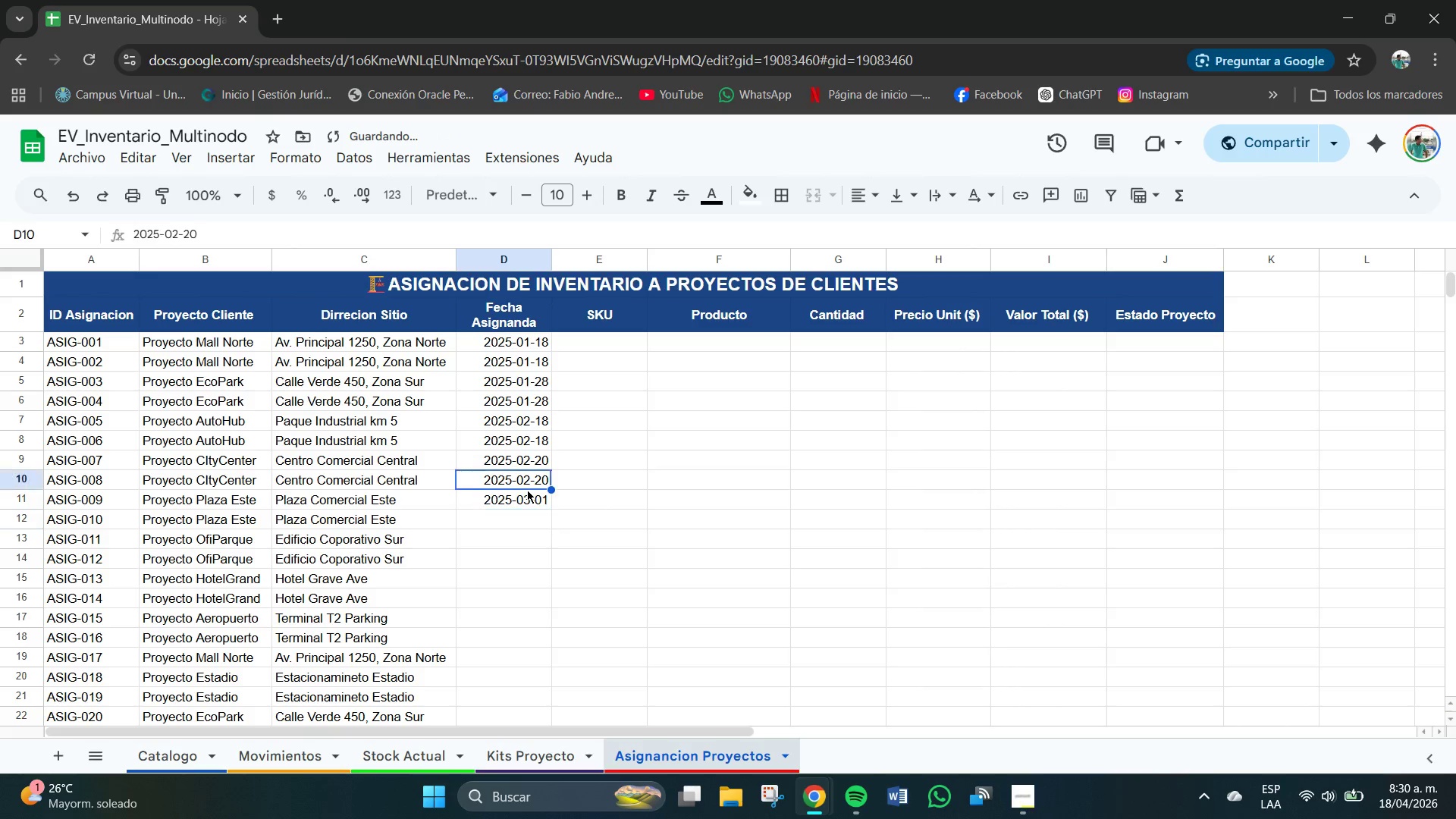 
double_click([527, 498])
 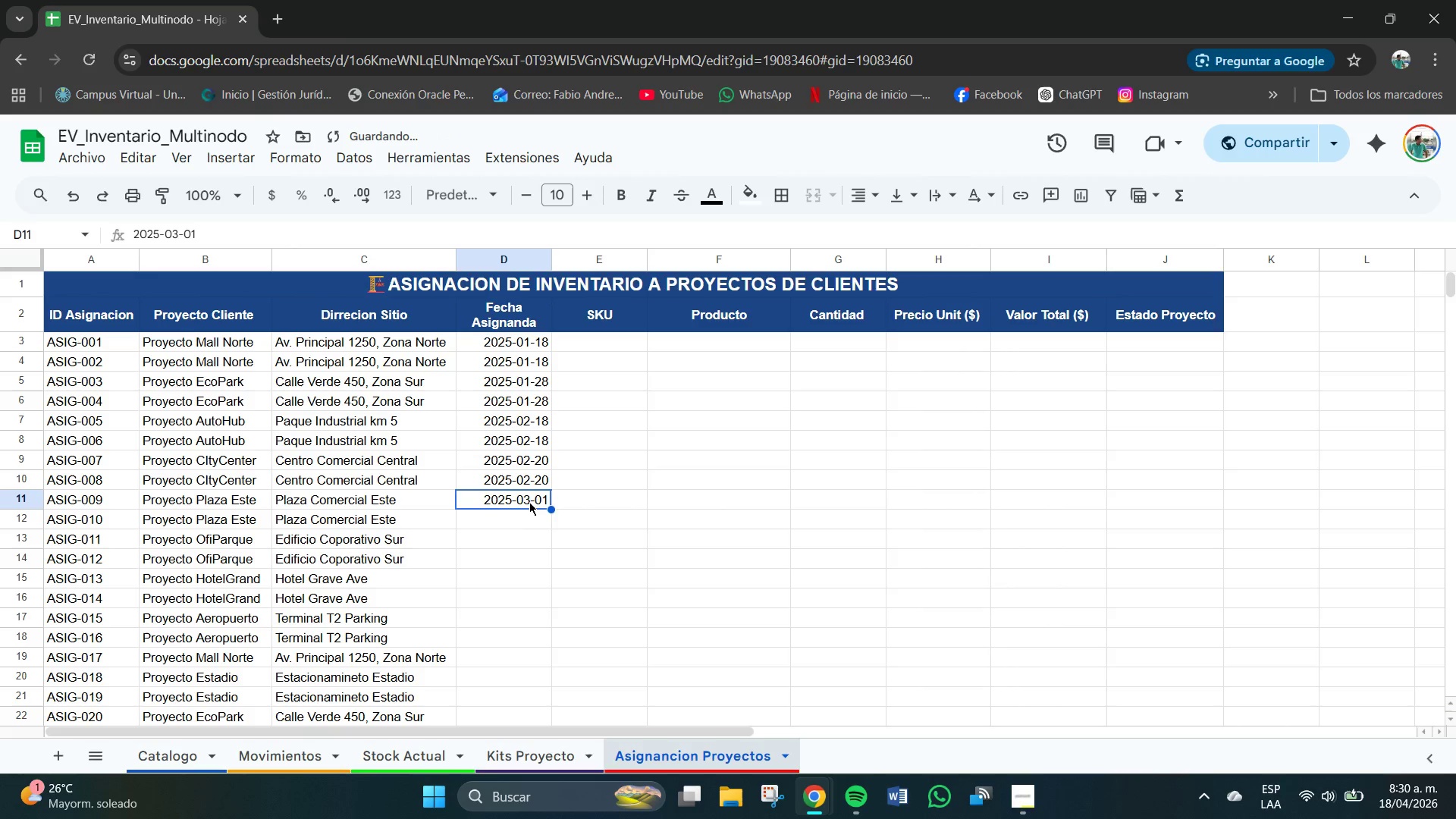 
hold_key(key=ControlLeft, duration=1.19)
left_click_drag(start_coordinate=[551, 507], to_coordinate=[554, 514])
 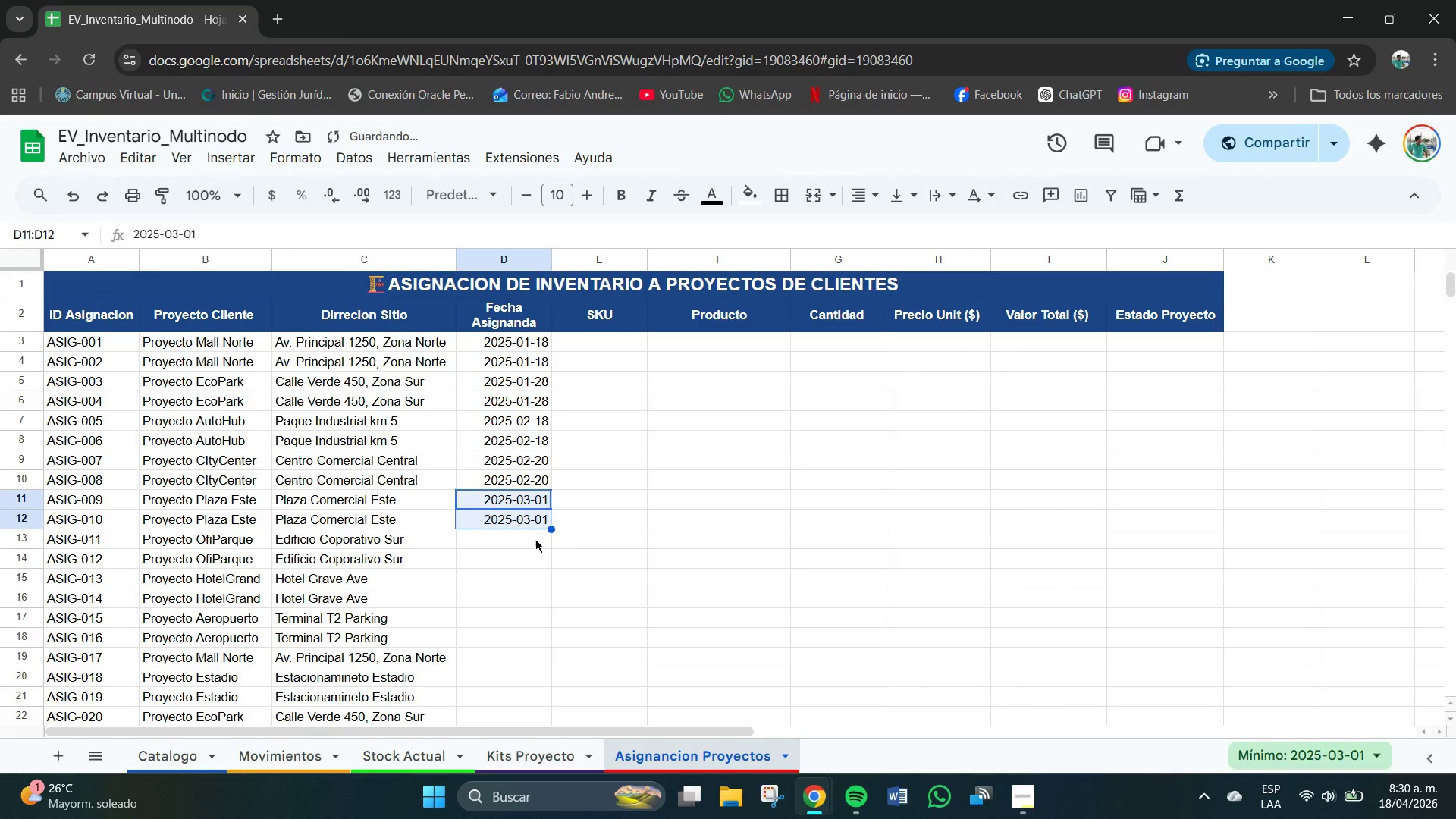 
left_click([534, 542])
 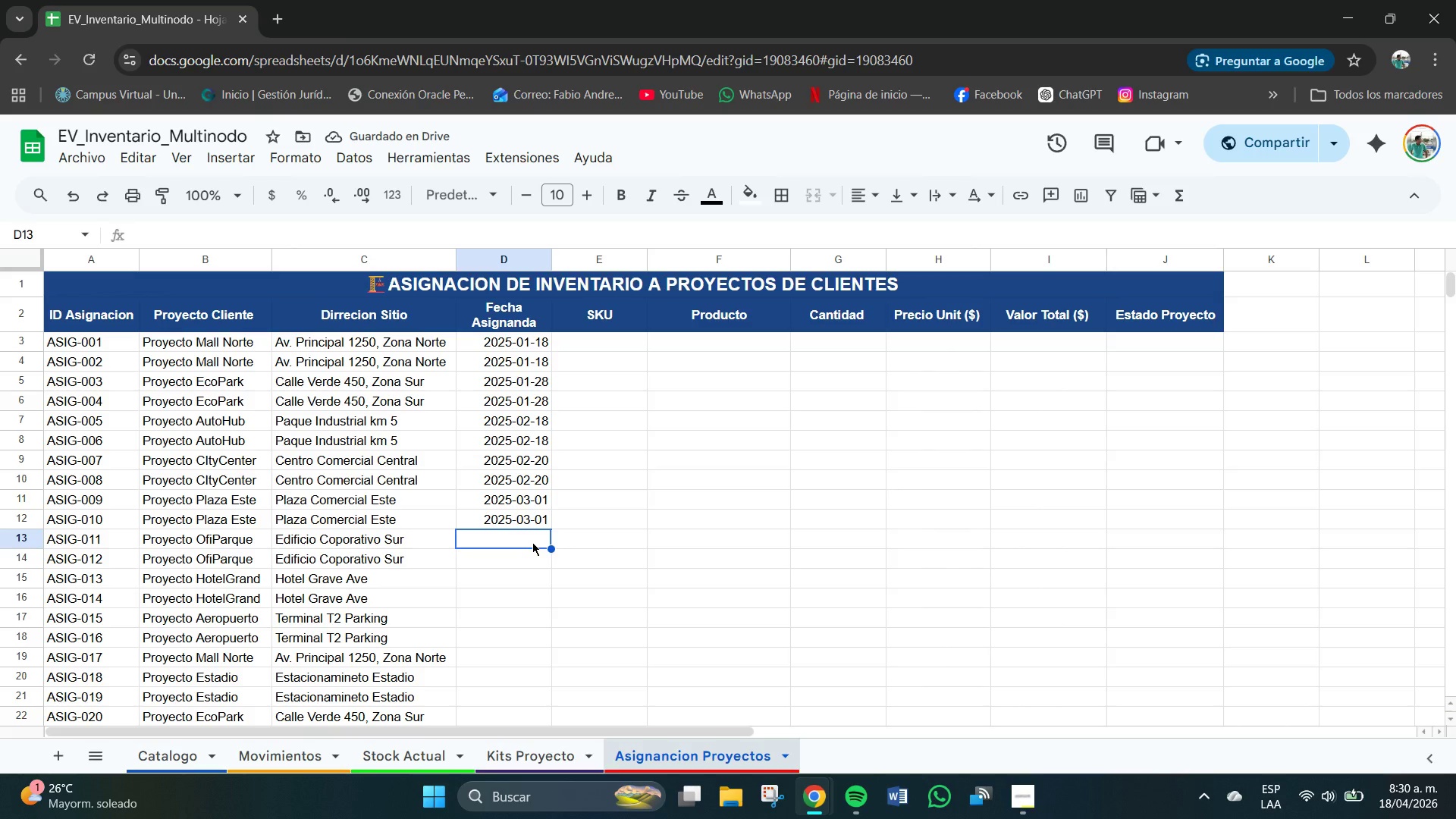 
type(2025-03-05)
 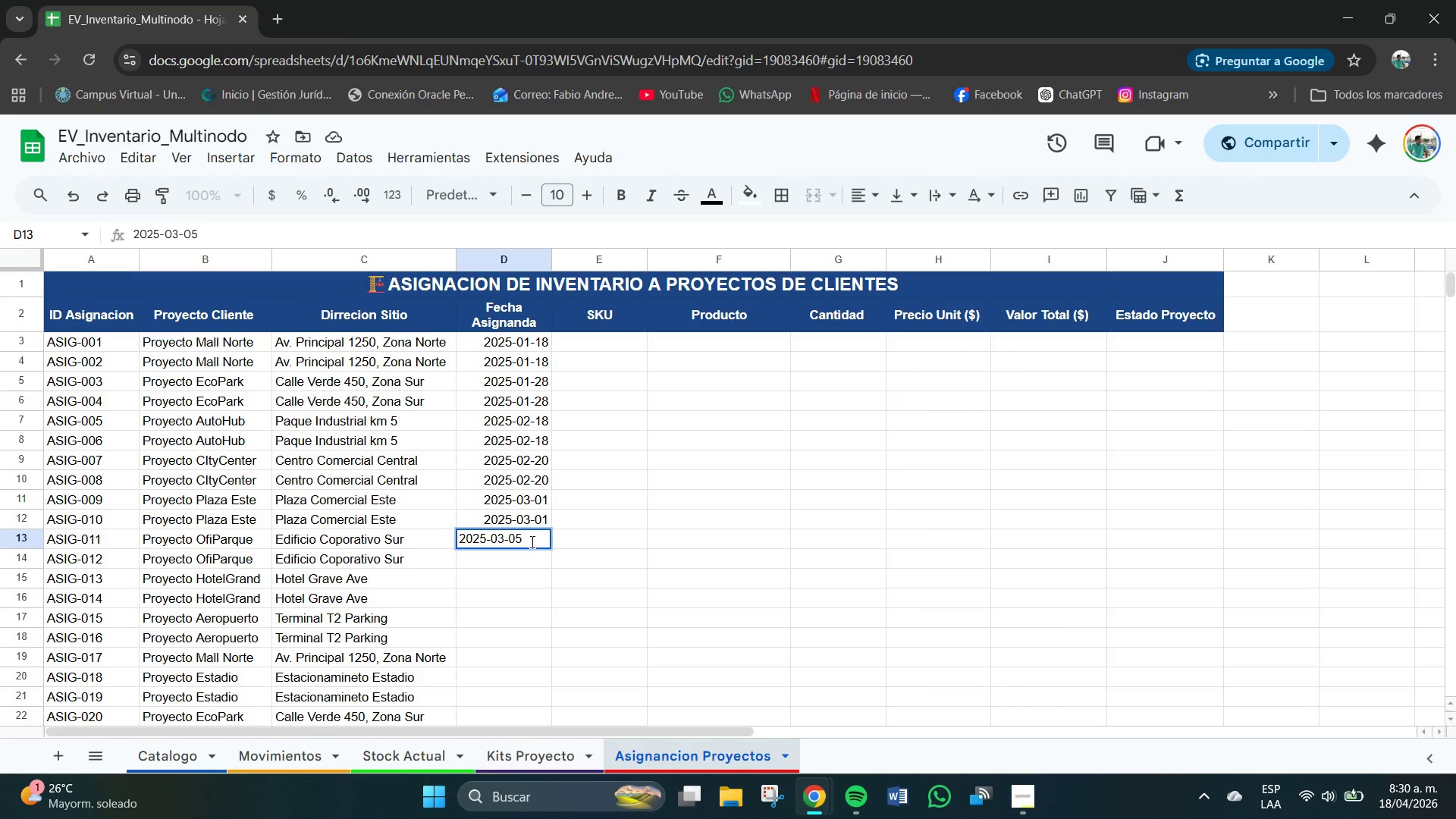 
key(Enter)
 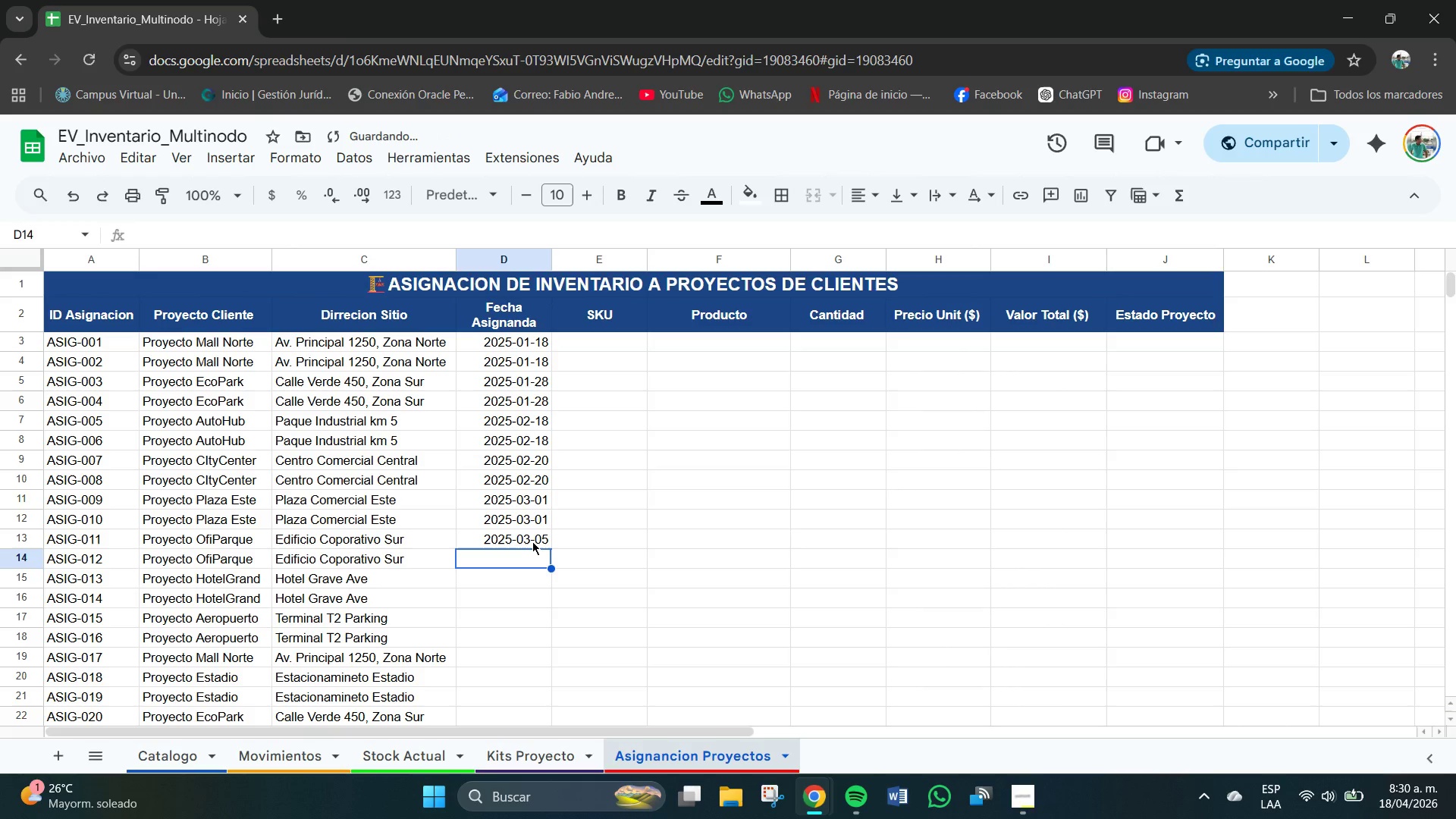 
left_click([533, 541])
 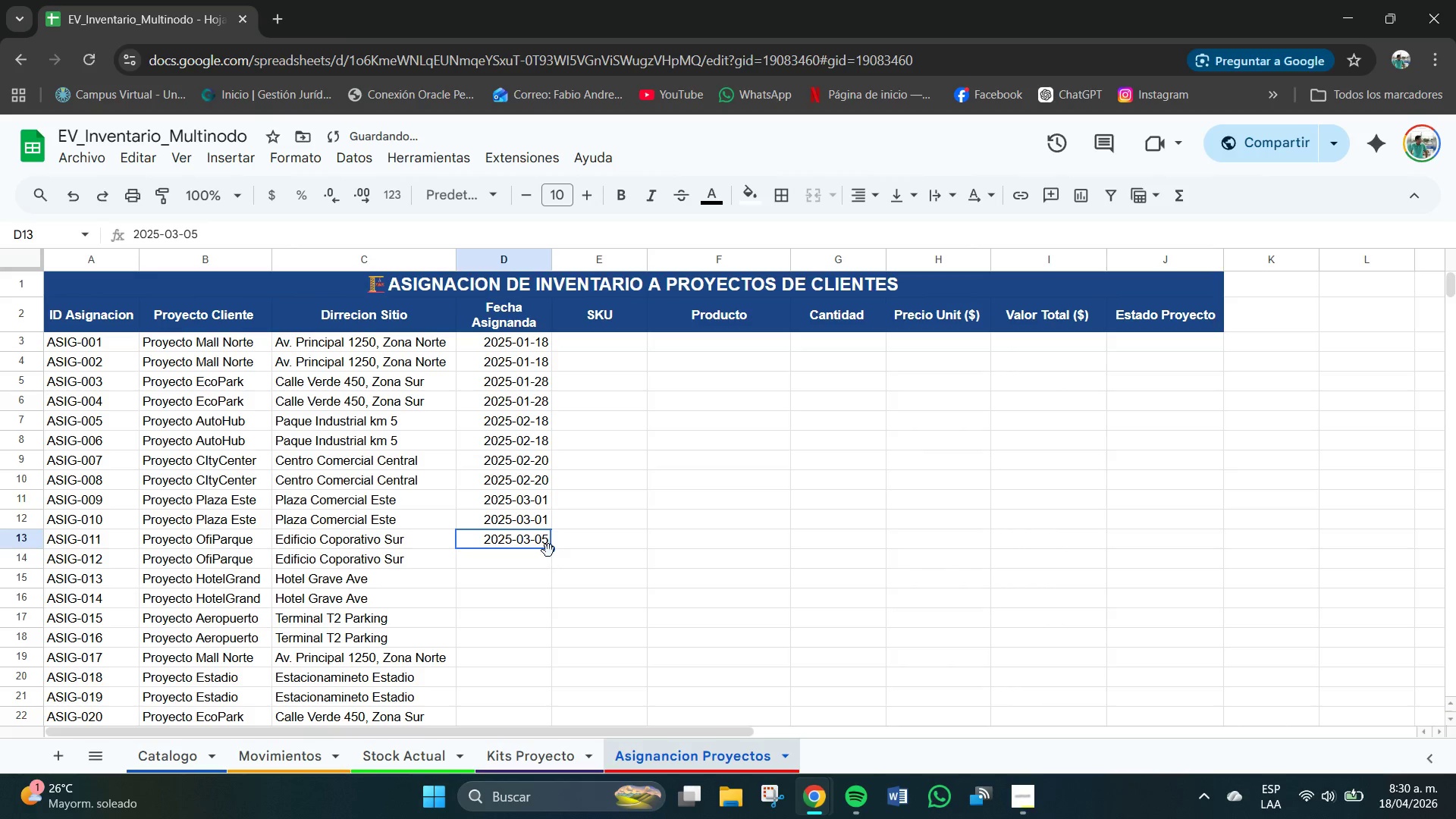 
scroll: coordinate [533, 541], scroll_direction: up, amount: 1.0
 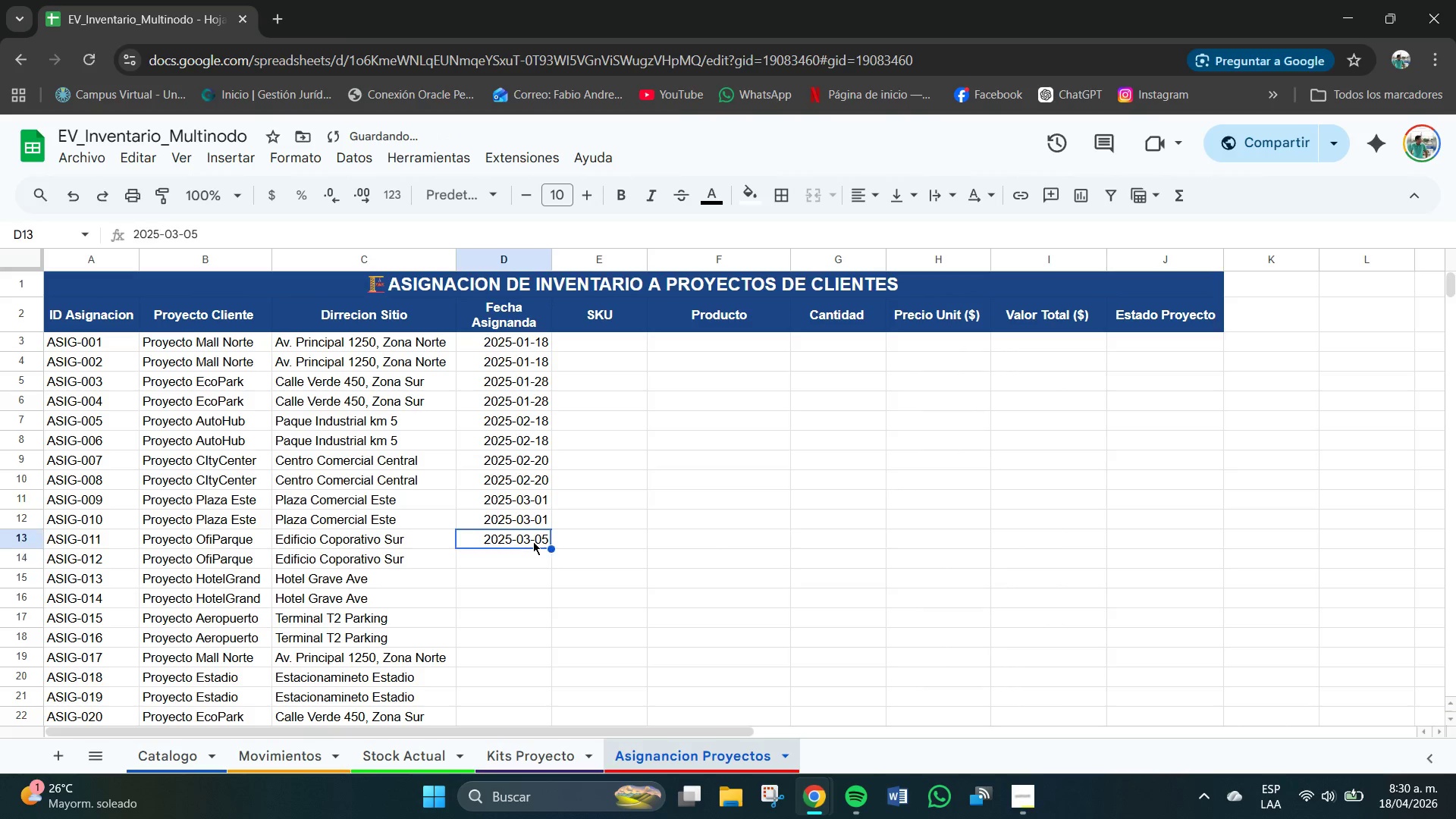 
hold_key(key=ControlLeft, duration=1.28)
left_click_drag(start_coordinate=[551, 549], to_coordinate=[556, 554])
 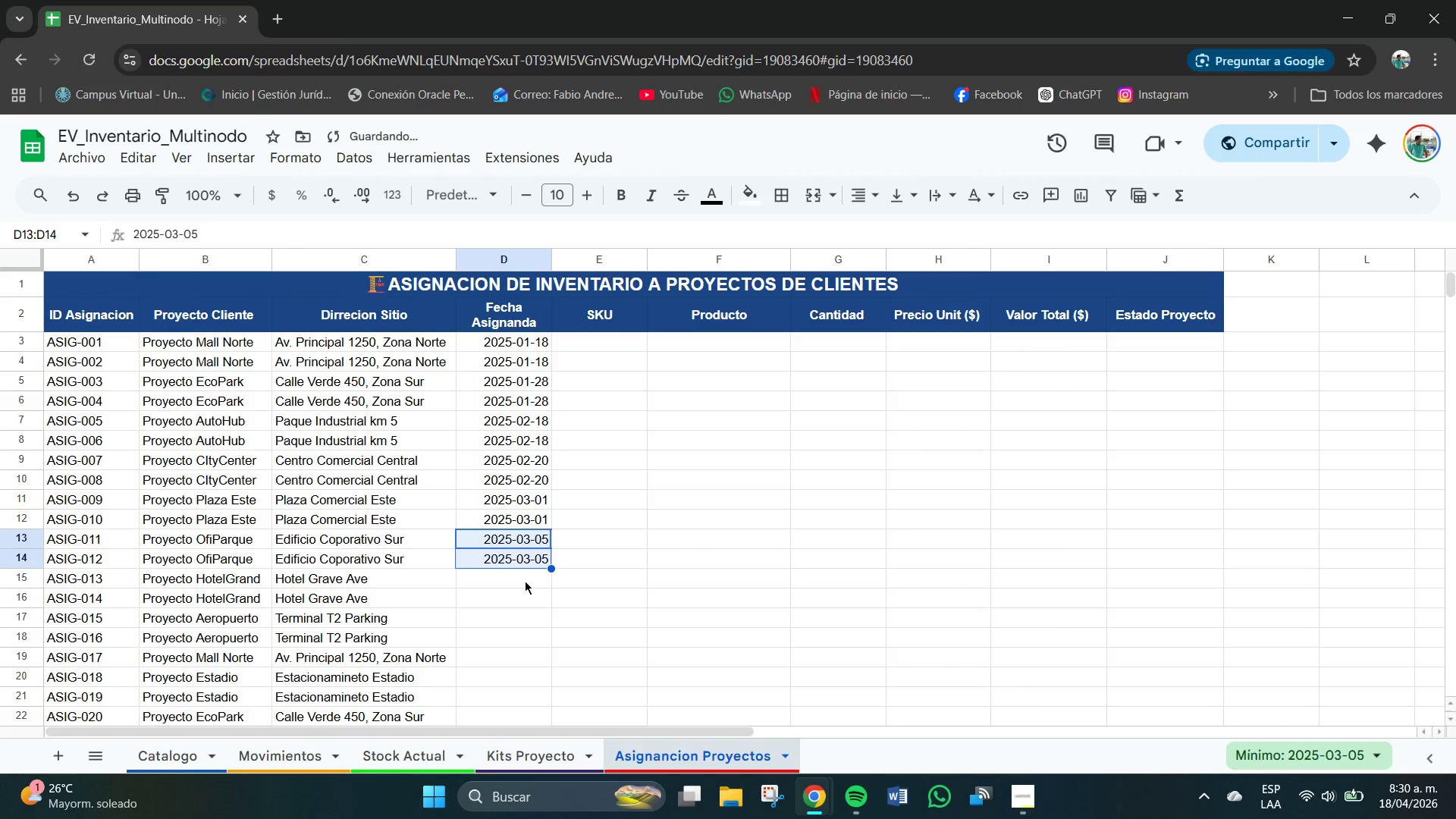 
left_click([523, 581])
 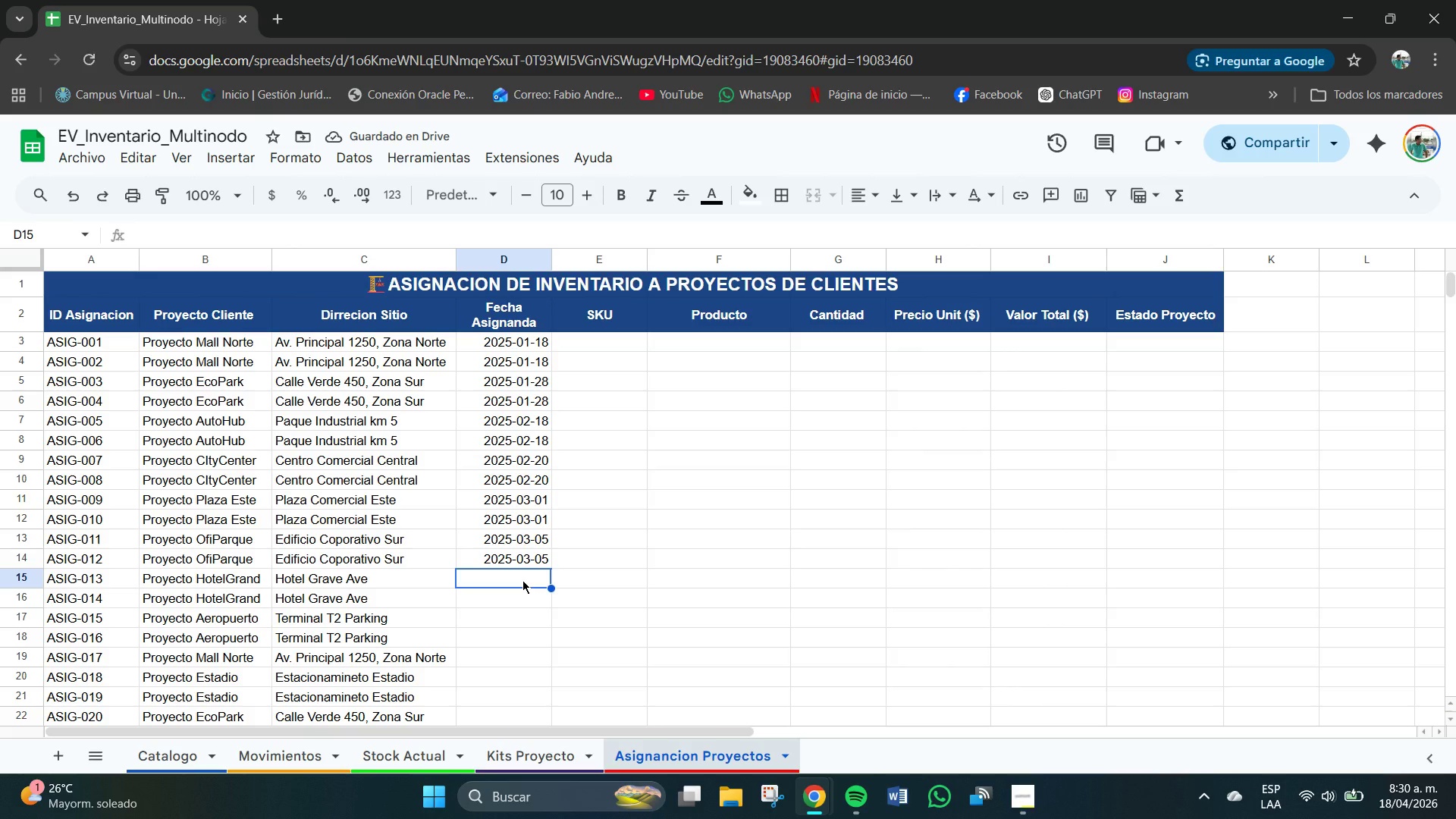 
type(2025-03-10)
 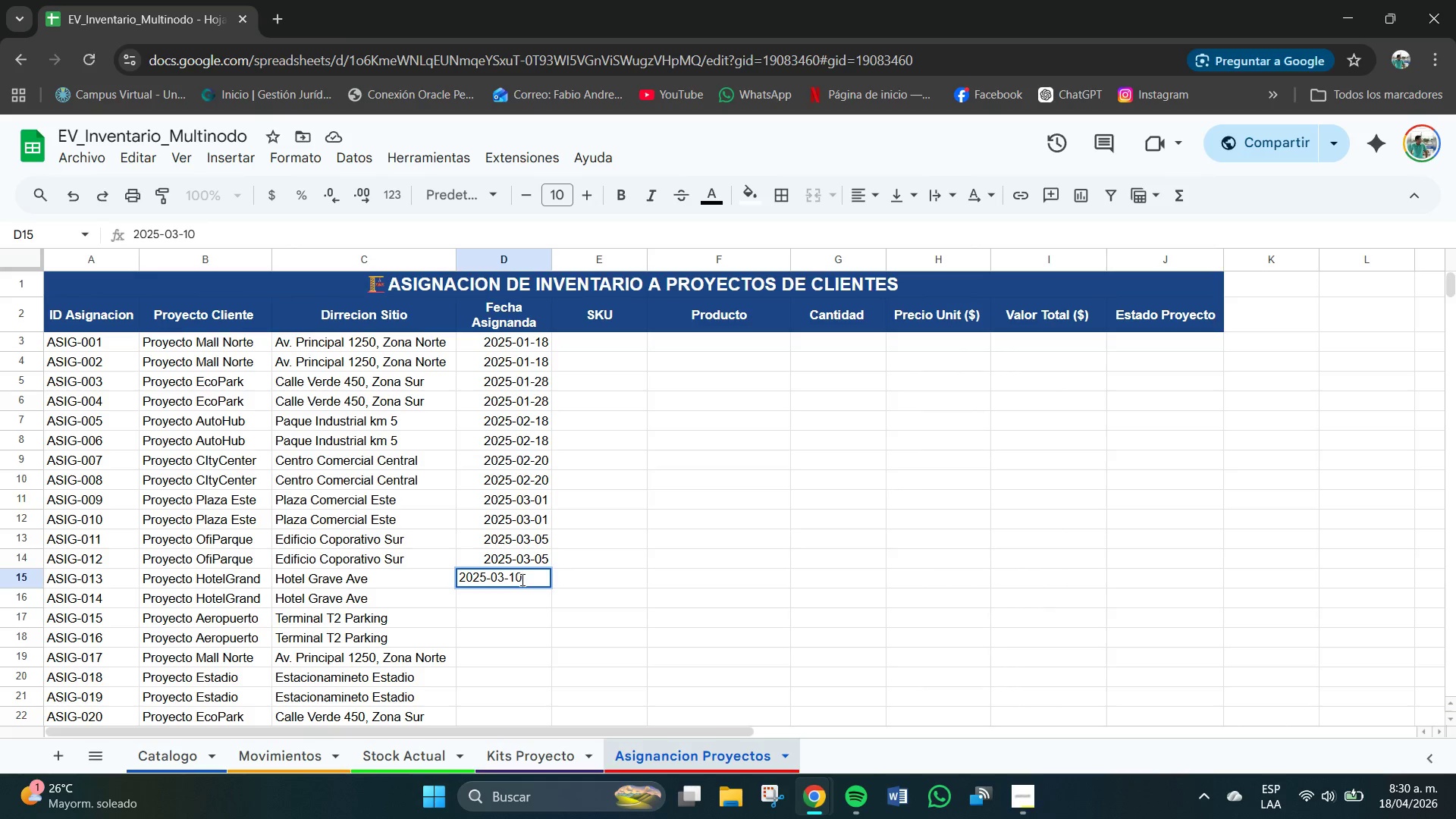 
key(Enter)
 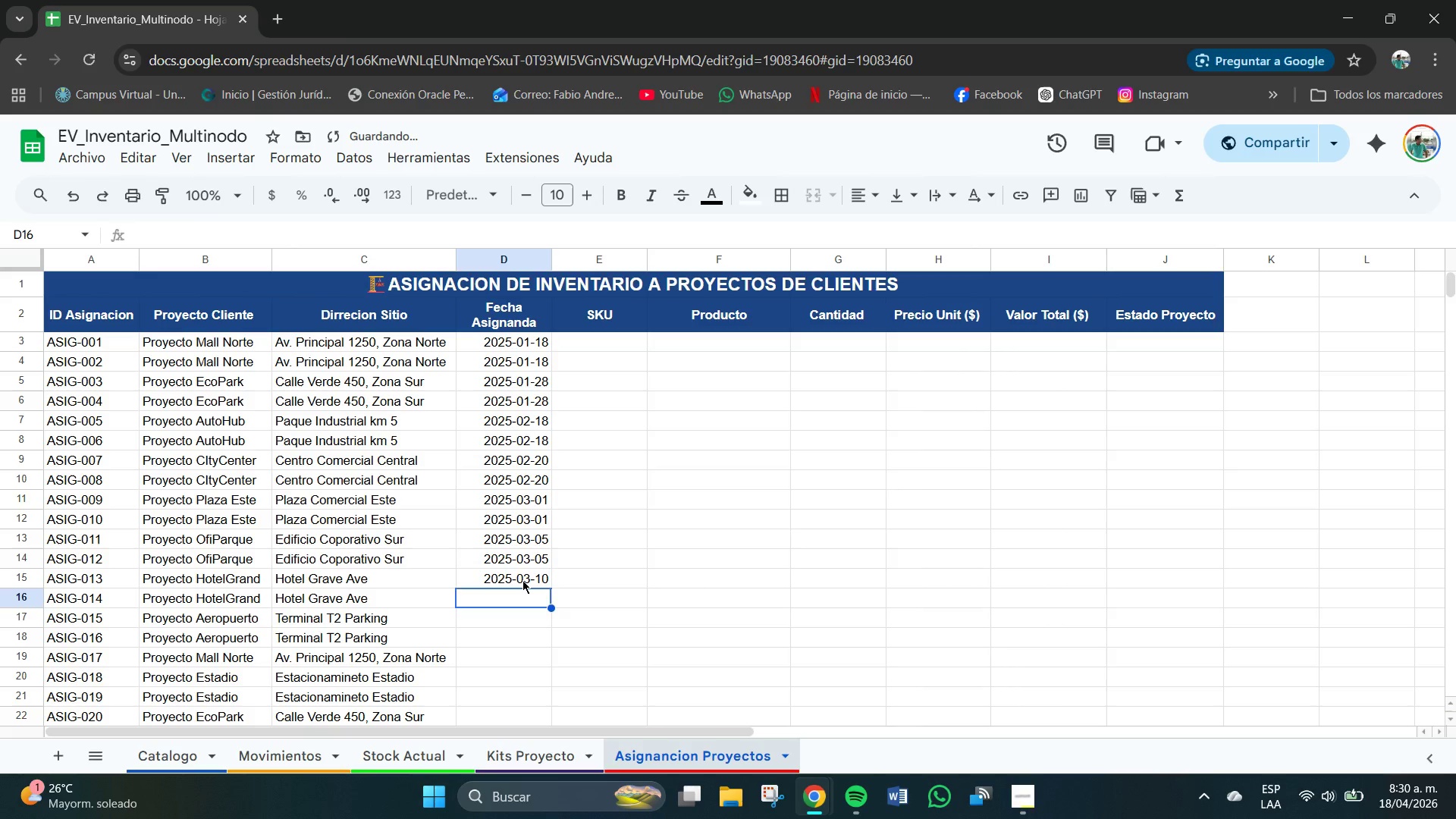 
left_click([522, 580])
 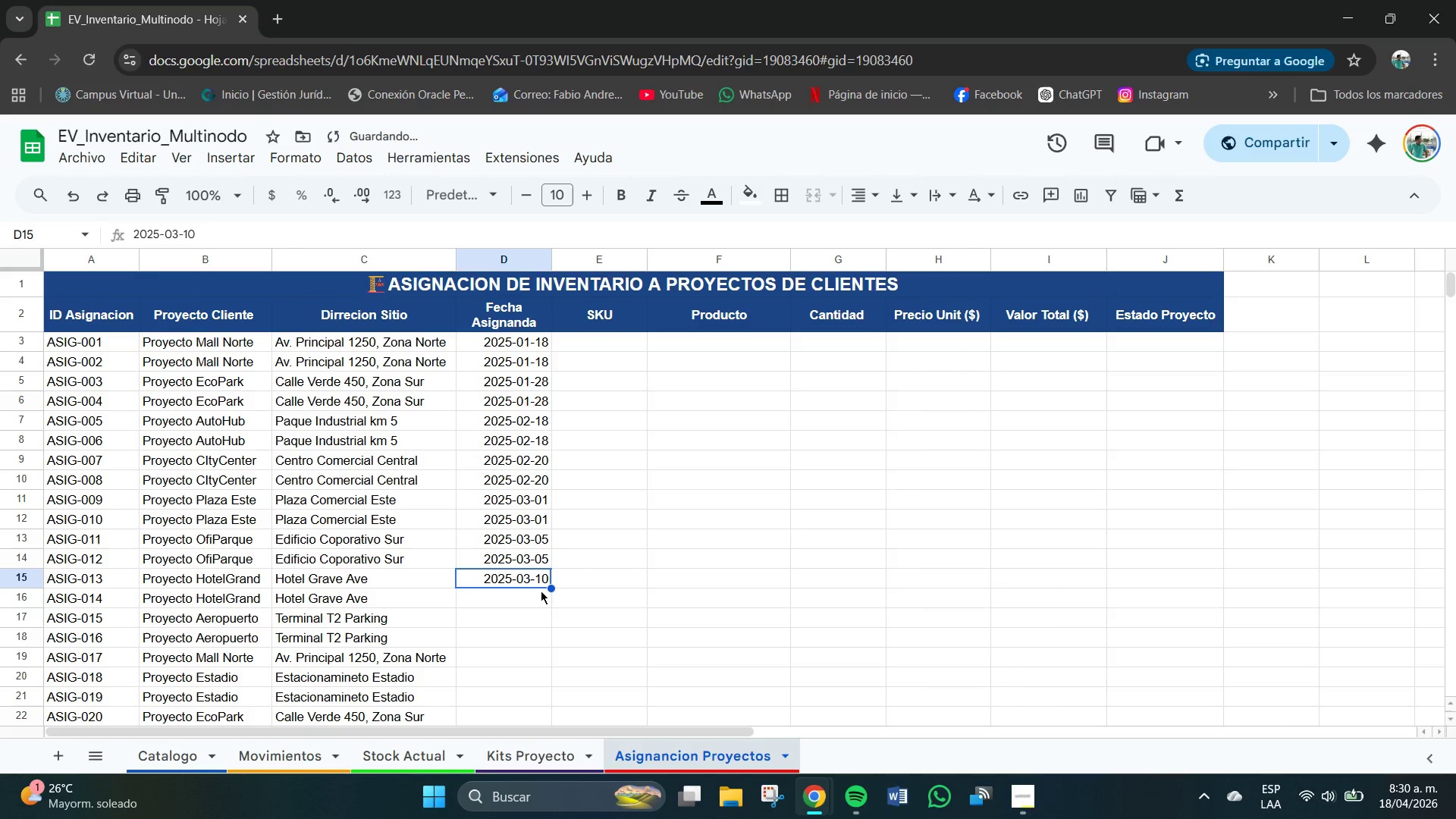 
hold_key(key=ControlLeft, duration=3.59)
left_click_drag(start_coordinate=[551, 585], to_coordinate=[542, 607])
 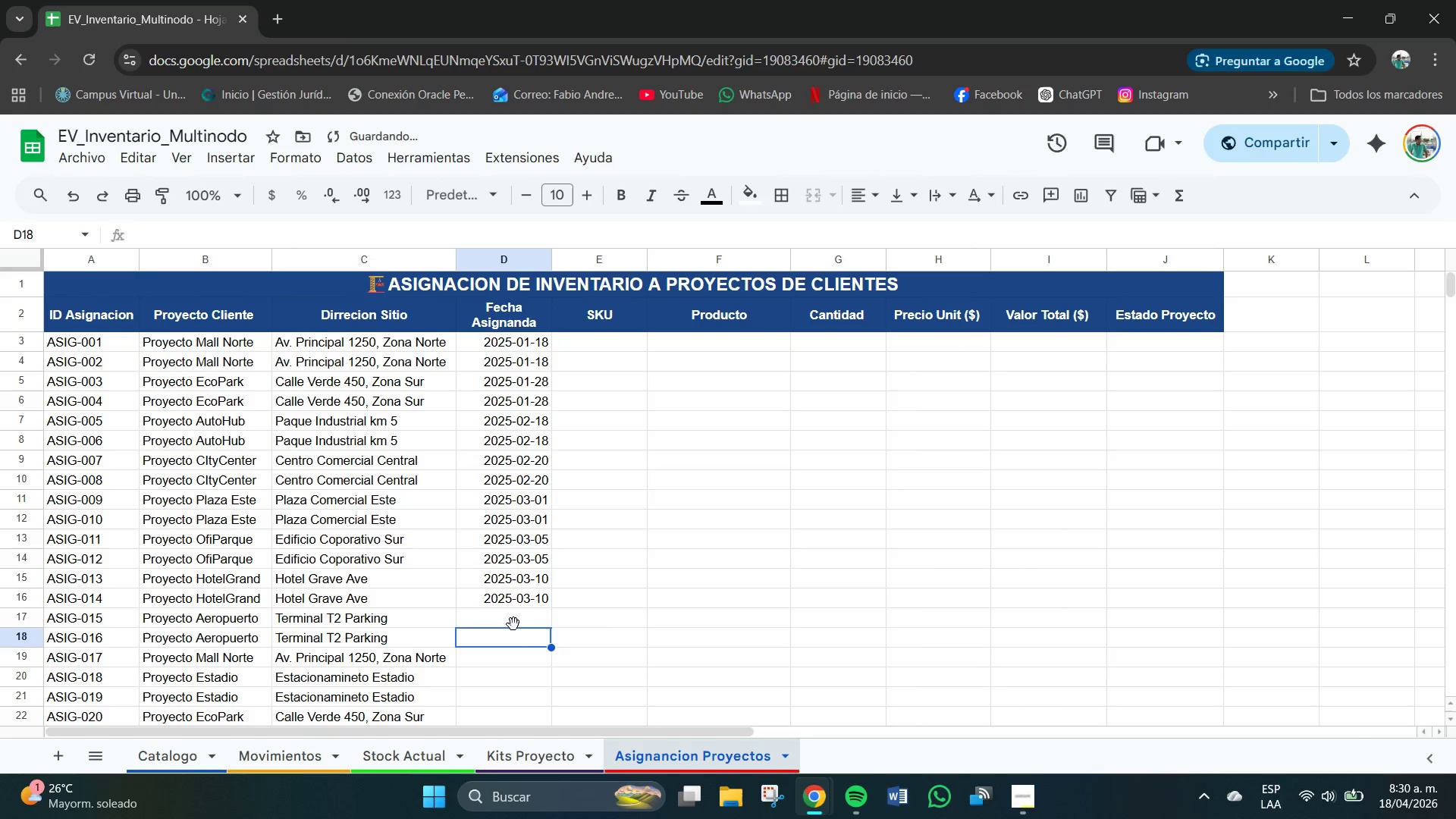 
double_click([516, 623])
 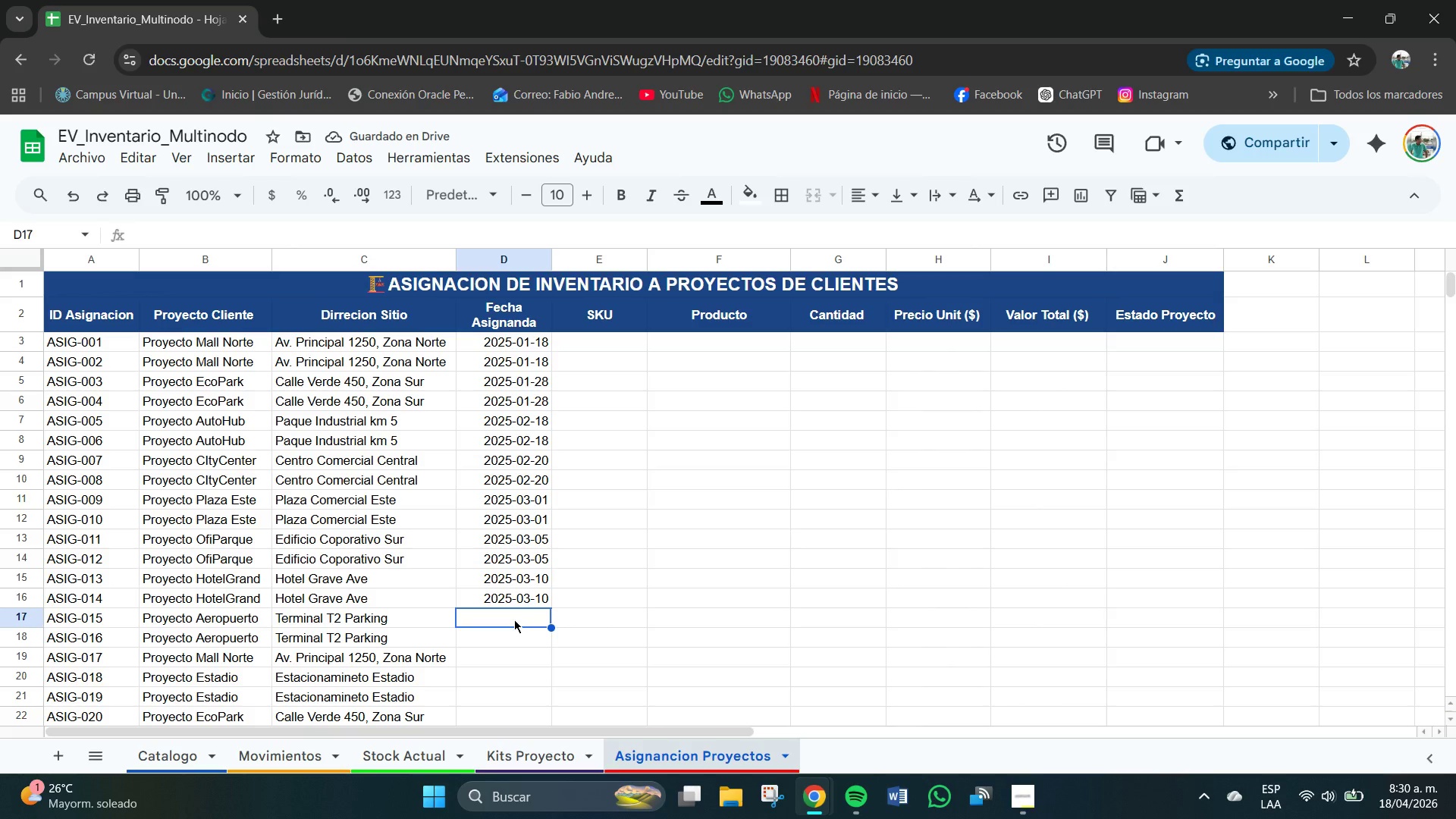 
wait(5.22)
 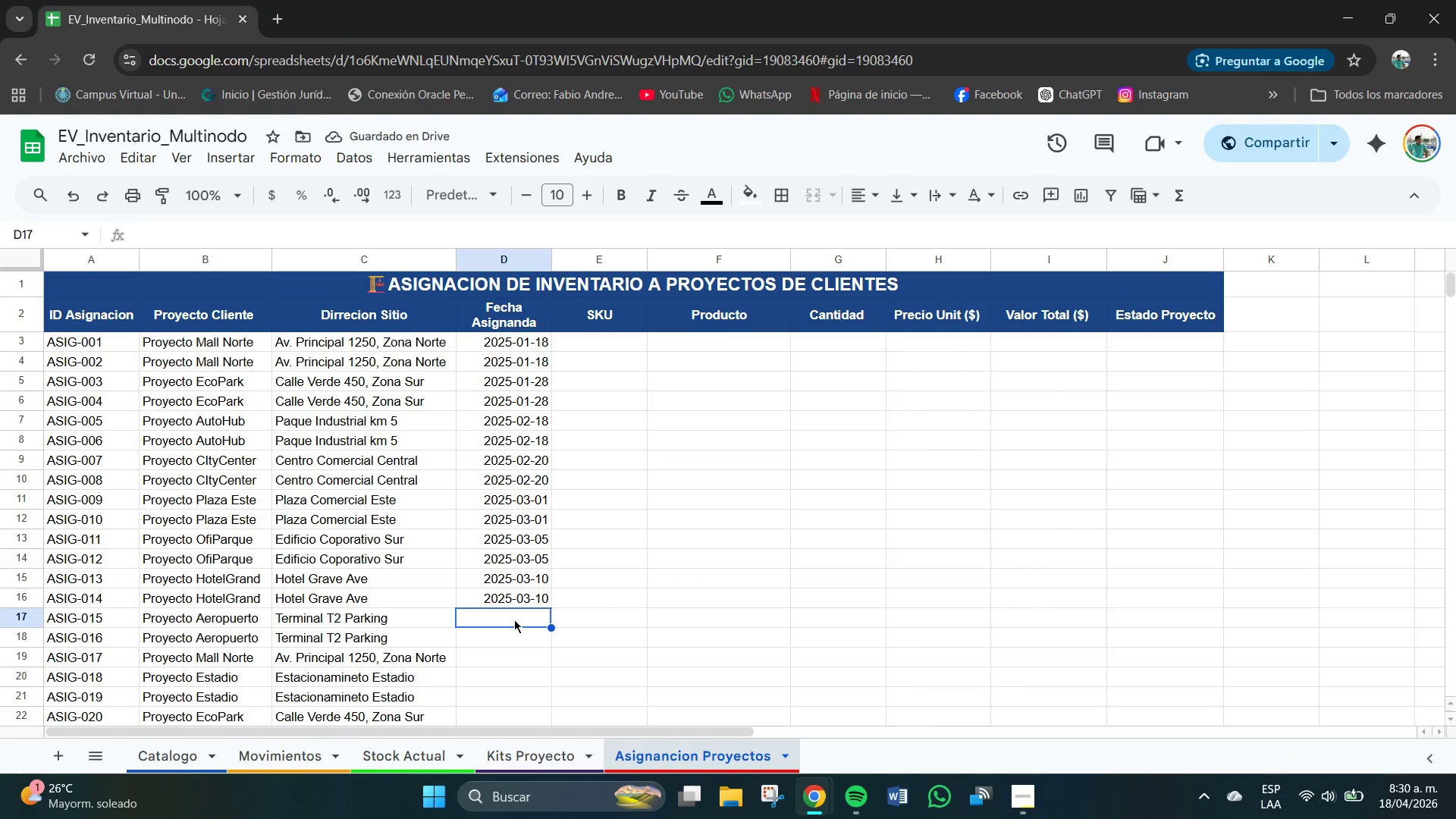 
type(2025-03-15)
 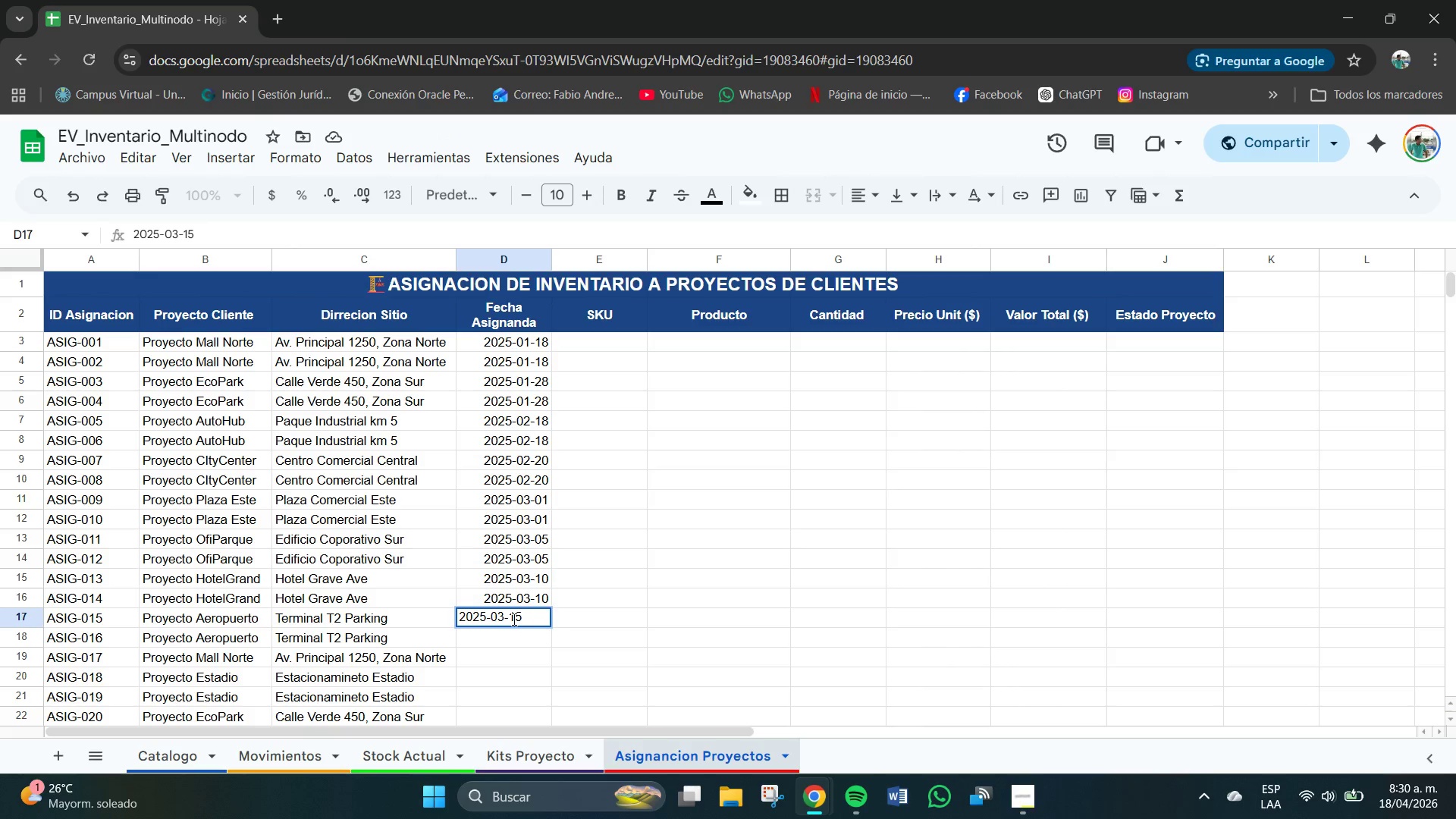 
key(Enter)
 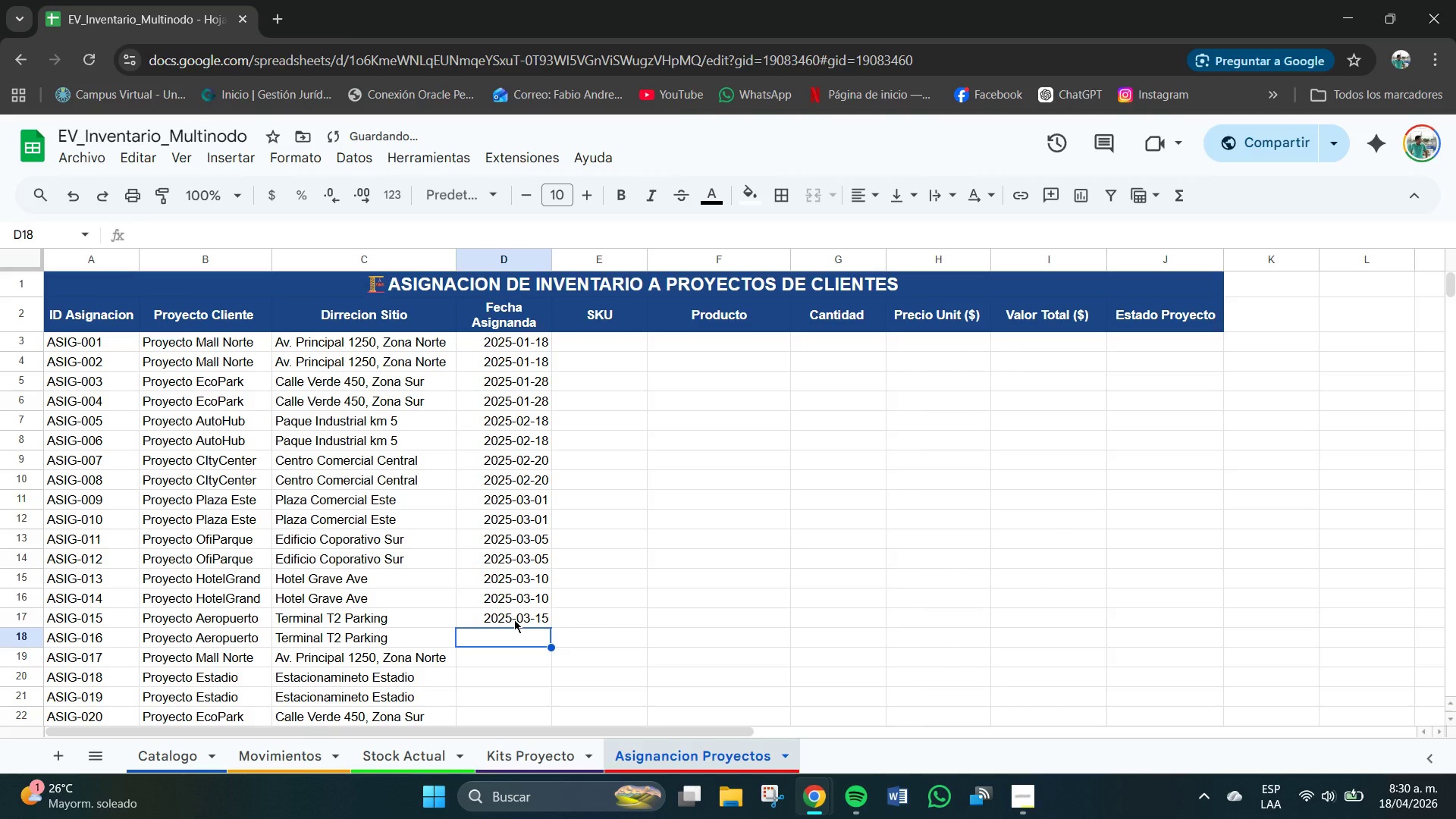 
left_click([514, 620])
 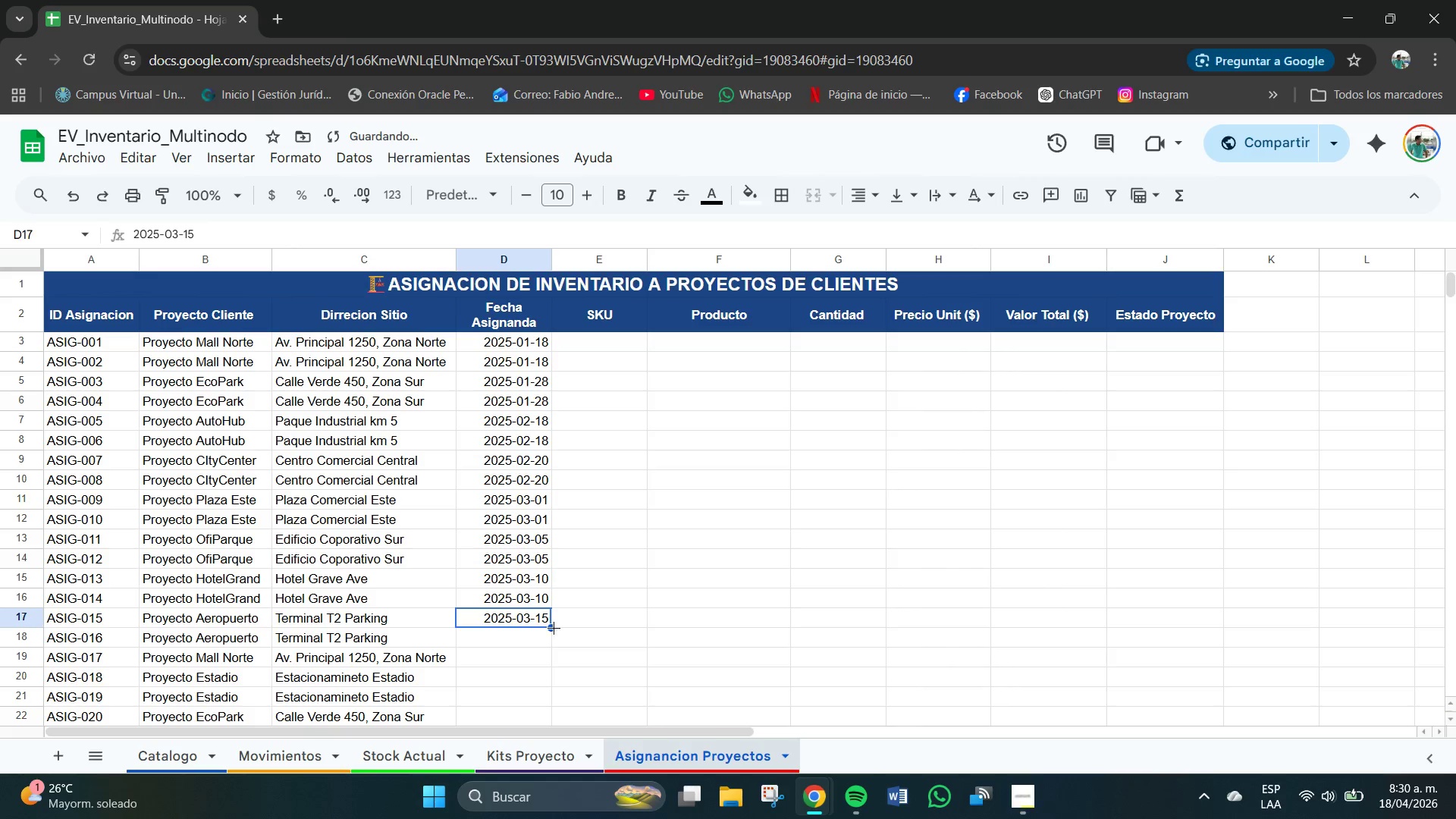 
left_click_drag(start_coordinate=[551, 626], to_coordinate=[552, 632])
 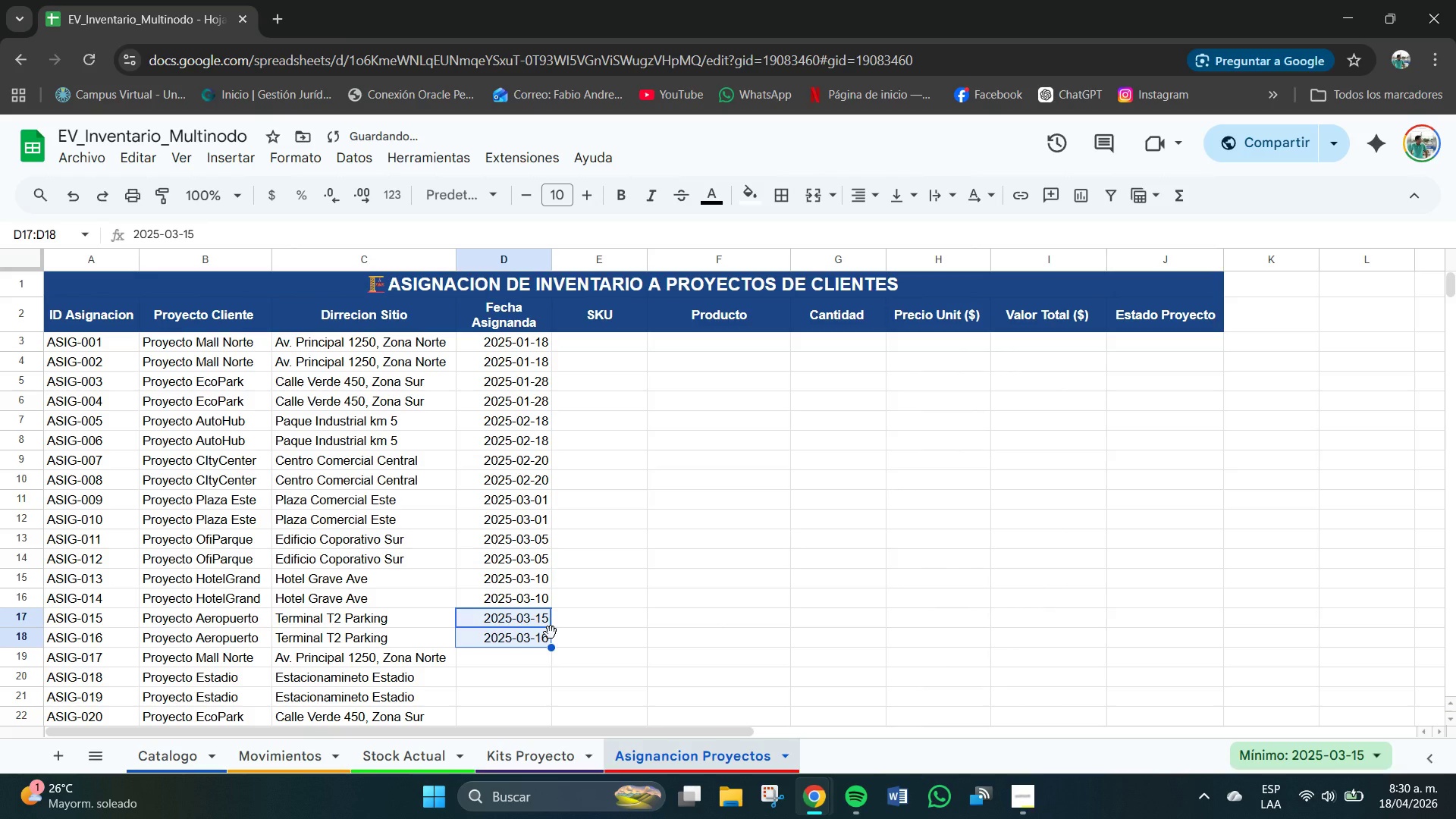 
key(Control+Z)
 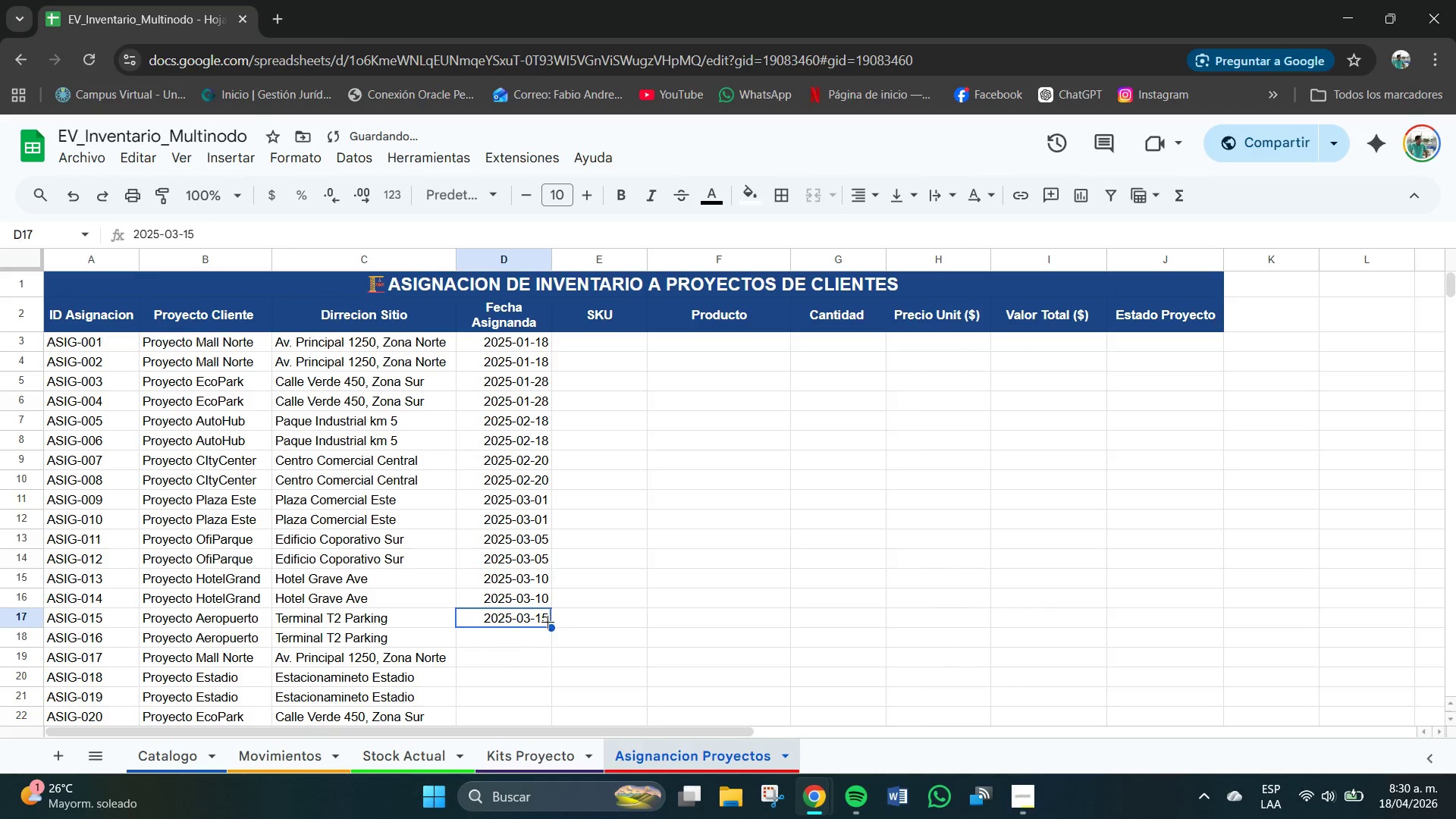 
hold_key(key=ControlLeft, duration=1.5)
left_click_drag(start_coordinate=[553, 627], to_coordinate=[554, 633])
 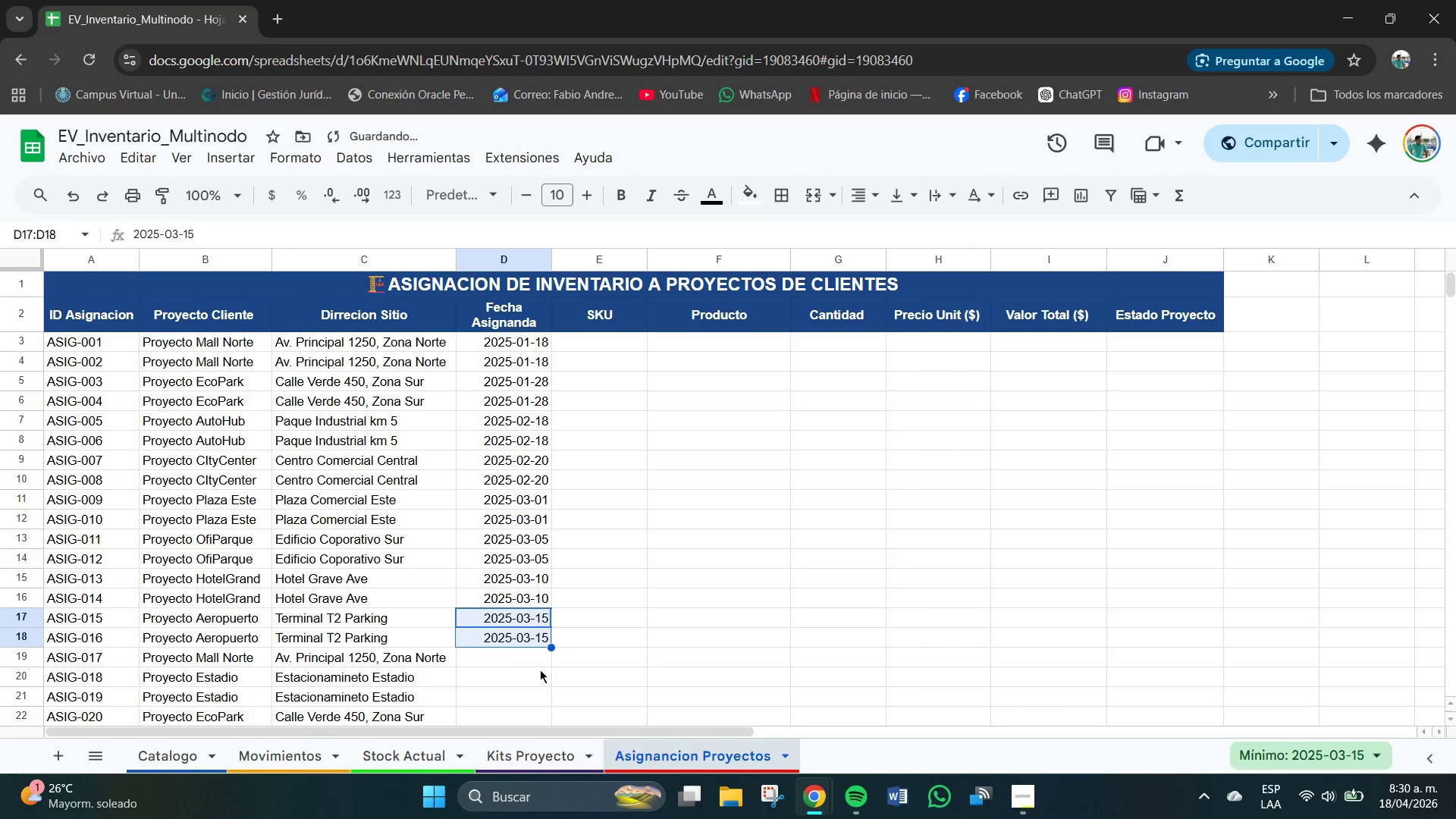 
left_click([534, 666])
 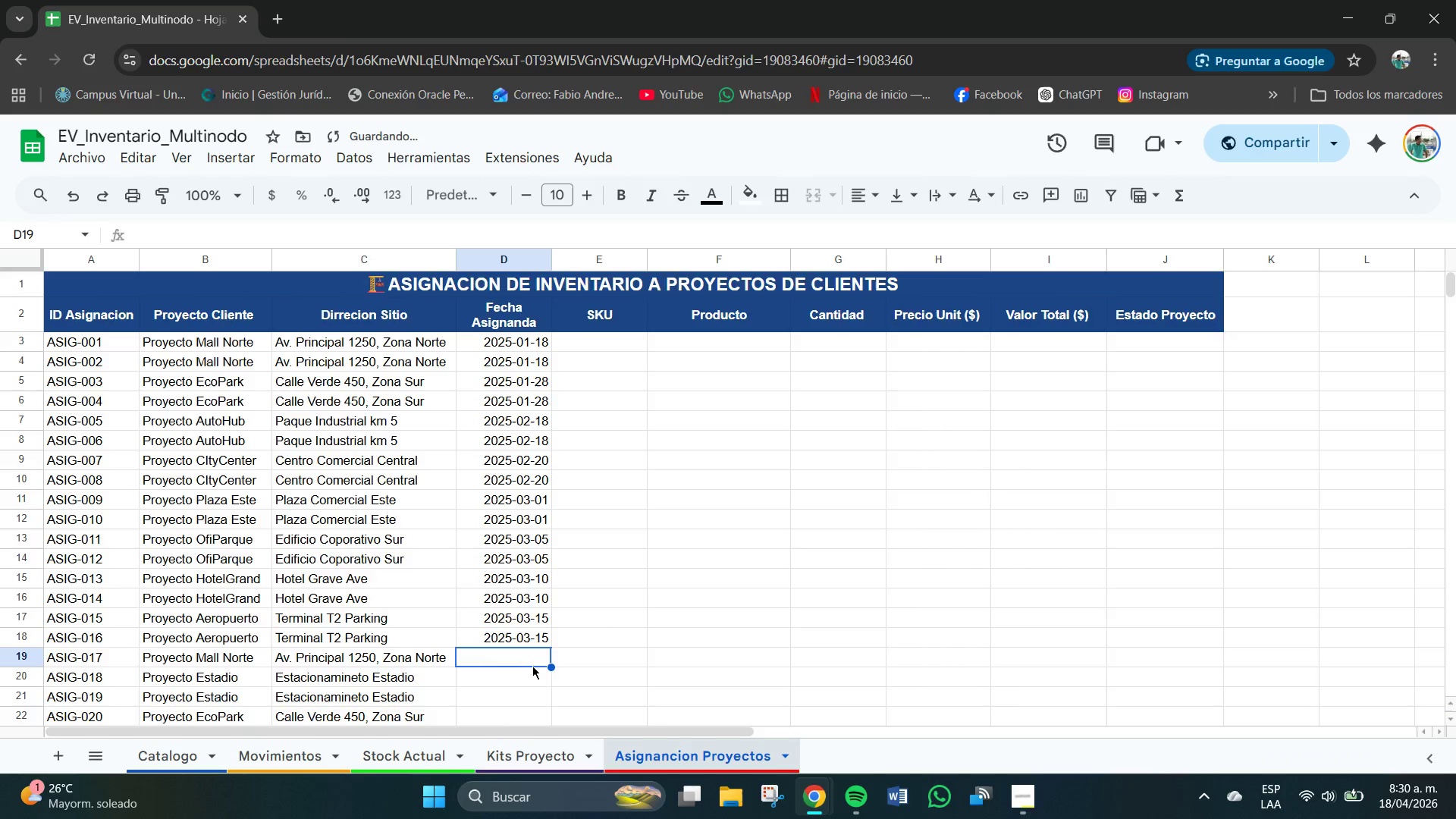 
scroll: coordinate [532, 670], scroll_direction: down, amount: 2.0
 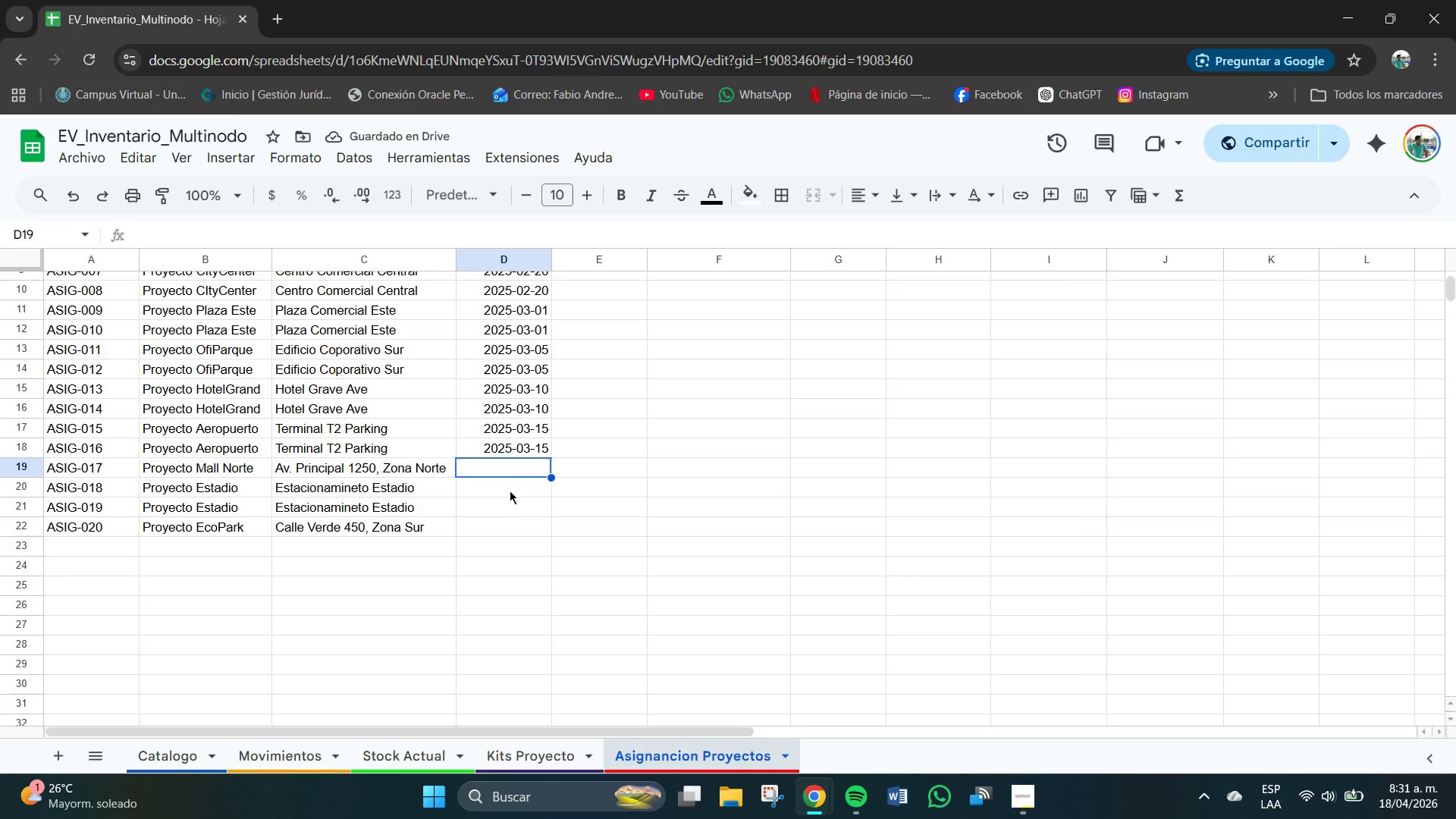 
type(2025-03-18)
 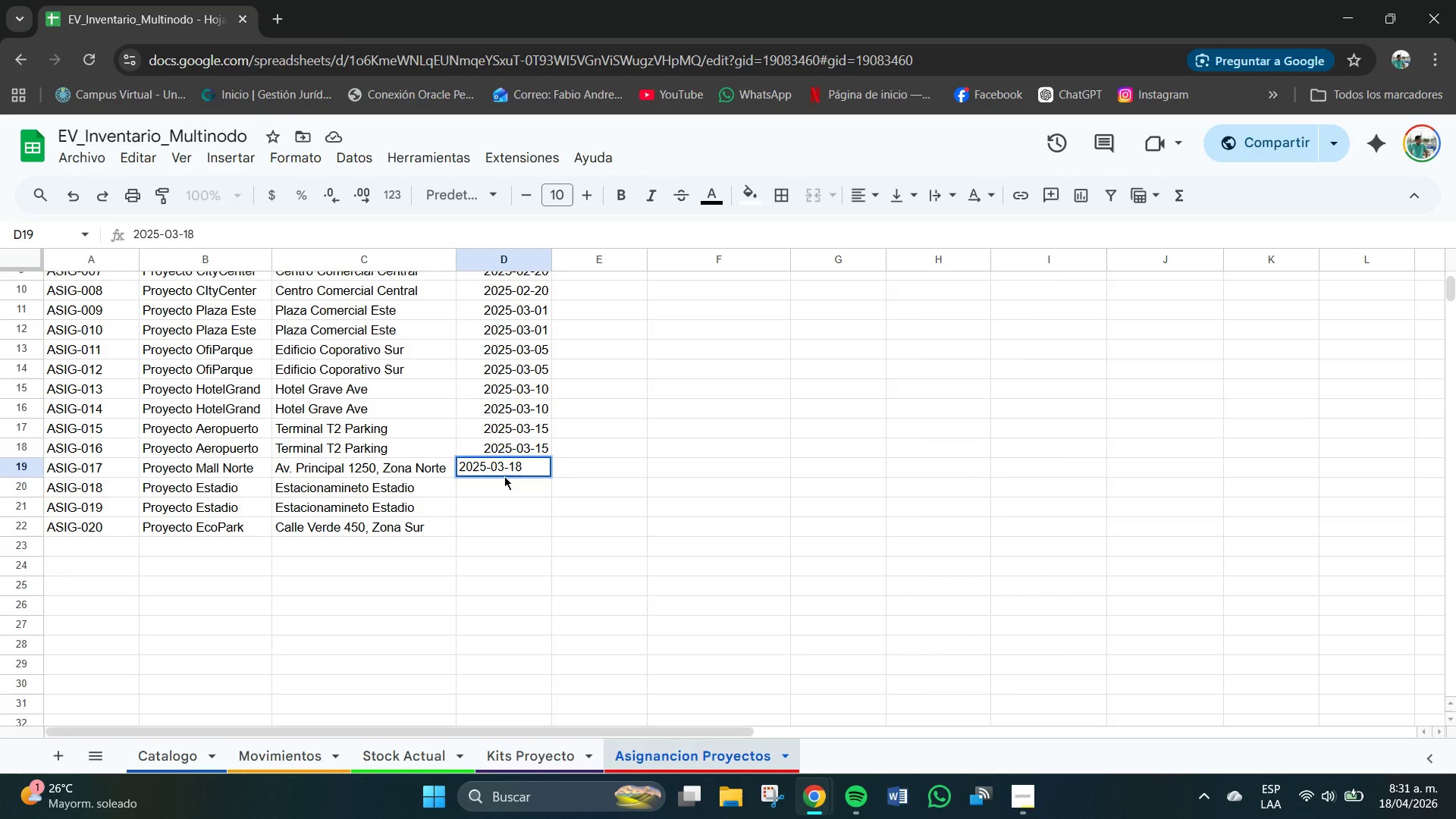 
key(Enter)
 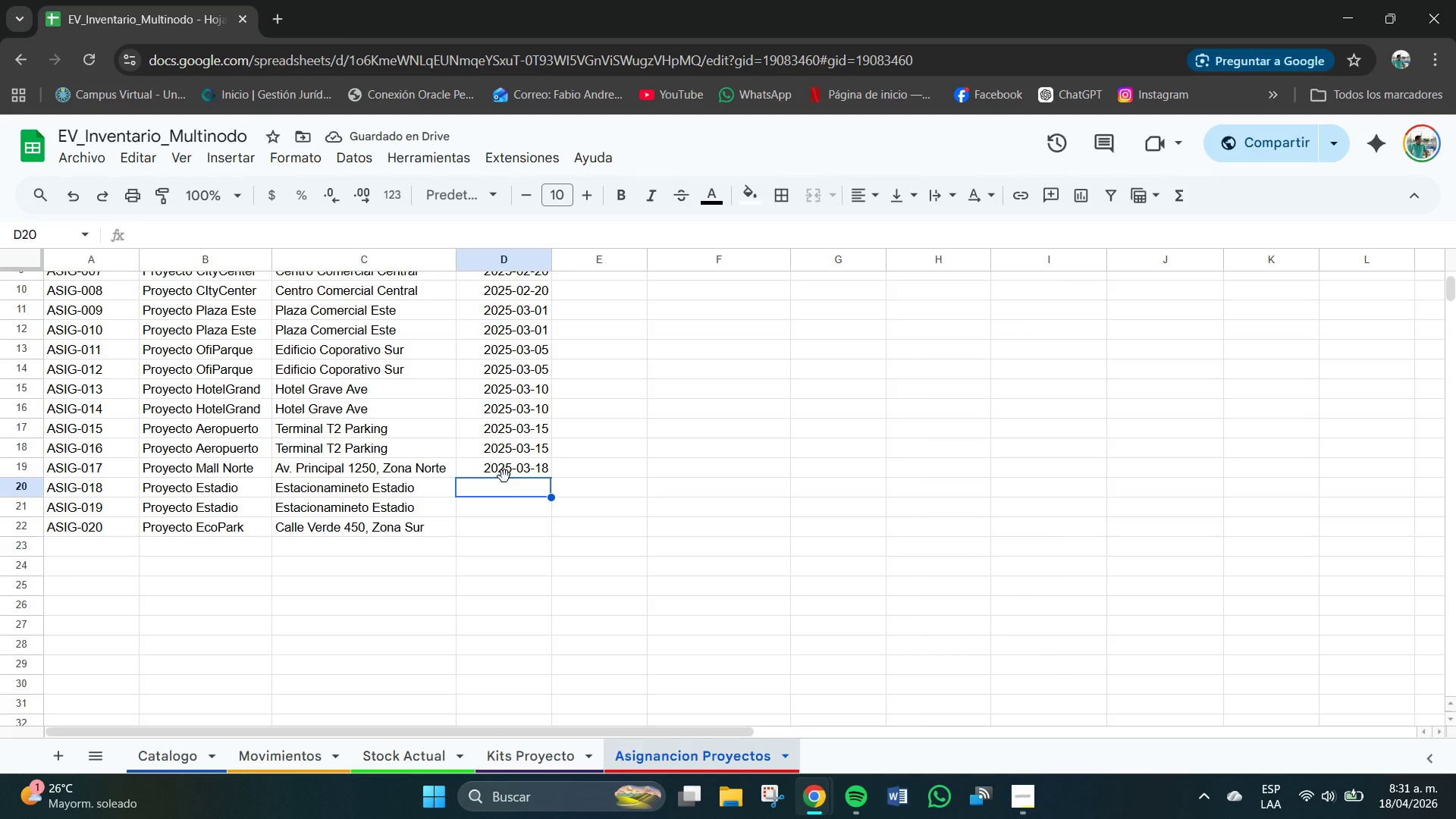 
type(2025-03-20)
 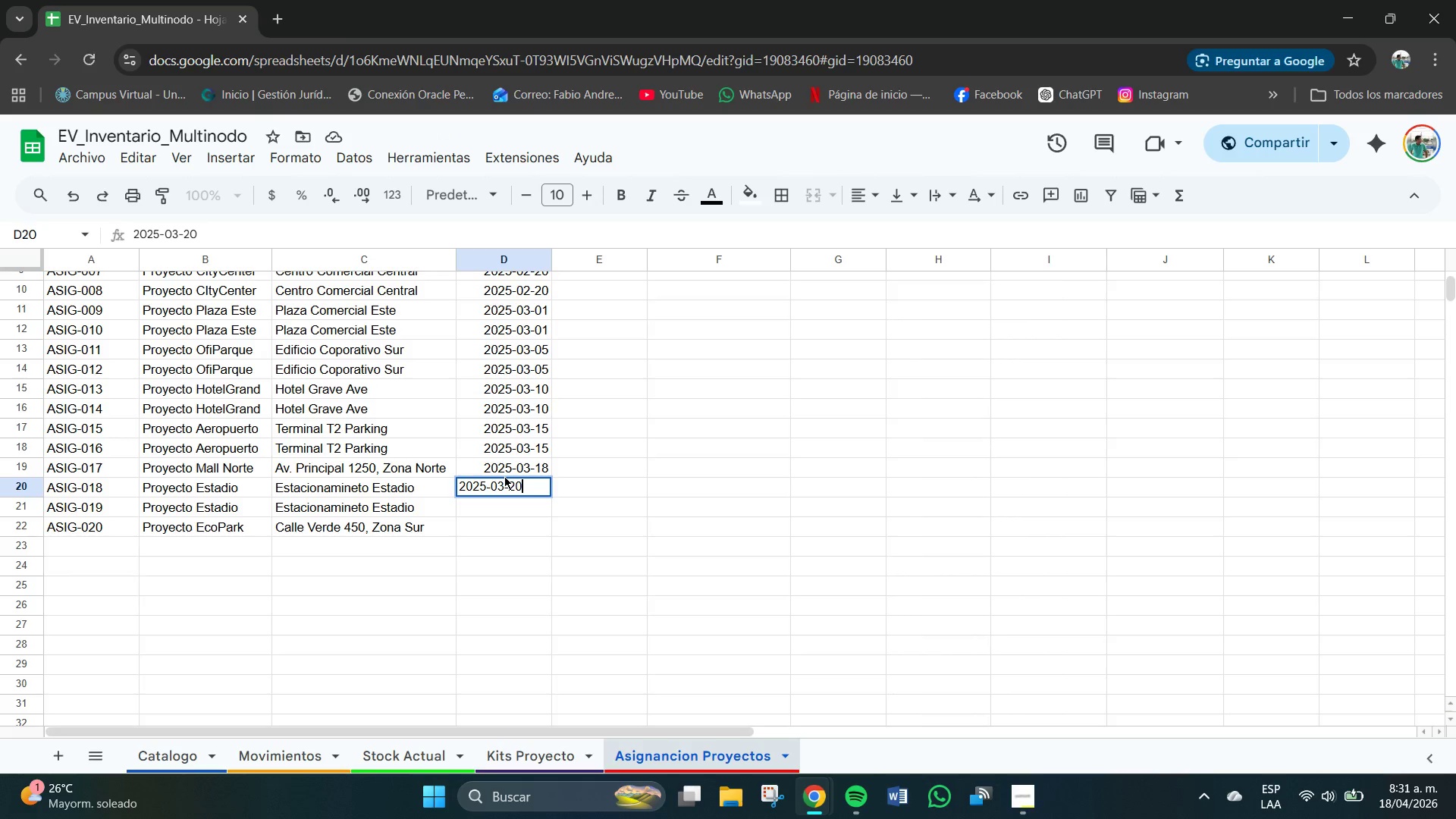 
key(Enter)
 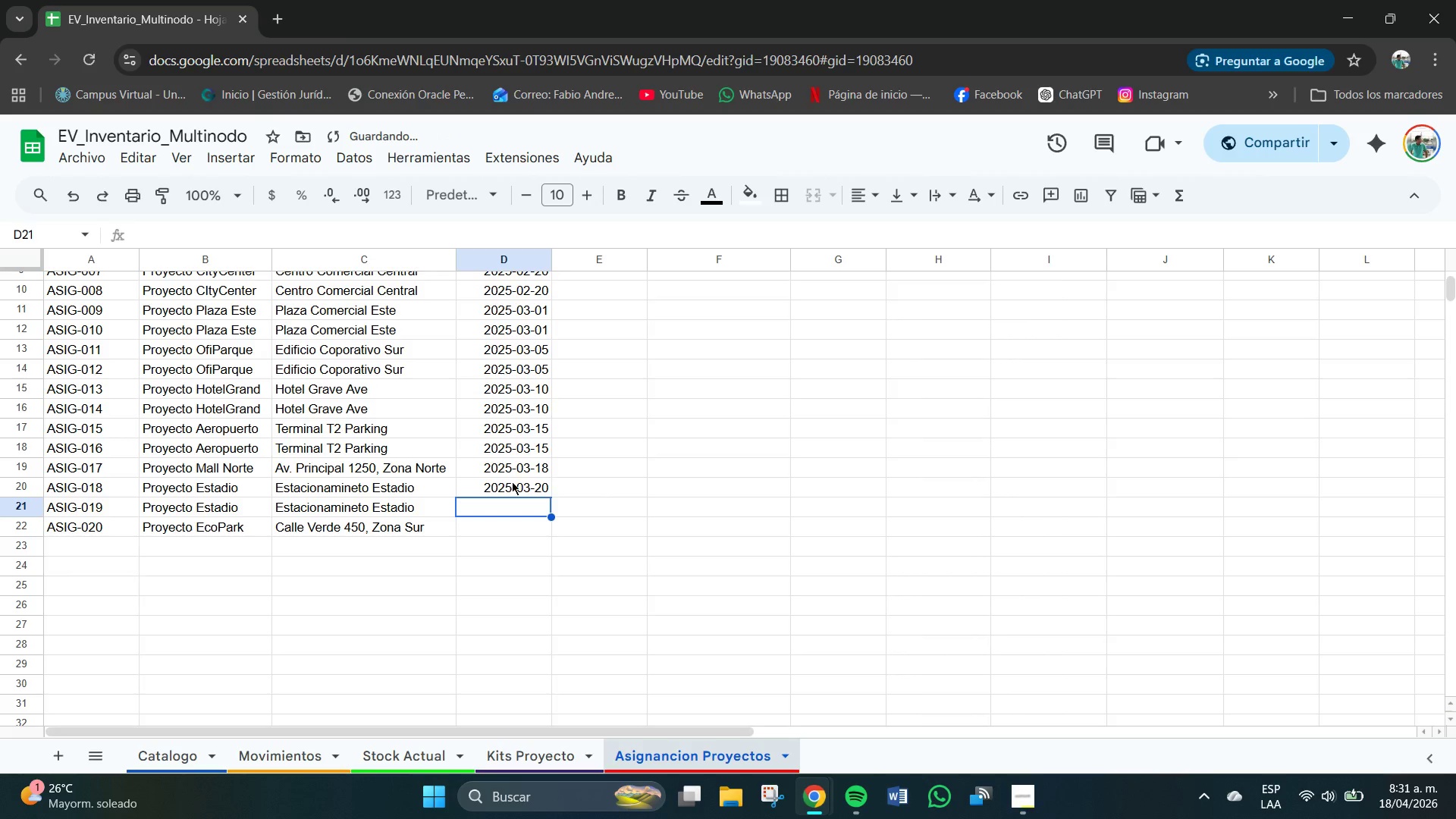 
left_click([524, 484])
 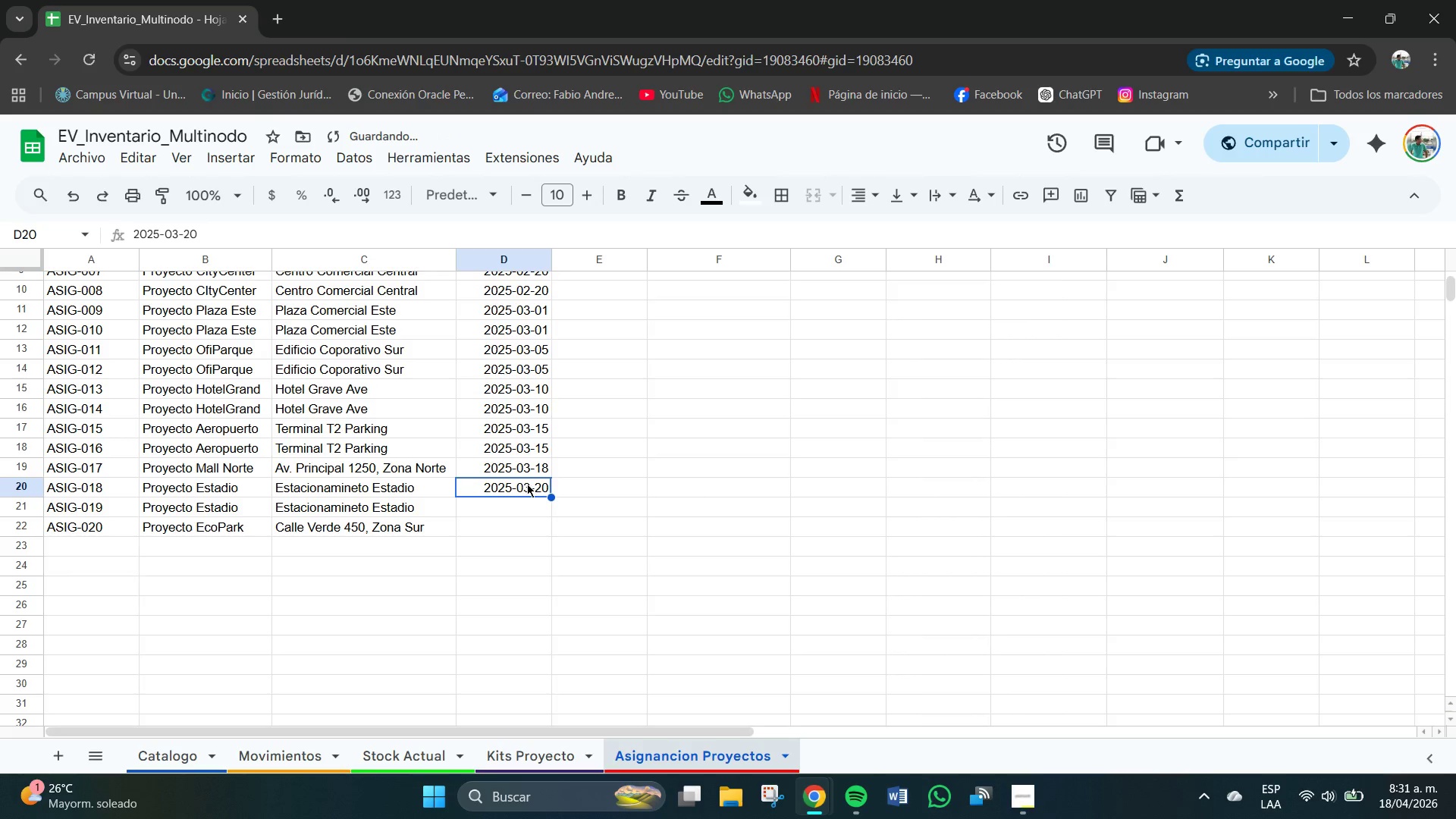 
hold_key(key=ControlLeft, duration=2.06)
left_click_drag(start_coordinate=[552, 497], to_coordinate=[553, 504])
 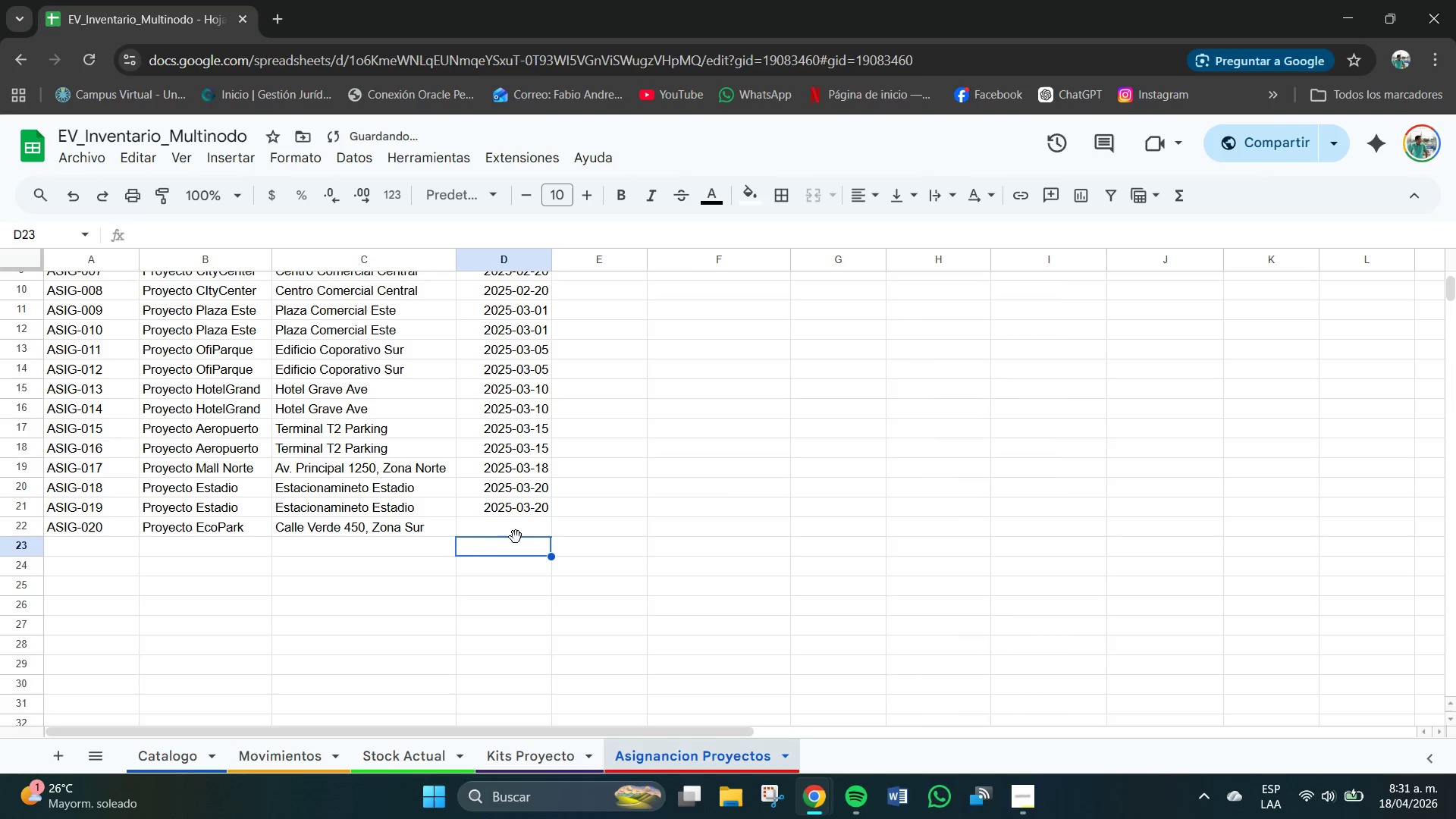 
double_click([516, 537])
 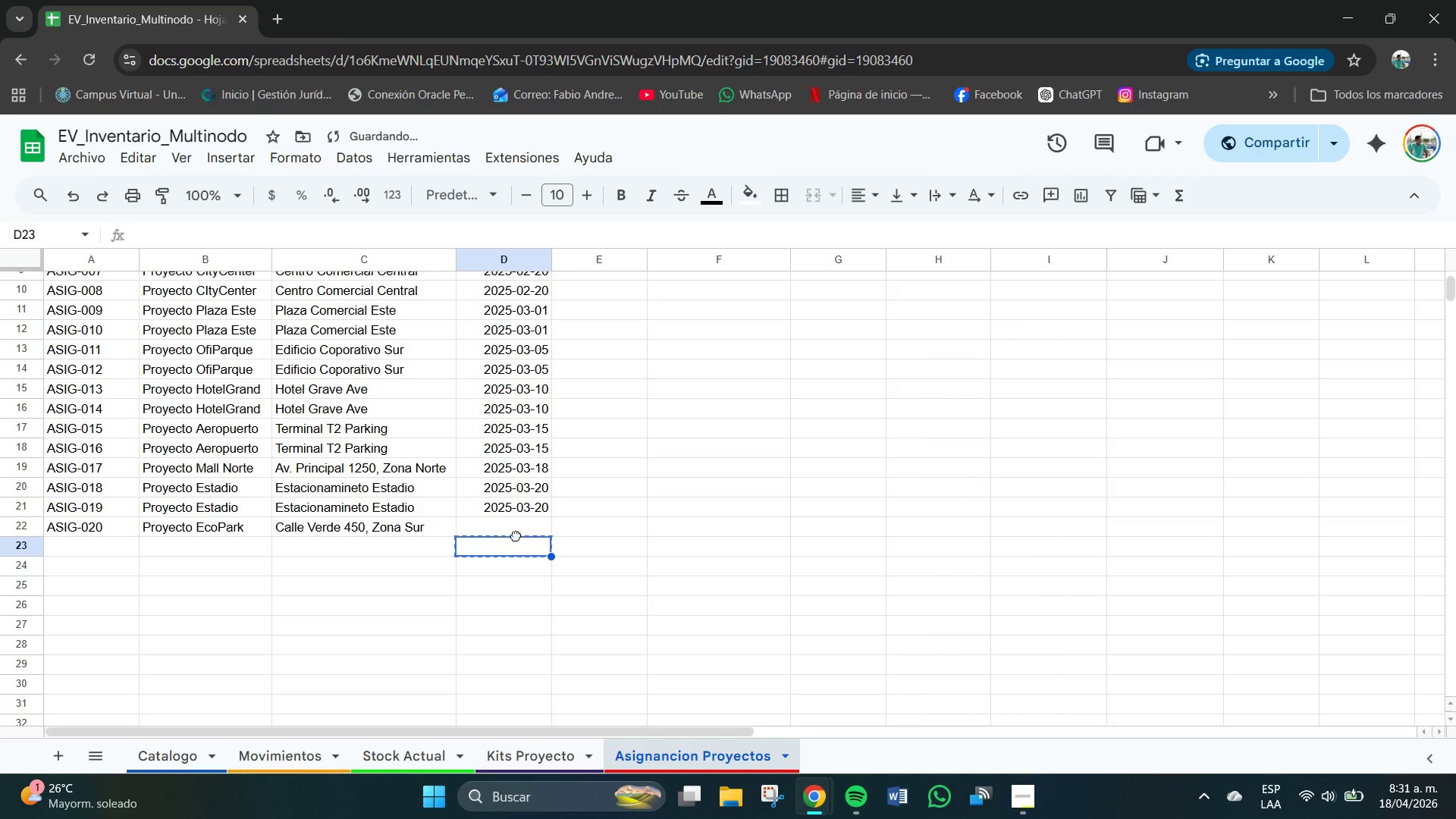 
triple_click([516, 535])
 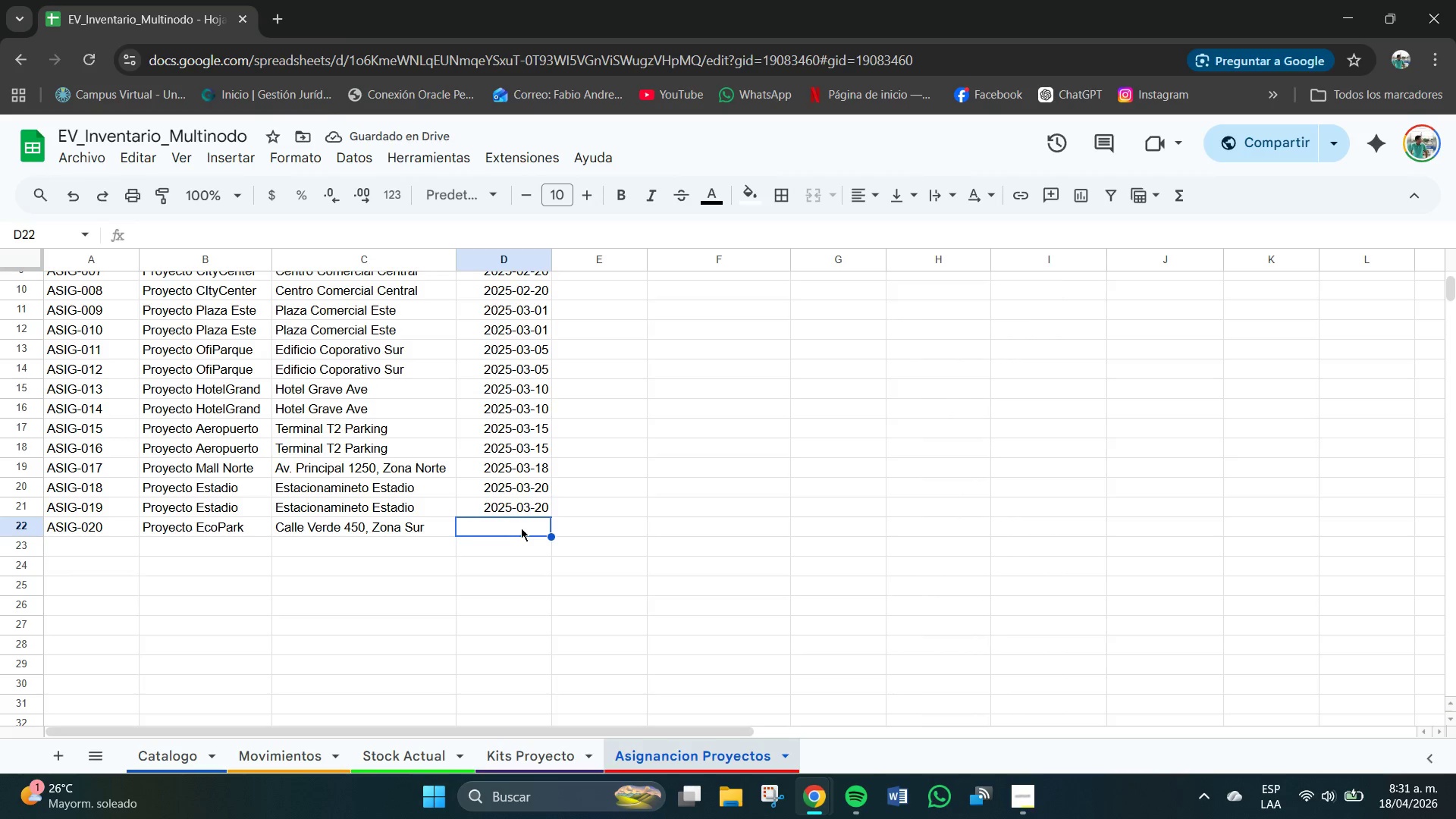 
type(2025-03-18)
 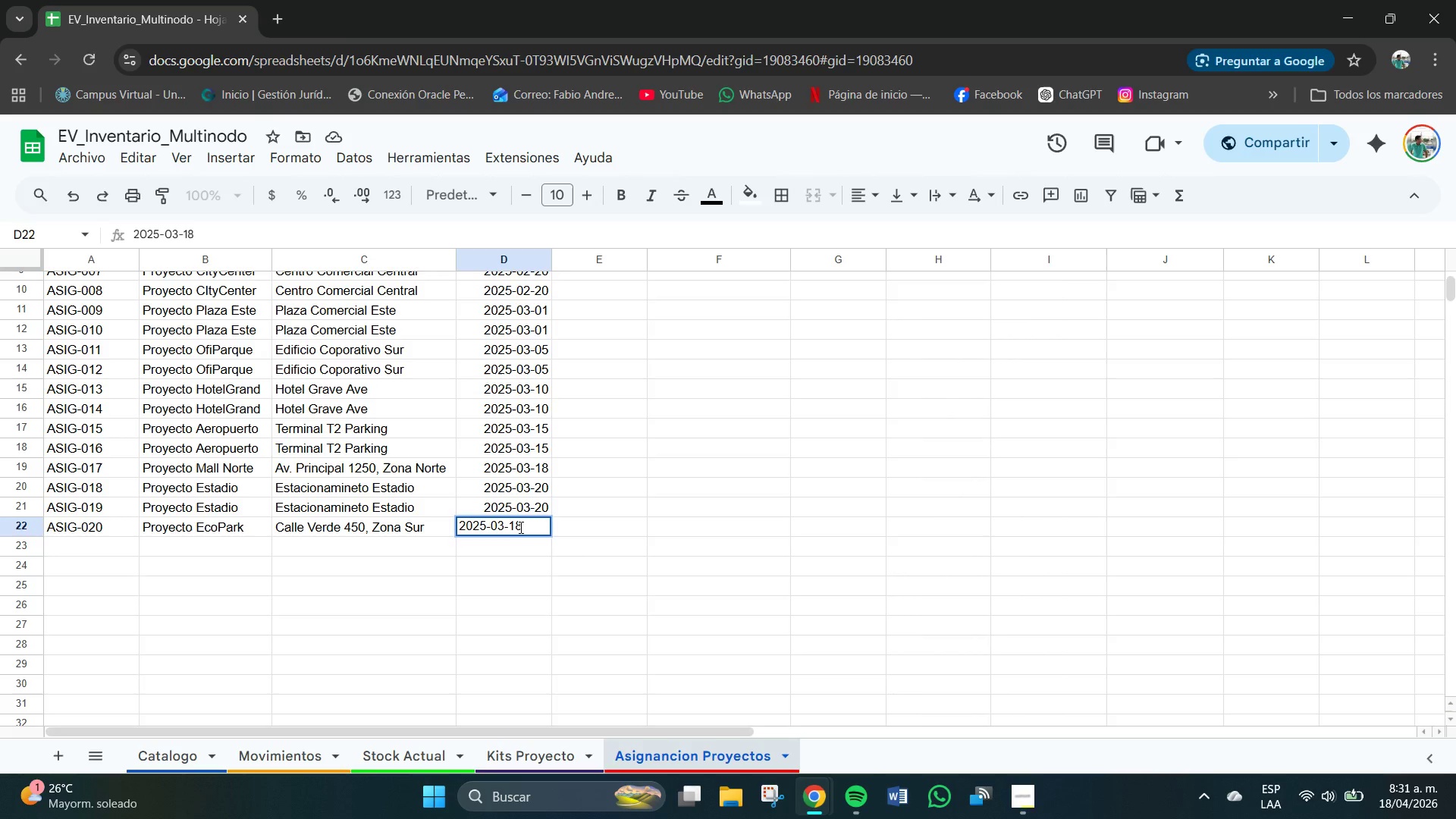 
key(Enter)
 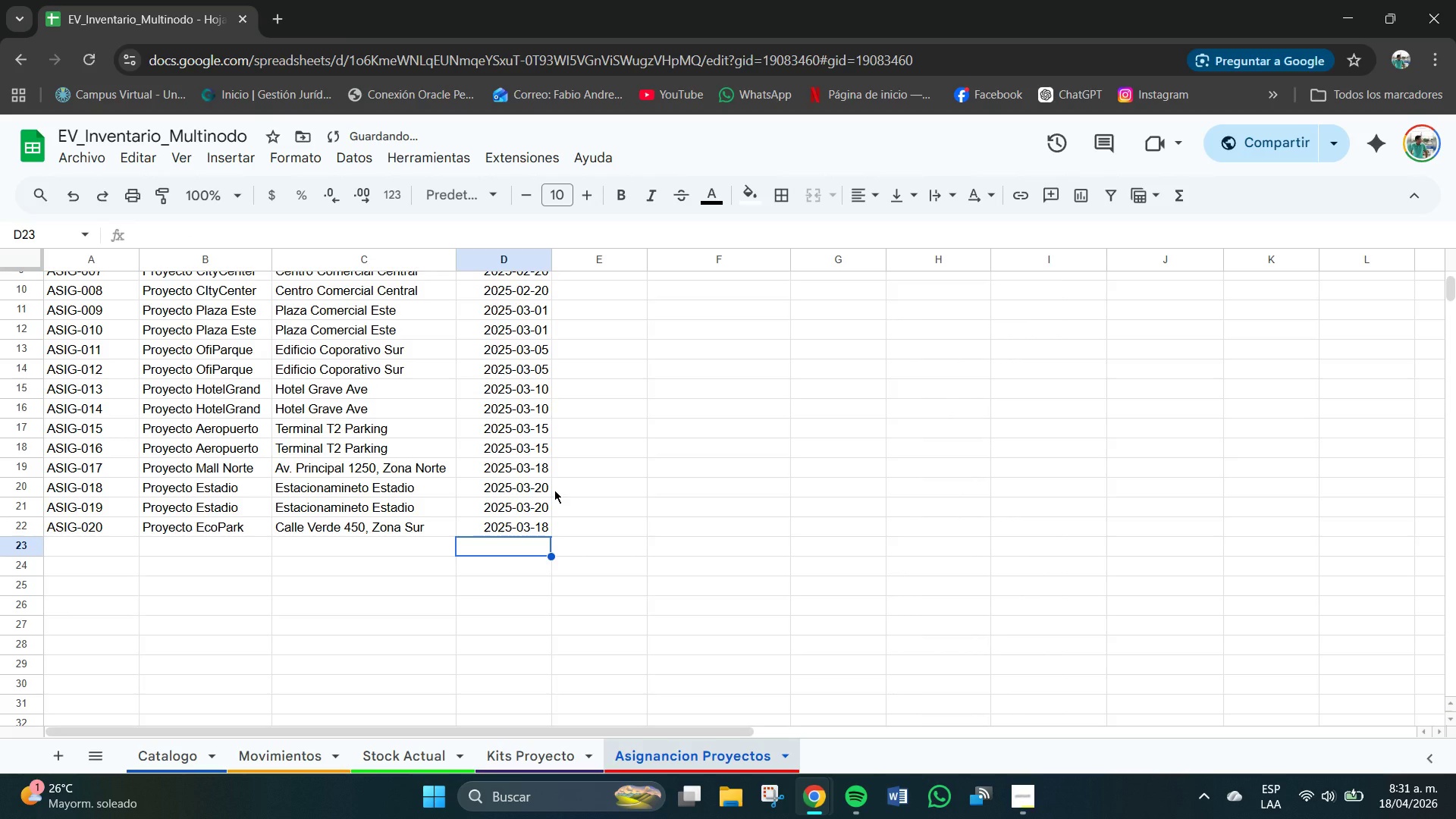 
scroll: coordinate [554, 491], scroll_direction: up, amount: 5.0
 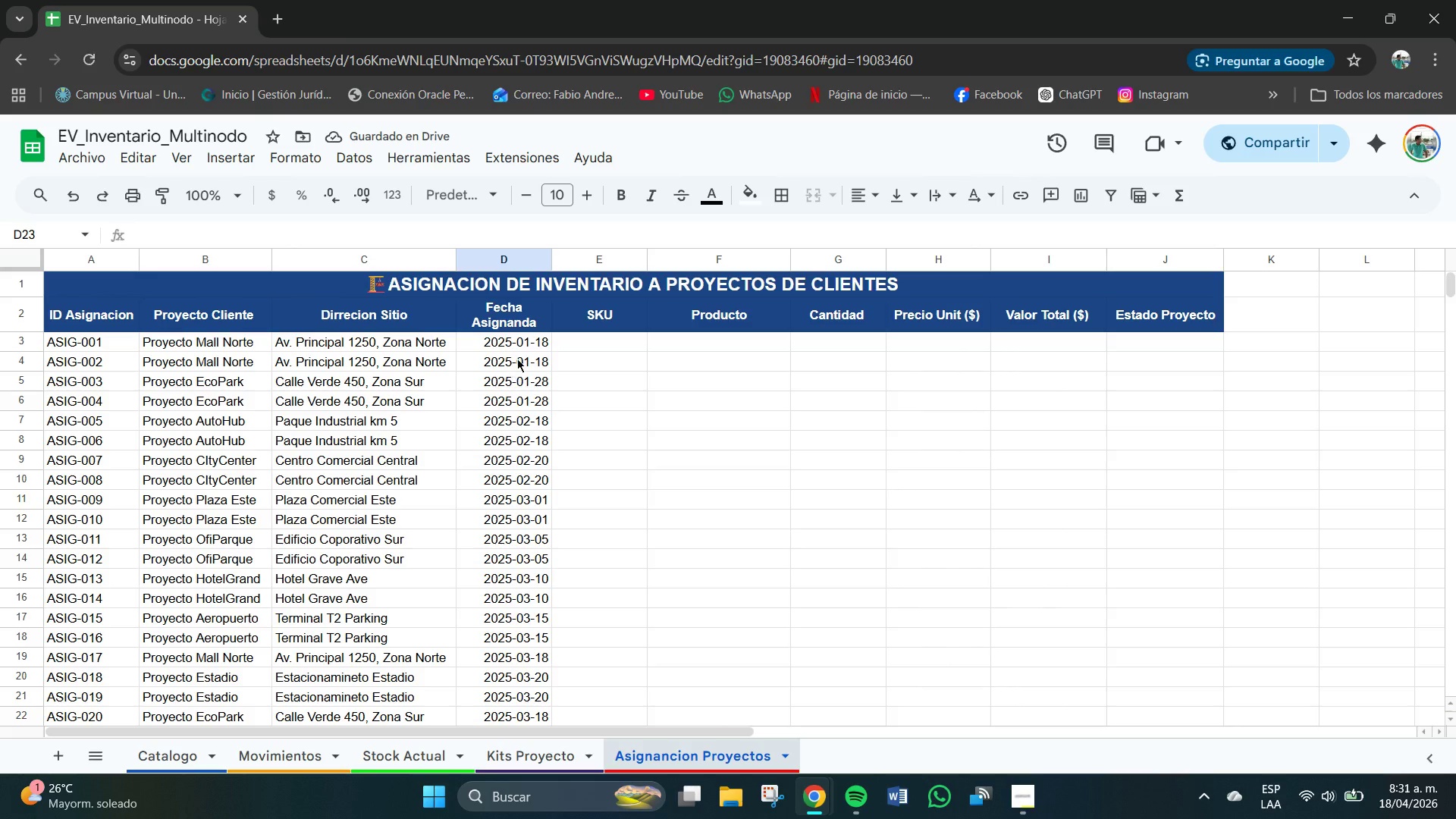 
left_click_drag(start_coordinate=[526, 338], to_coordinate=[540, 664])
 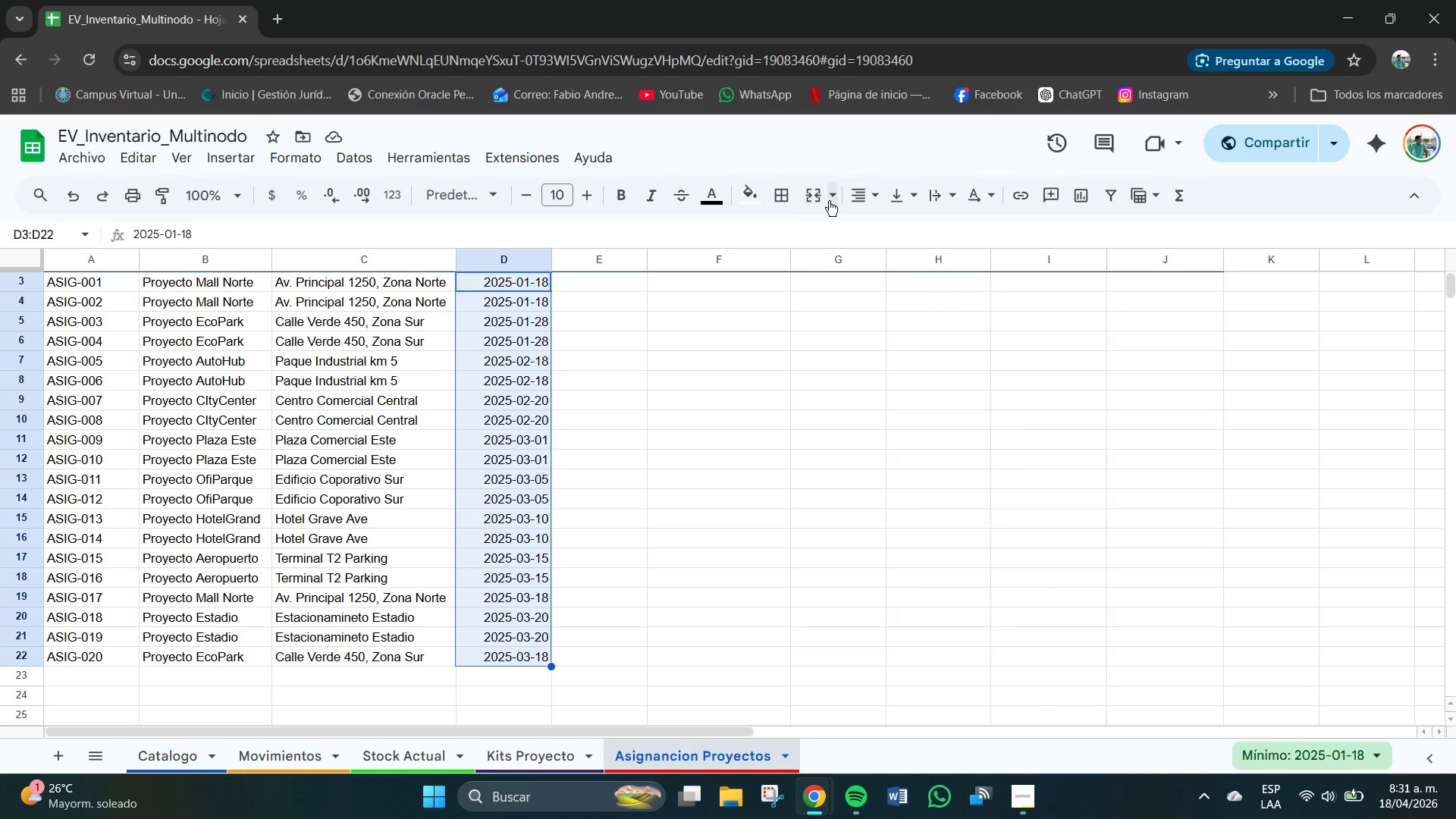 
left_click([855, 192])
 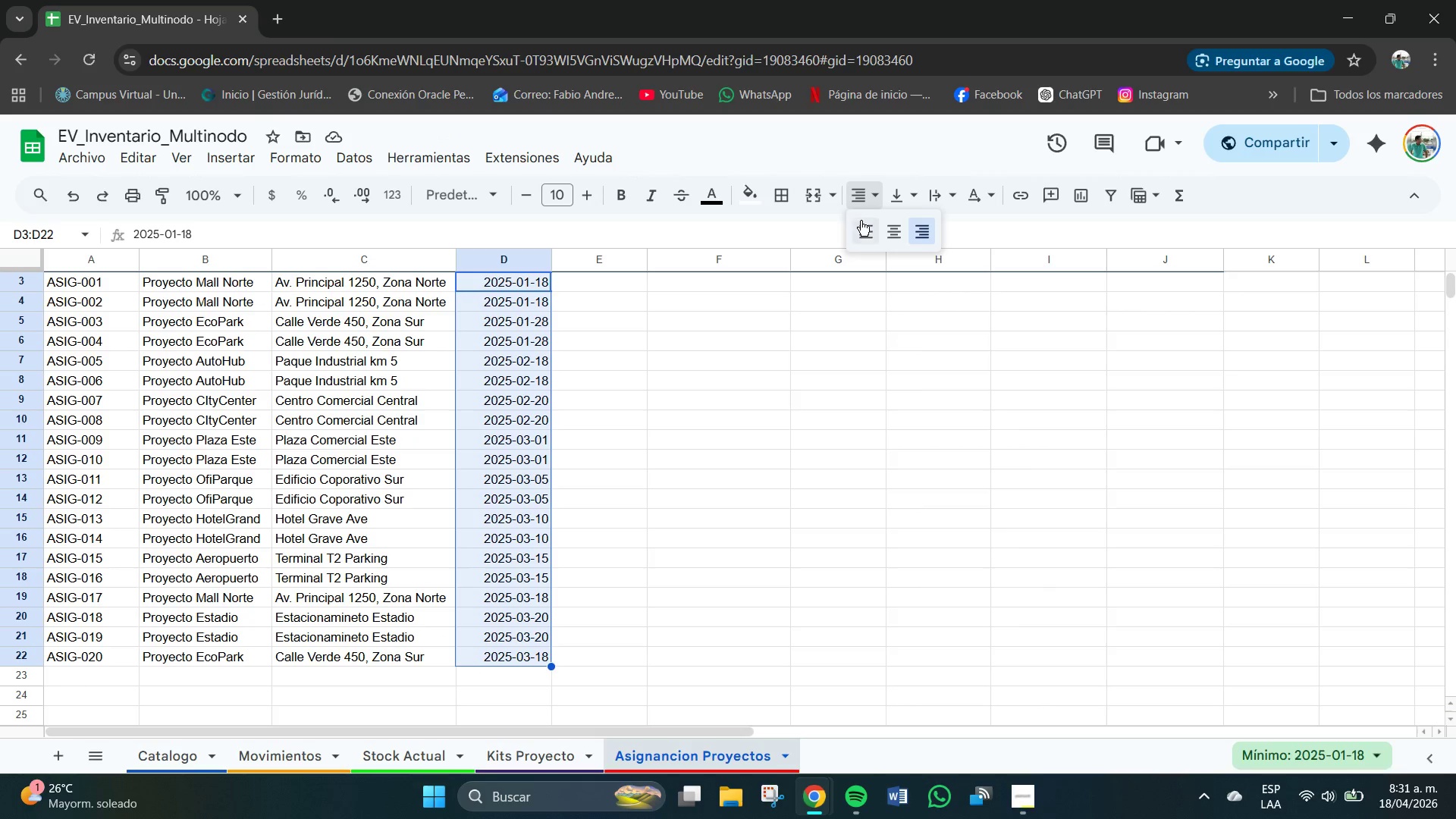 
left_click([865, 228])
 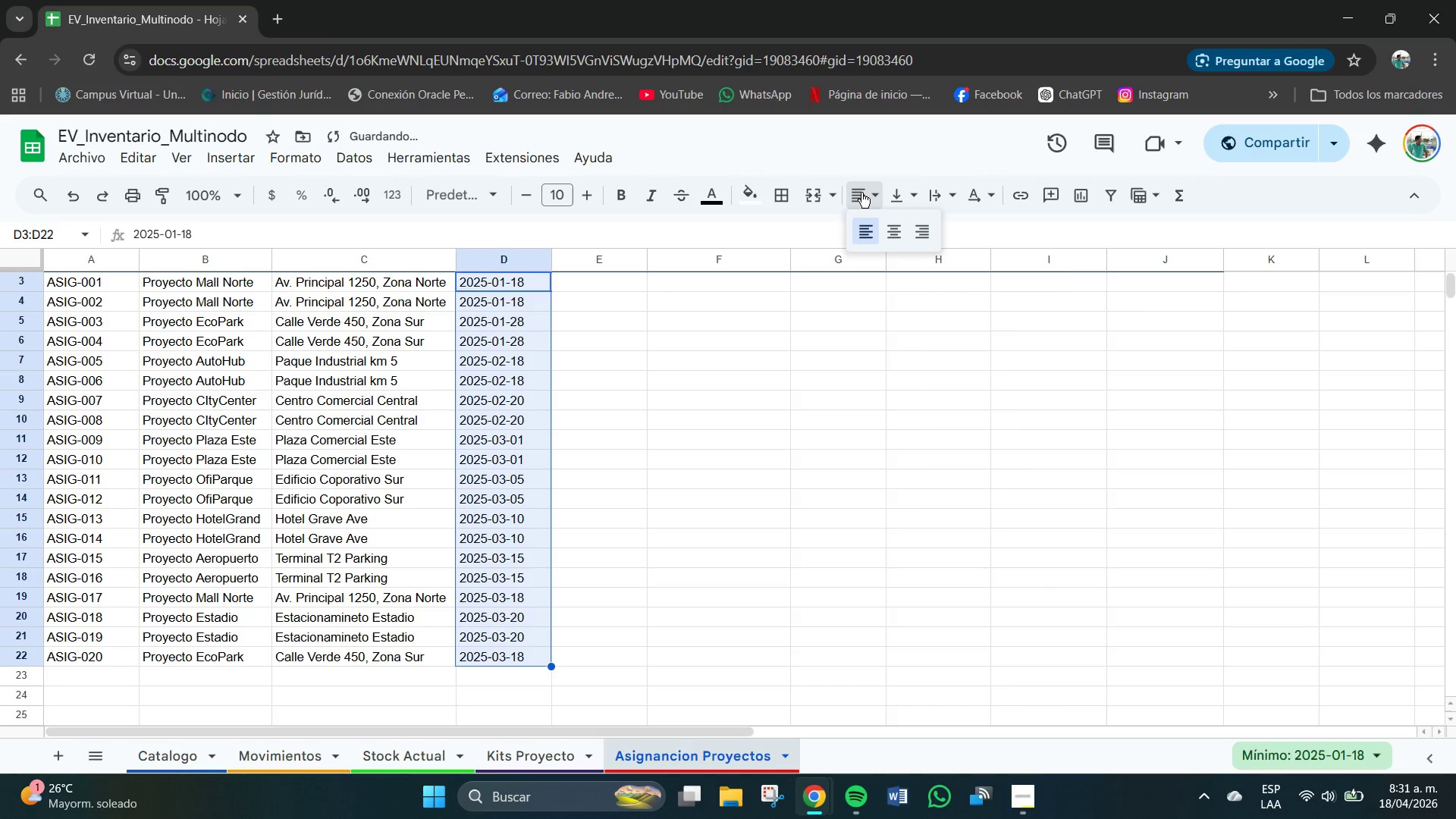 
left_click([896, 231])
 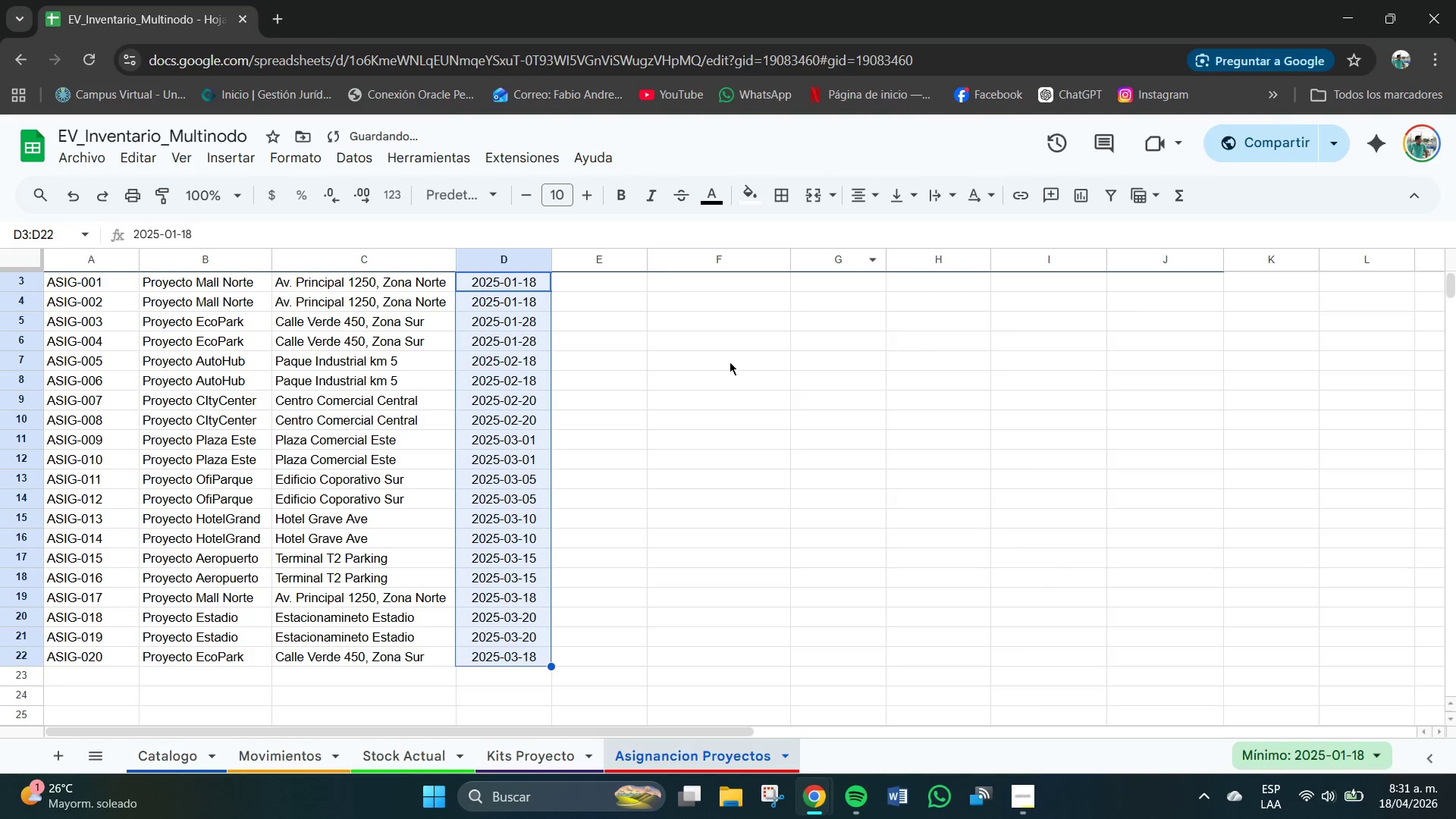 
left_click_drag(start_coordinate=[711, 372], to_coordinate=[707, 374])
 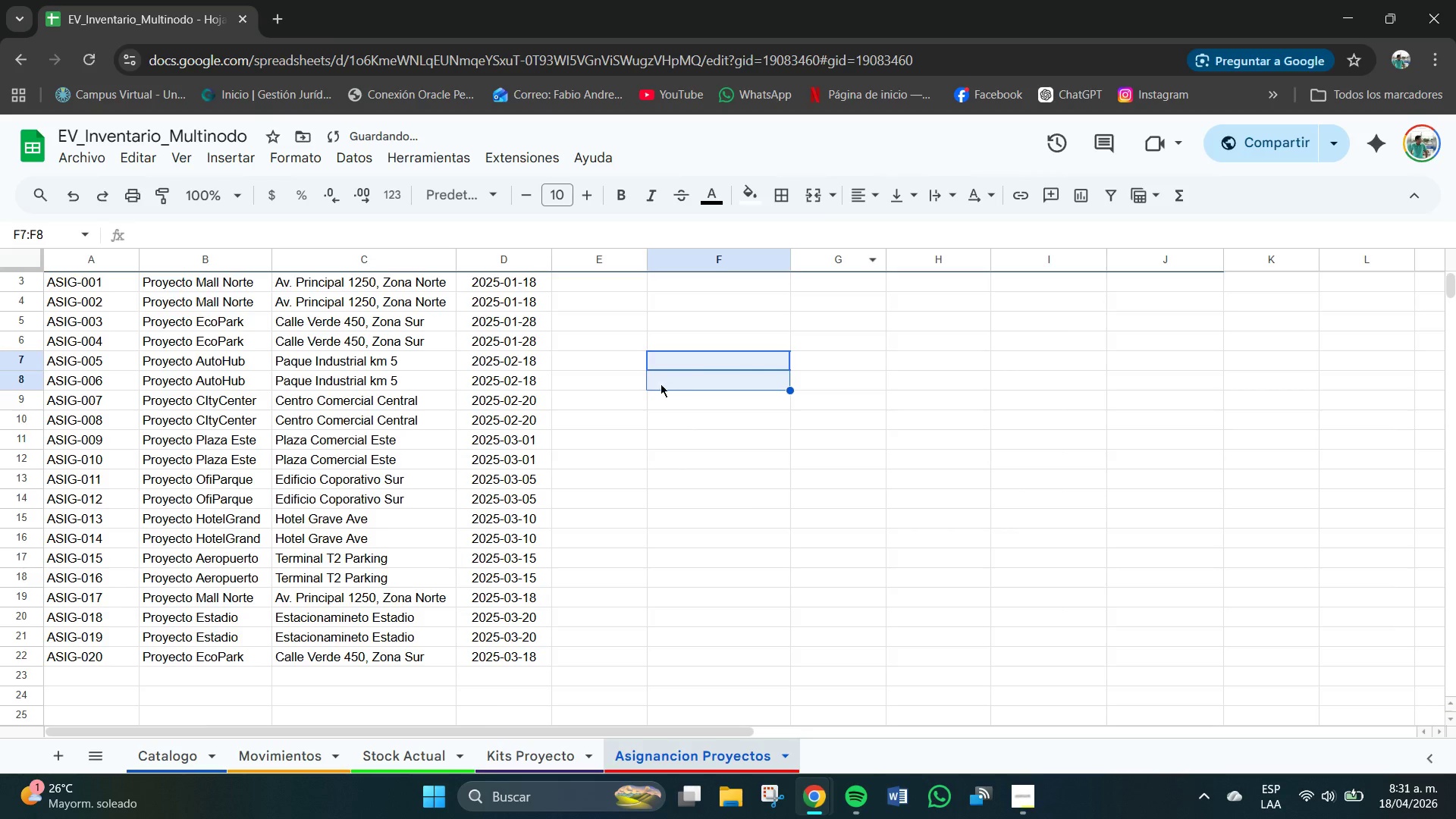 
scroll: coordinate [657, 384], scroll_direction: up, amount: 2.0
 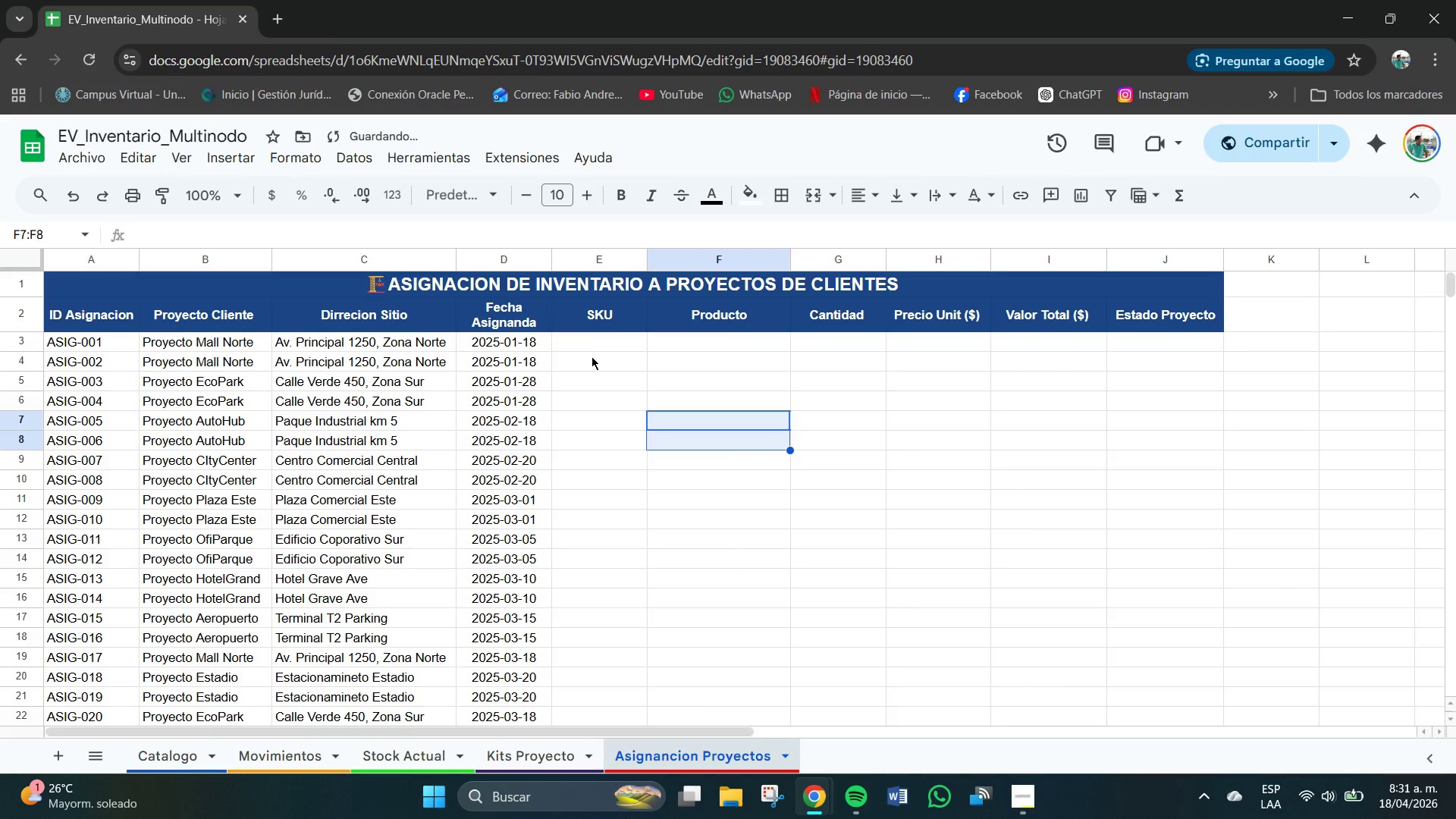 
left_click([592, 356])
 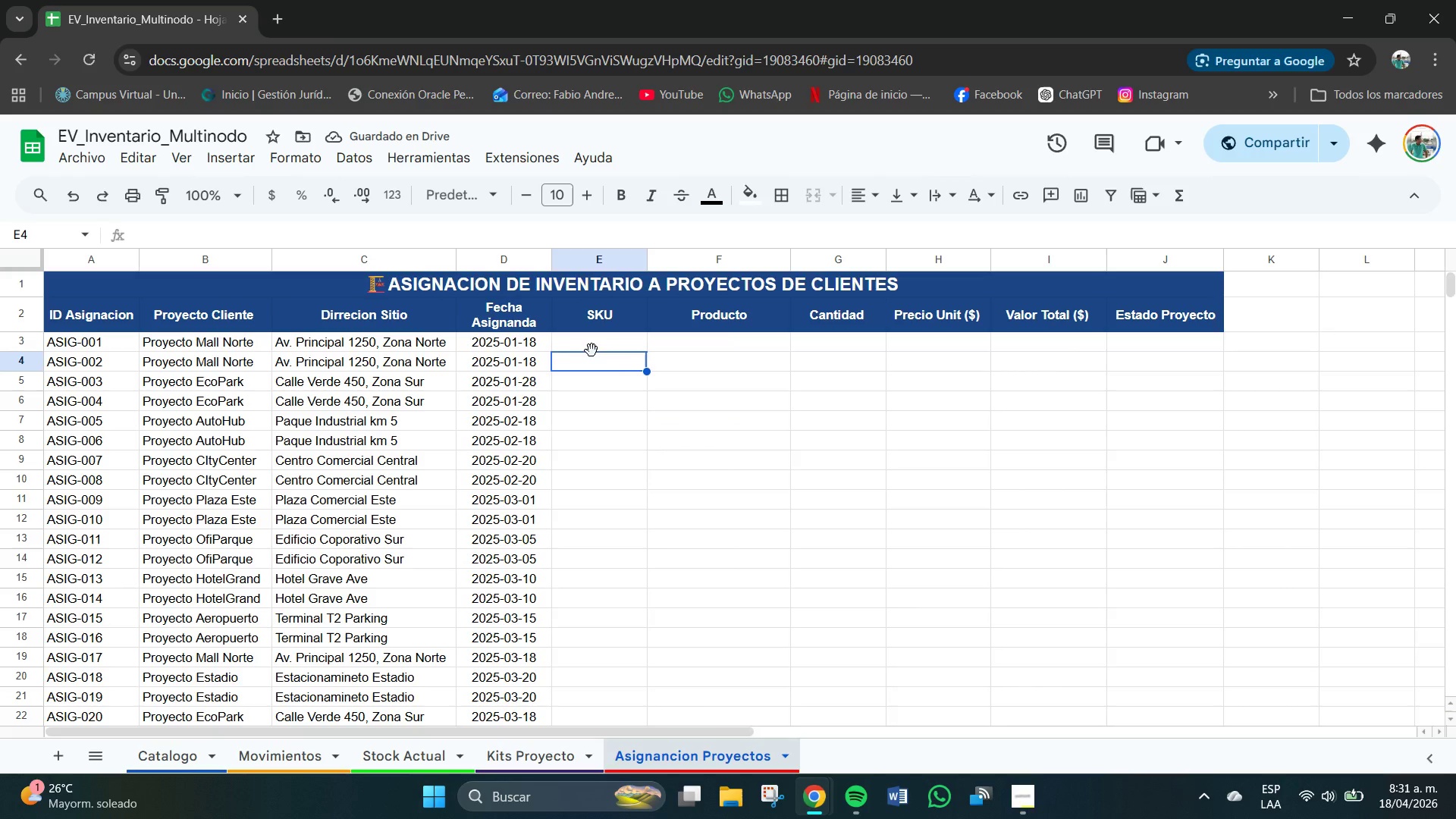 
left_click([592, 350])
 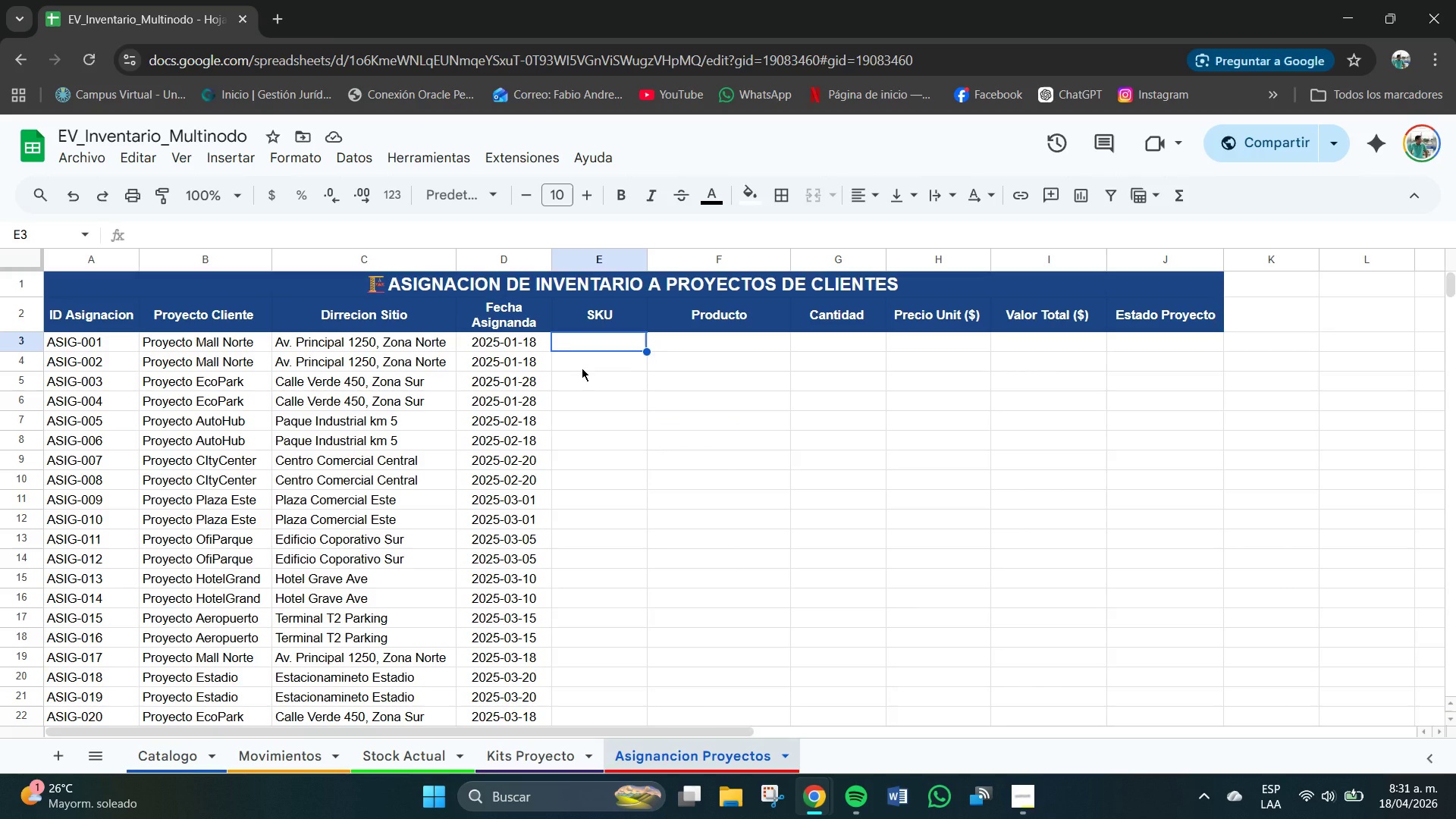 
wait(8.5)
 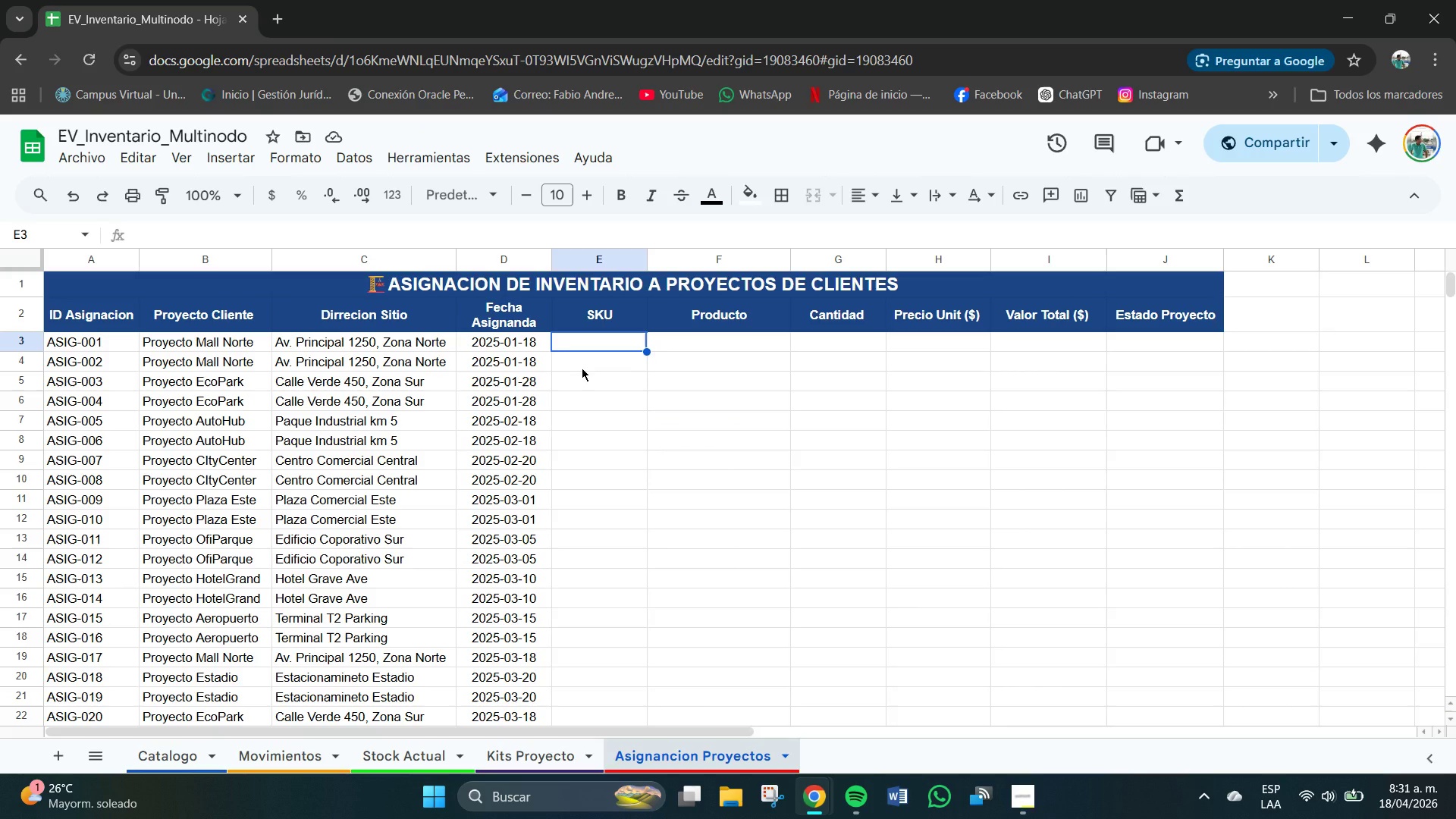 
type(EV-CH-DC-001)
 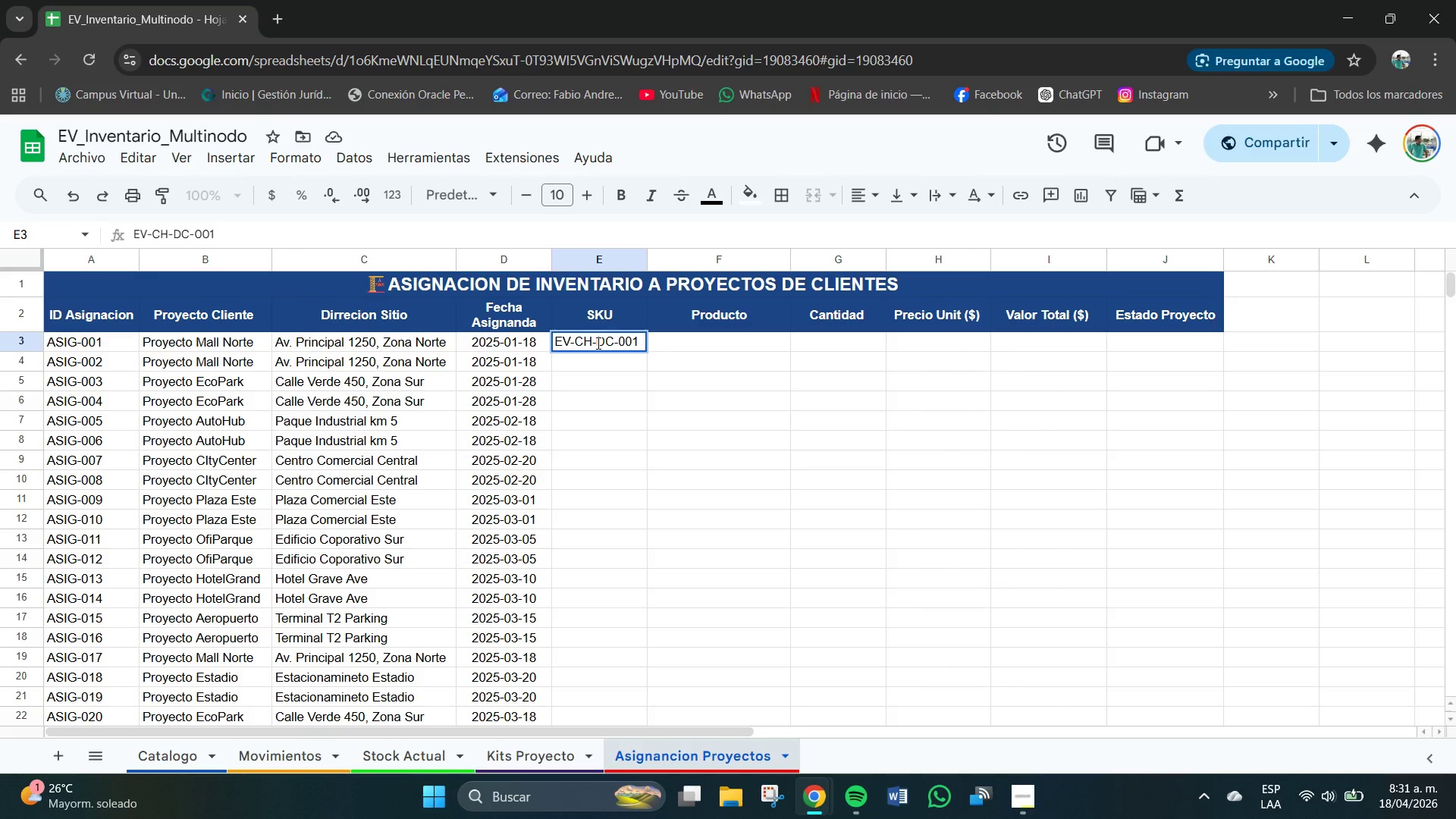 
key(Enter)
 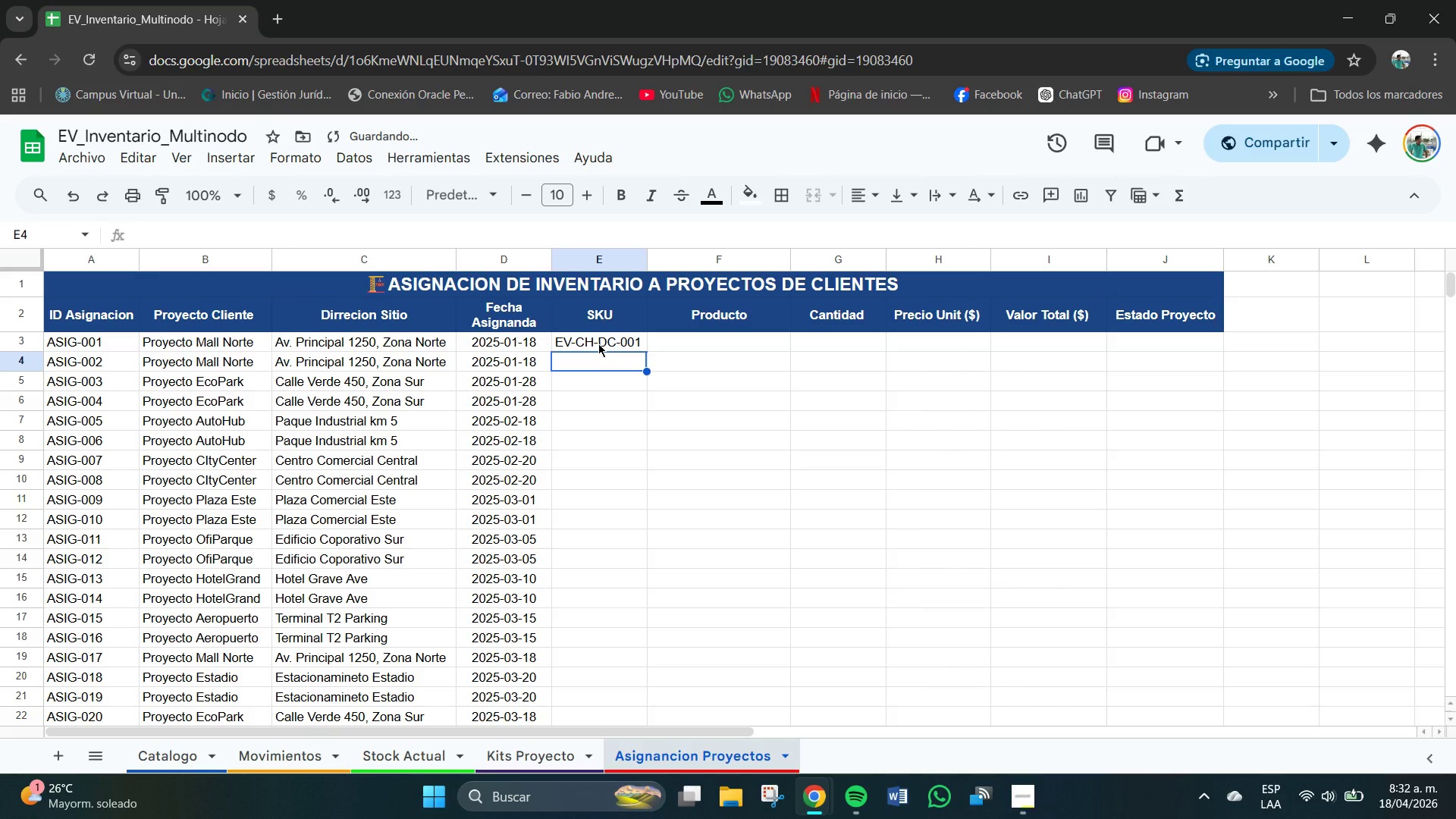 
type(EV-PED-002)
 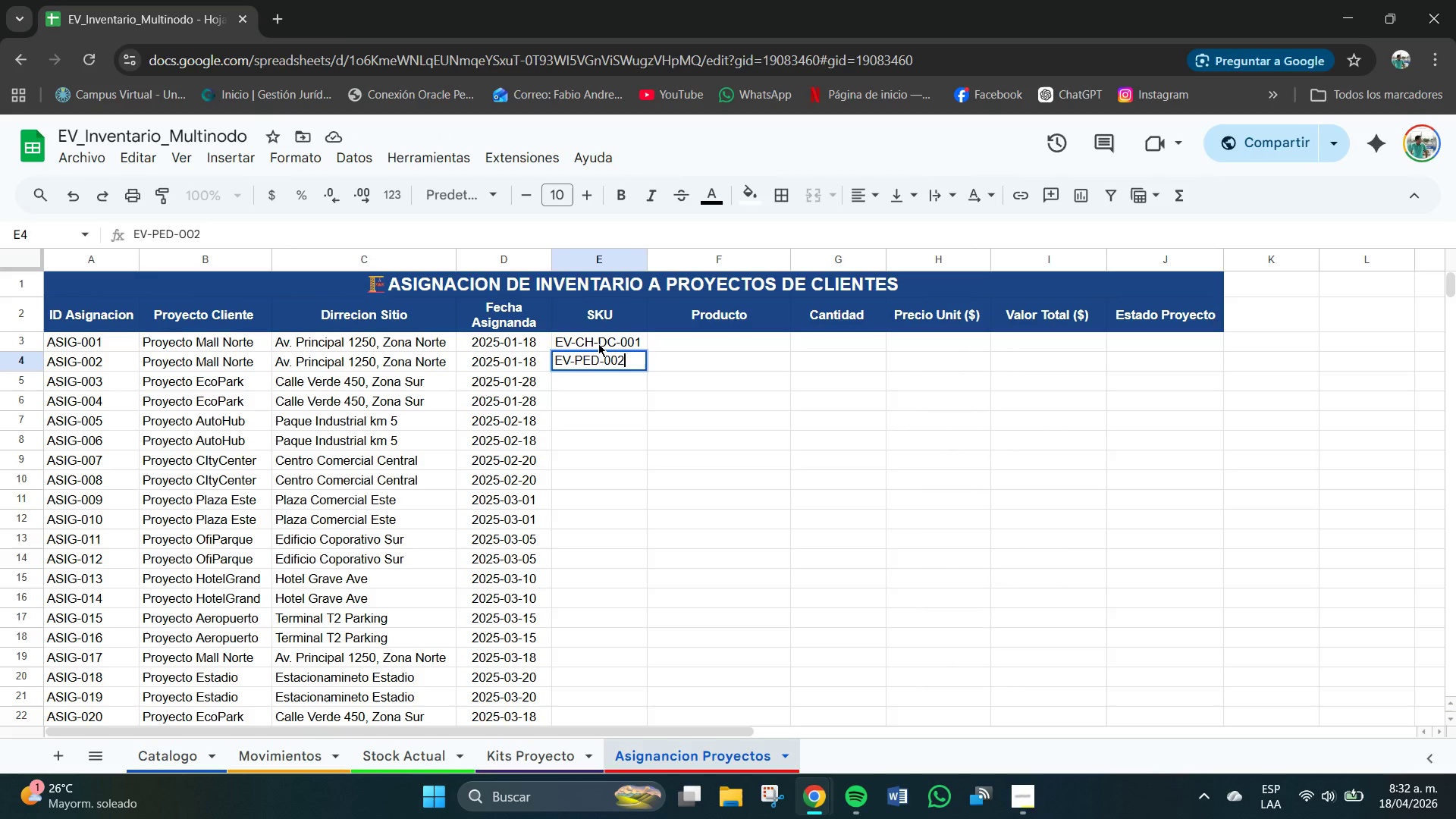 
key(Enter)
 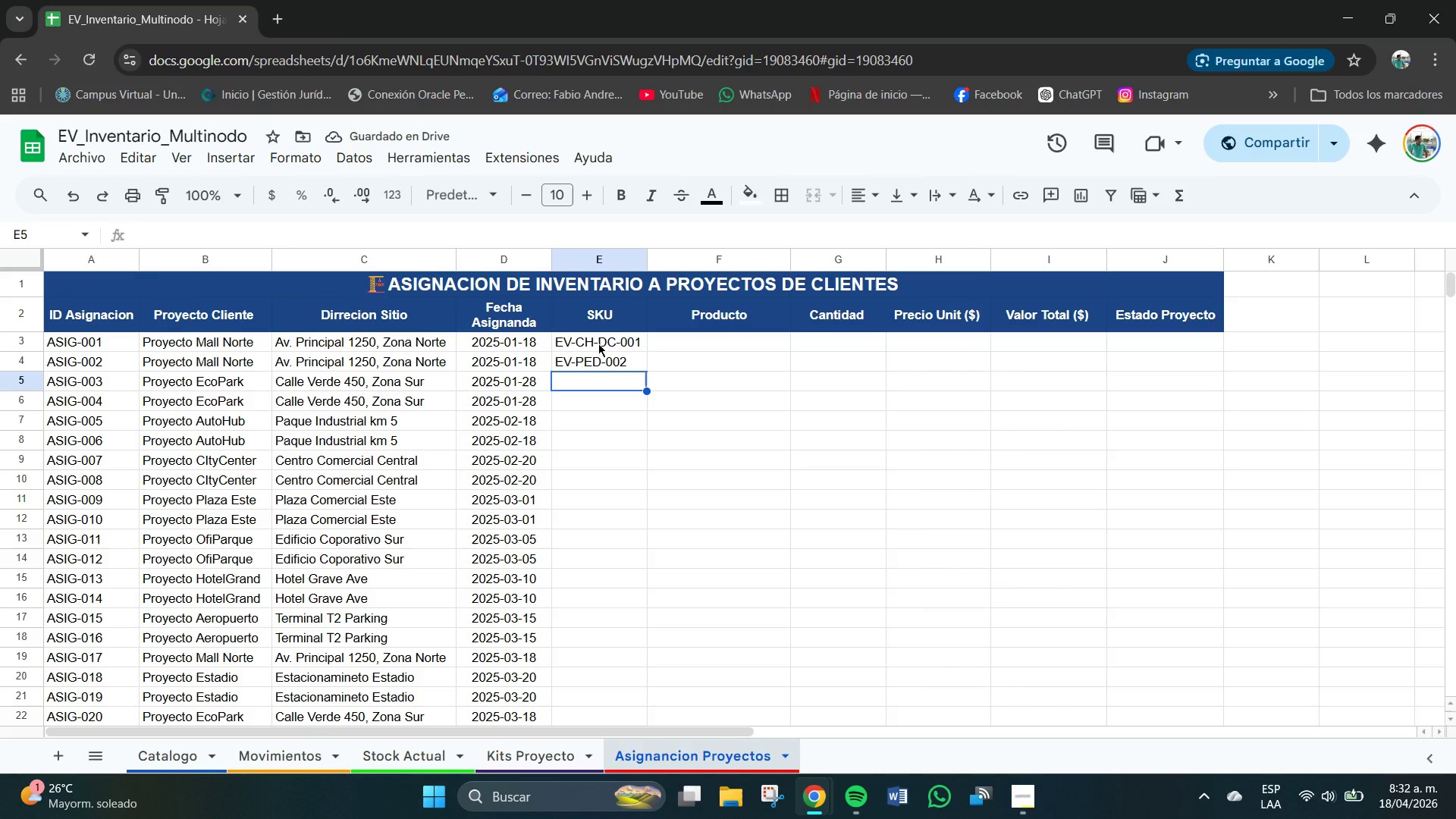 
type(EV.CH.L2)
key(Backspace)
key(Backspace)
key(Backspace)
key(Backspace)
key(Backspace)
key(Backspace)
type(-)
key(Backspace)
key(Backspace)
key(Backspace)
type(EV-CH-L2-001)
 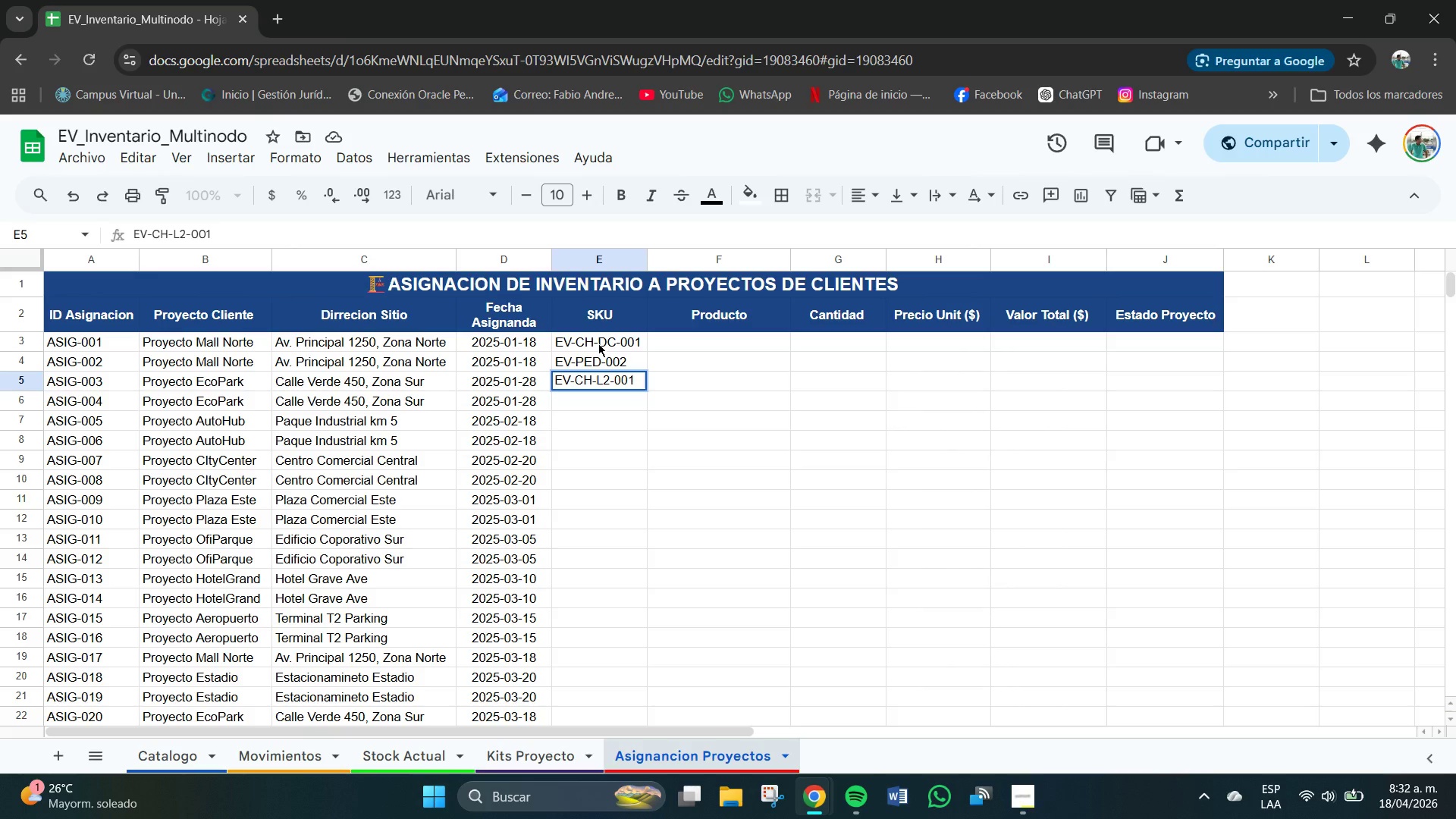 
key(Enter)
 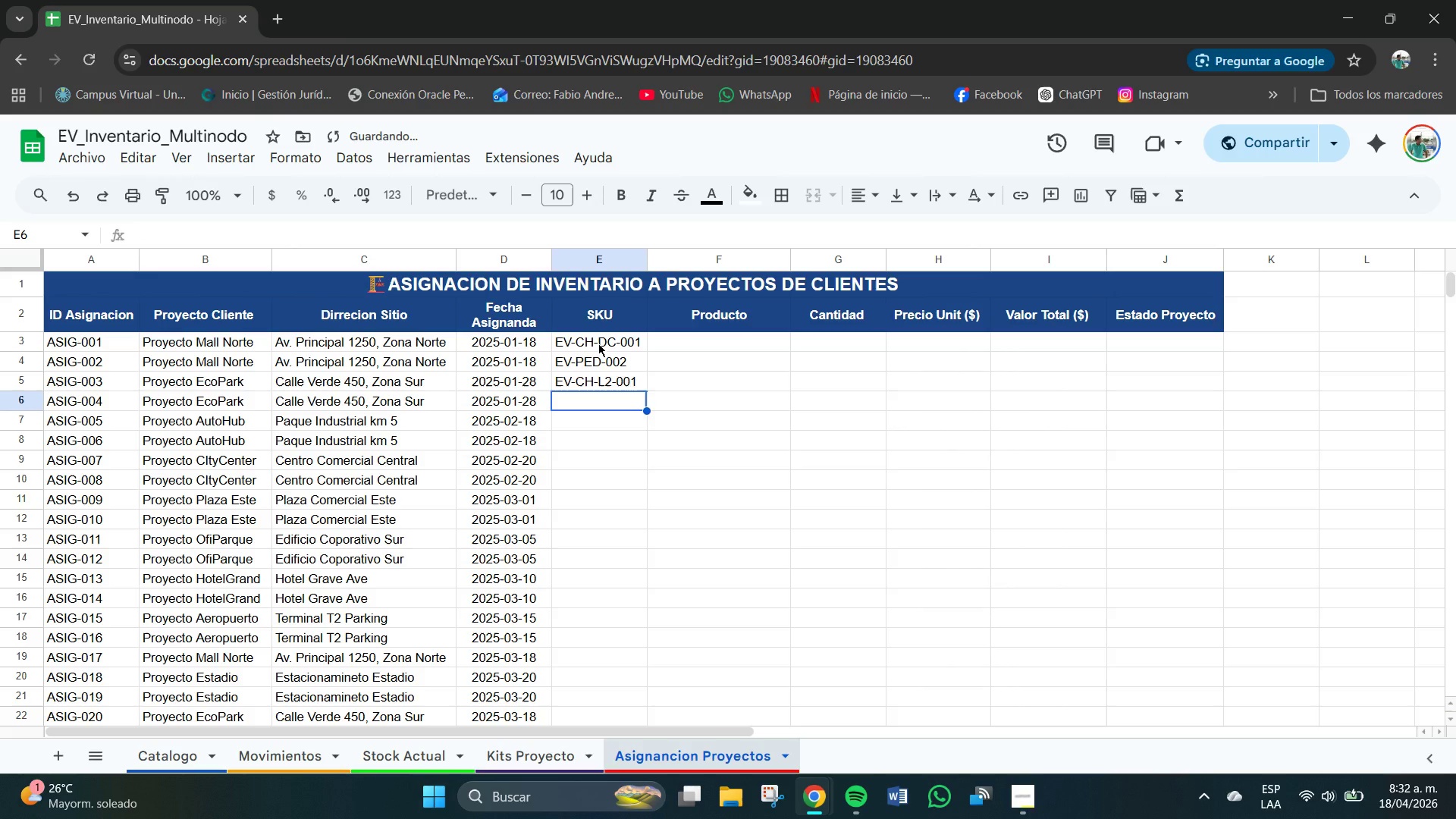 
type(EV-PED-001)
 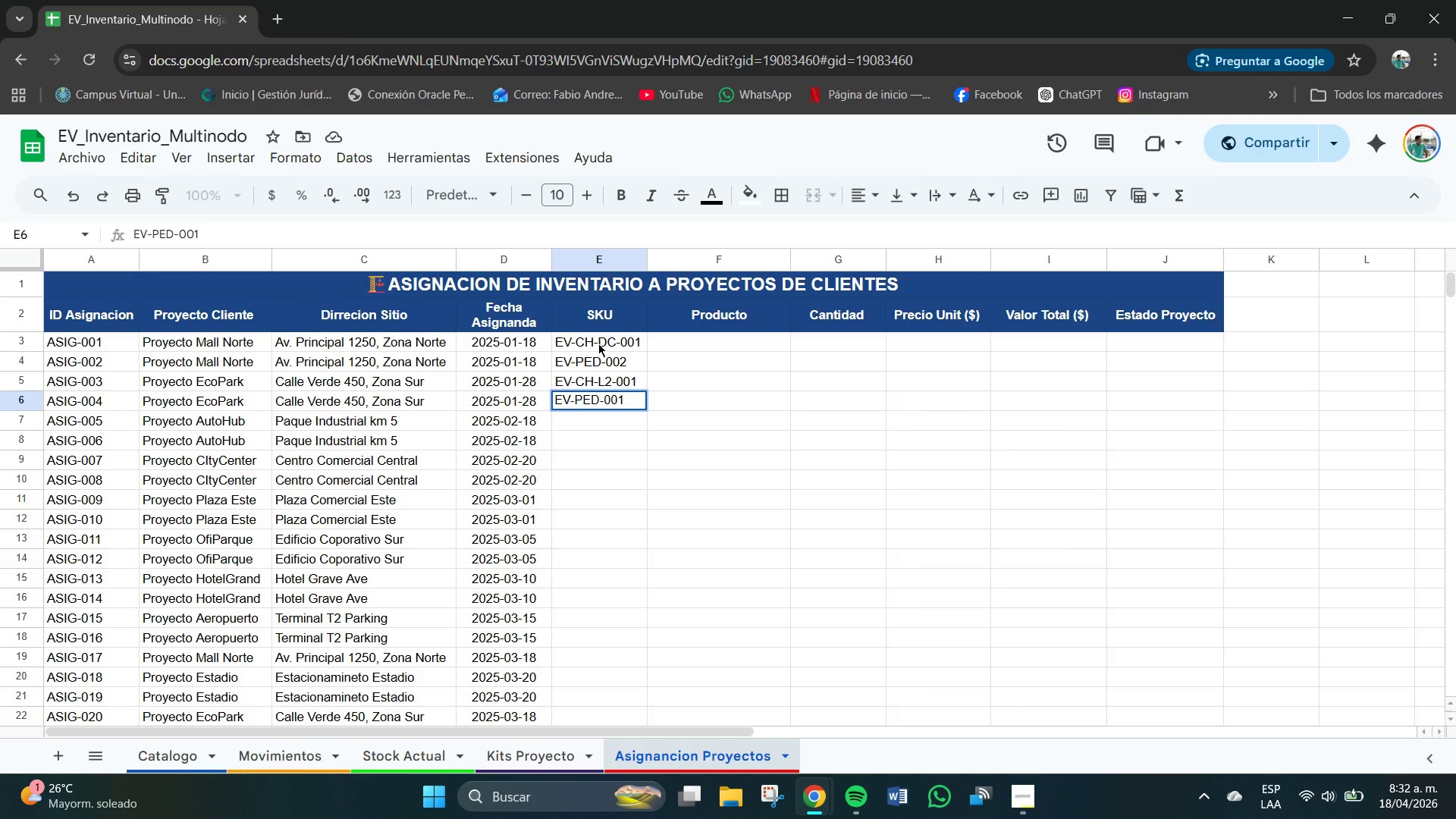 
key(Enter)
 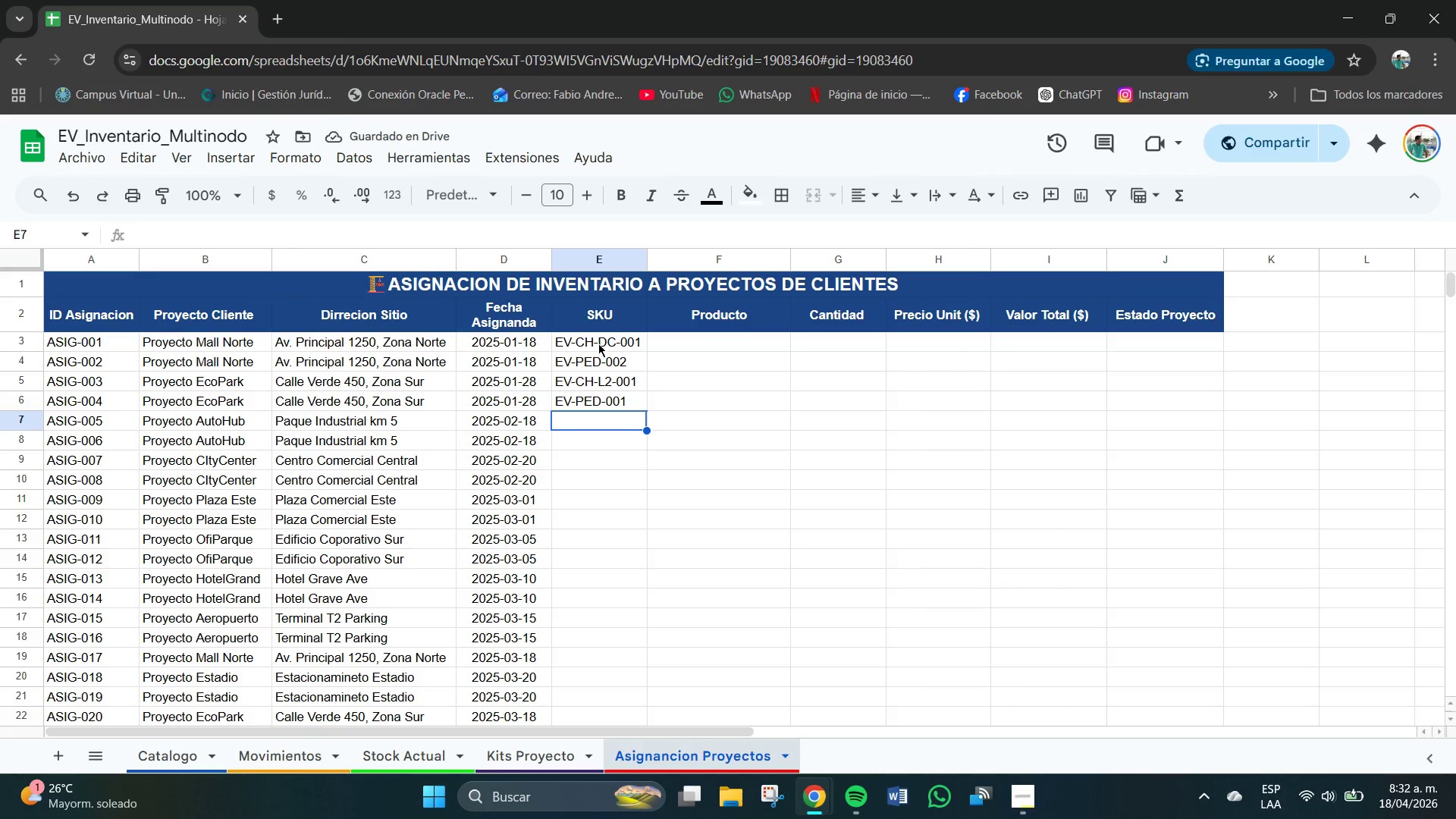 
type(EV-CONN-002)
 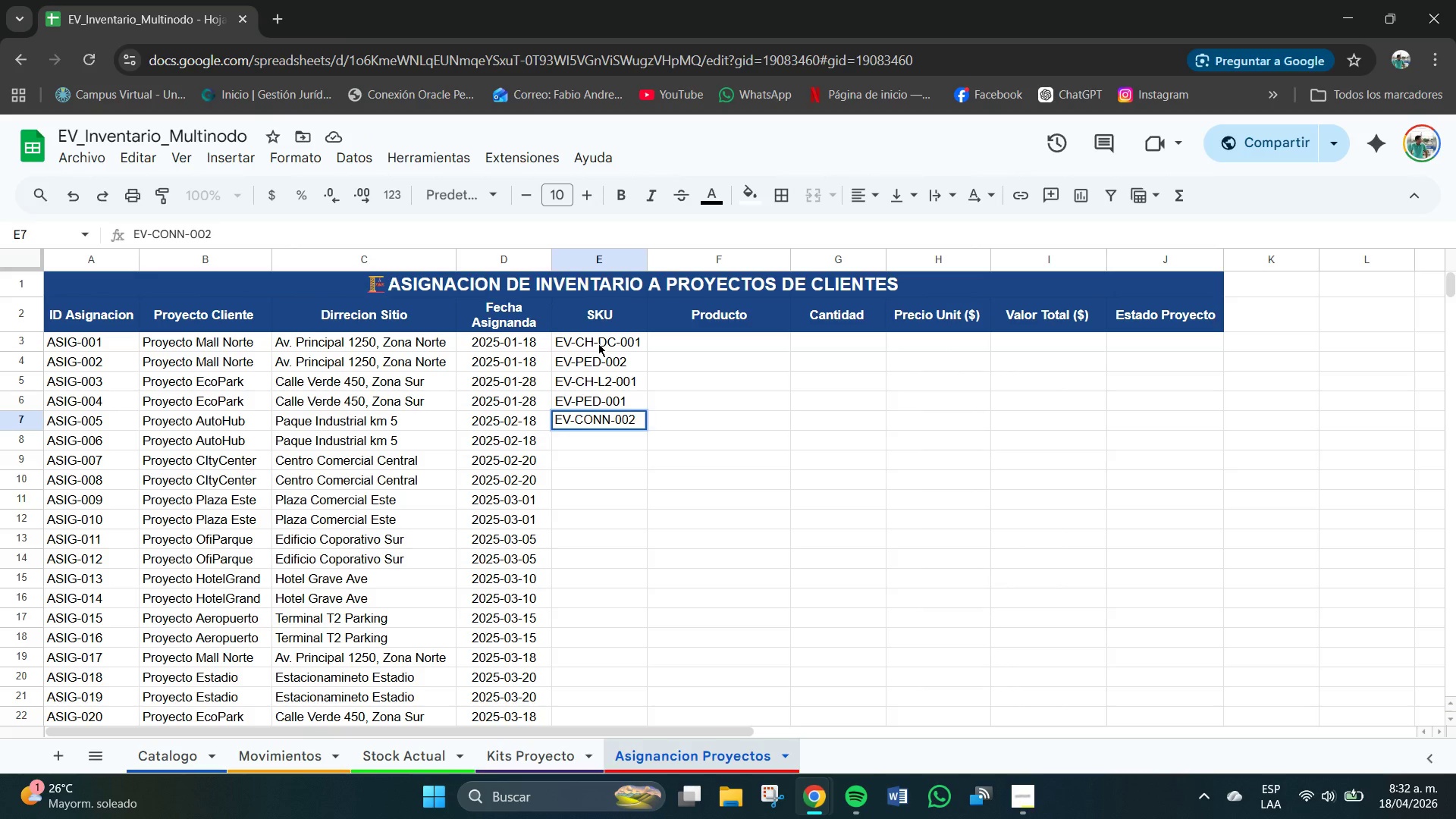 
key(Enter)
 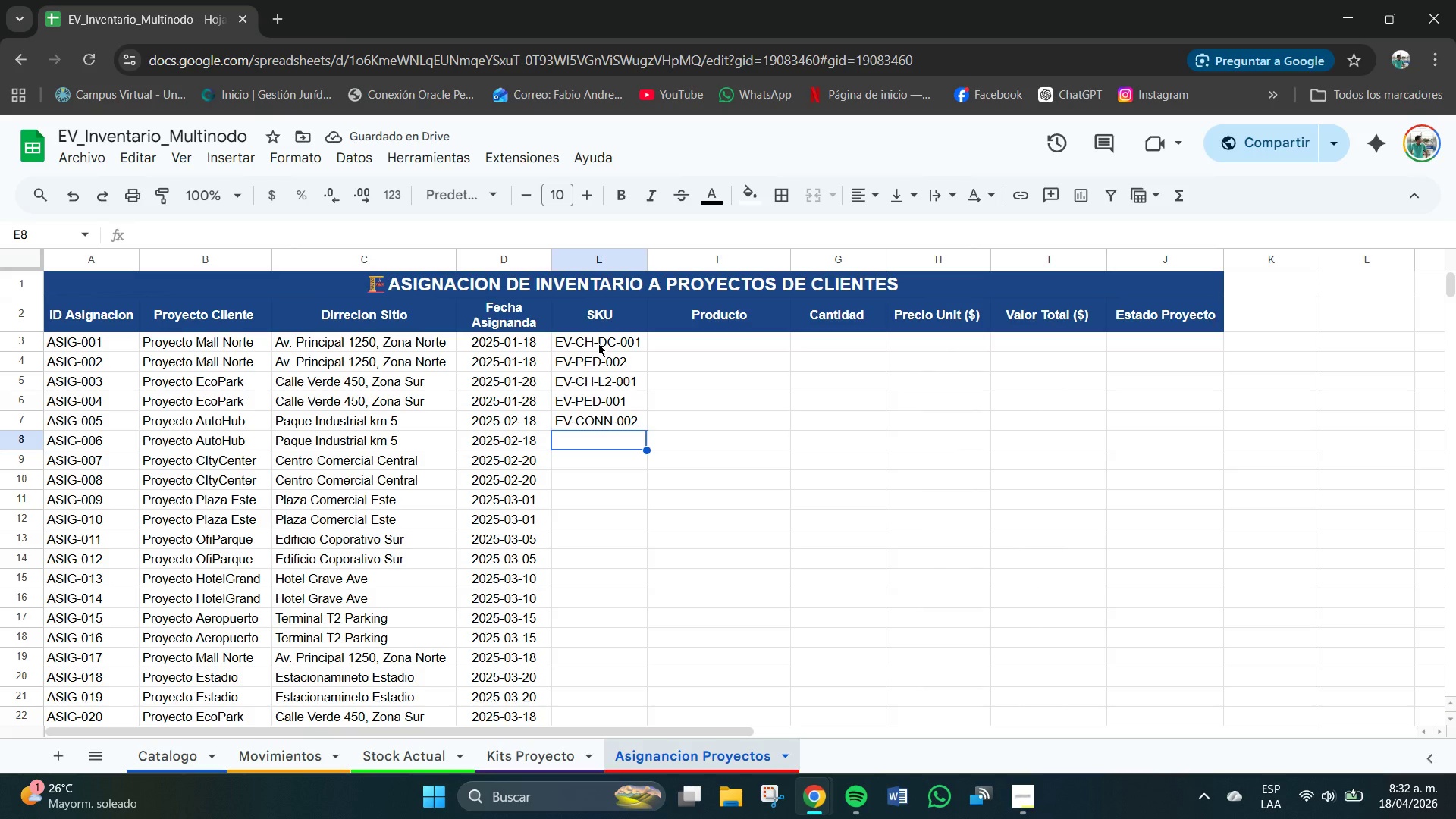 
type(EV-CON)
key(Backspace)
key(Backspace)
key(Backspace)
type(RTL)
key(Backspace)
key(Backspace)
key(Backspace)
type(TRL-001)
 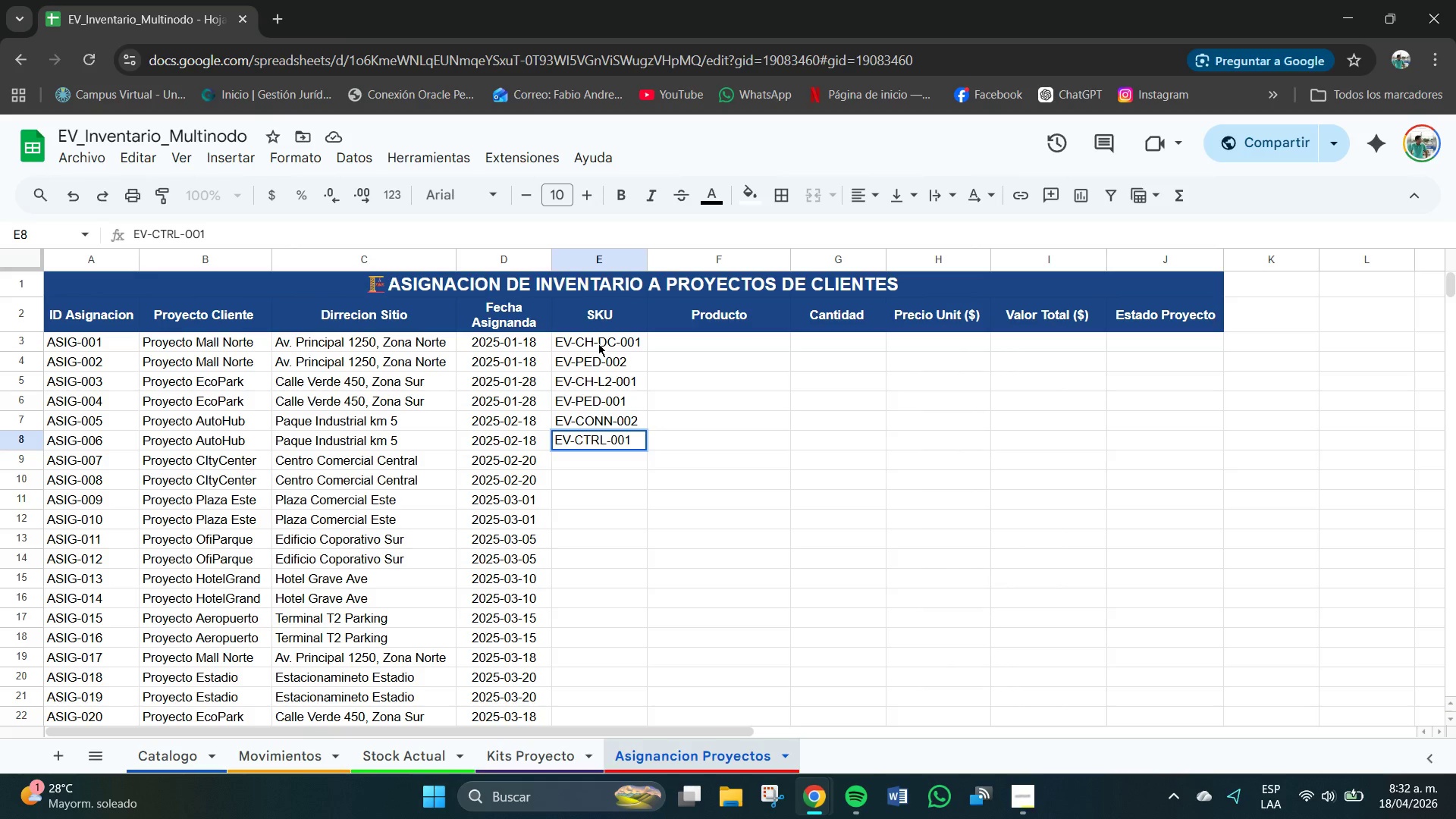 
key(Enter)
 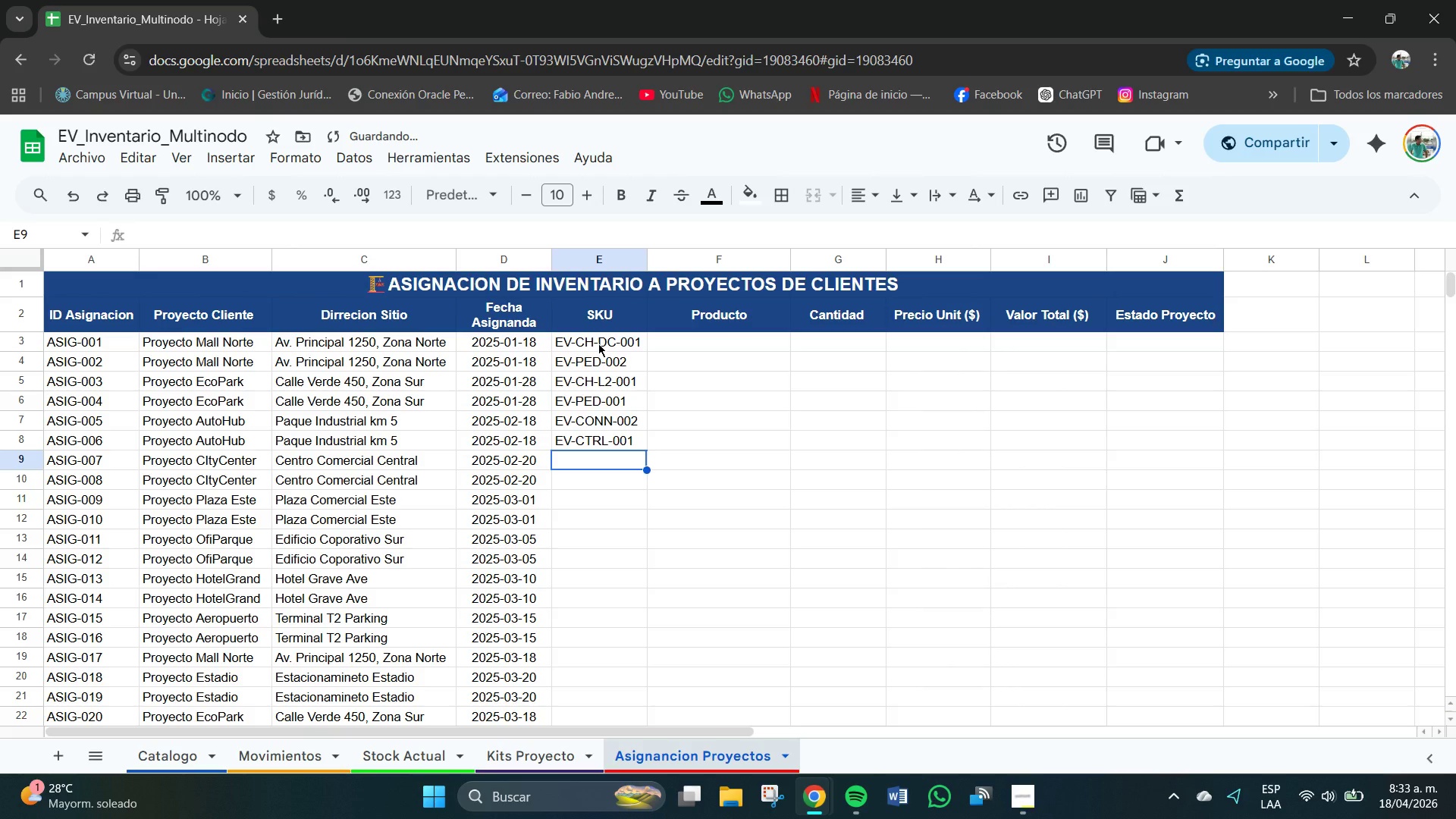 
type(EV-CH-DC-002)
 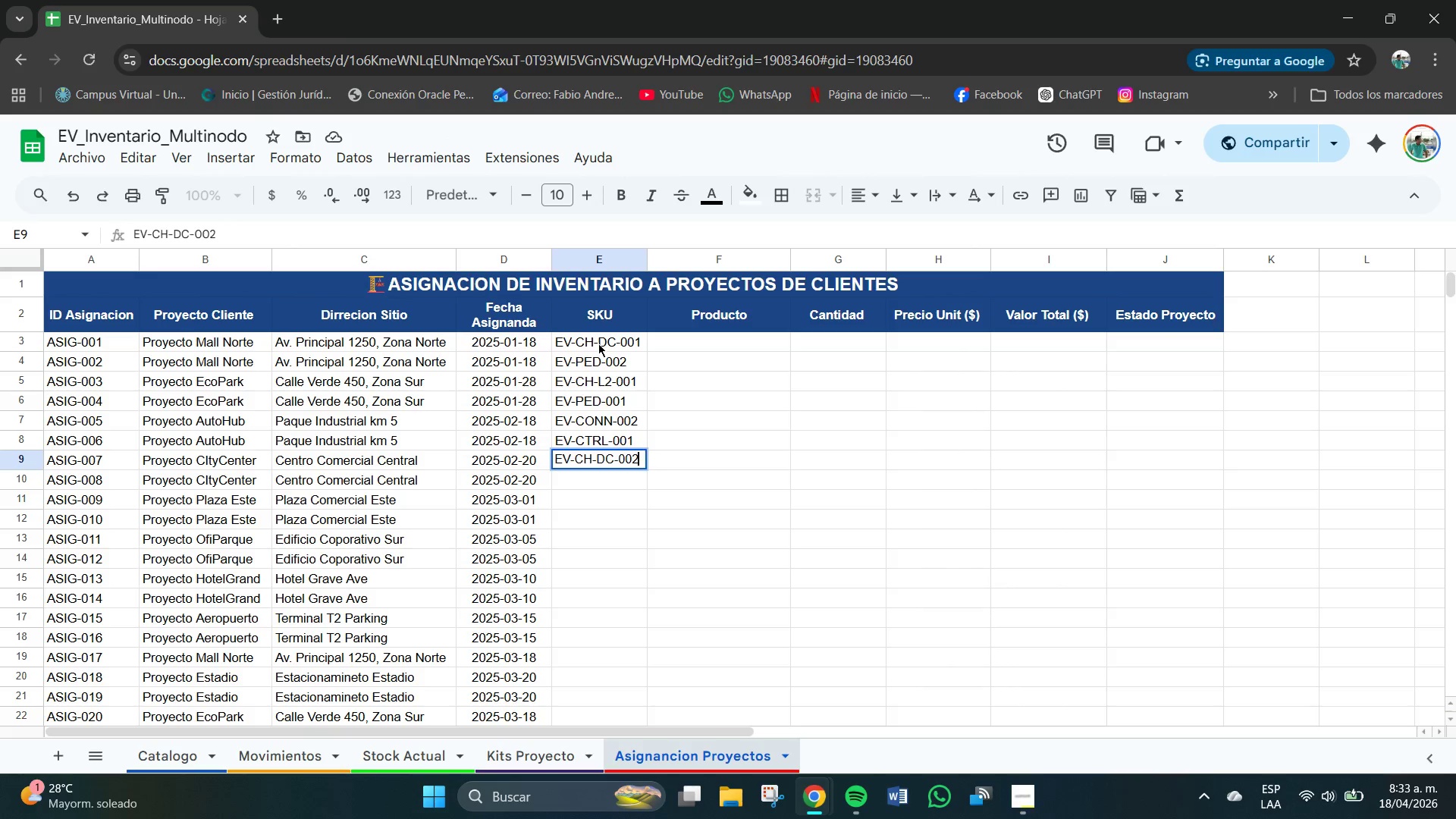 
key(Enter)
 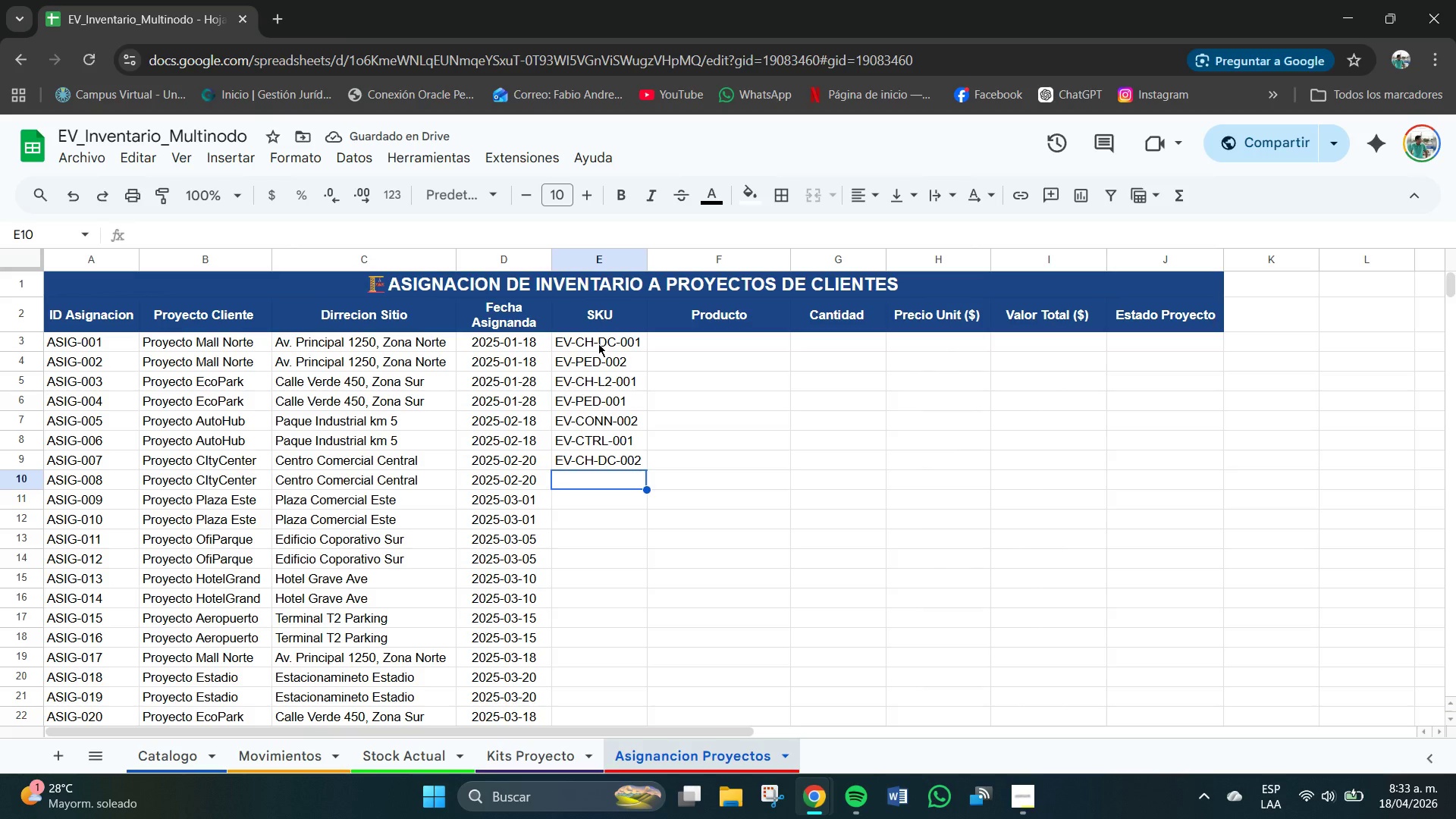 
type(EV-MOD.DC-002)
 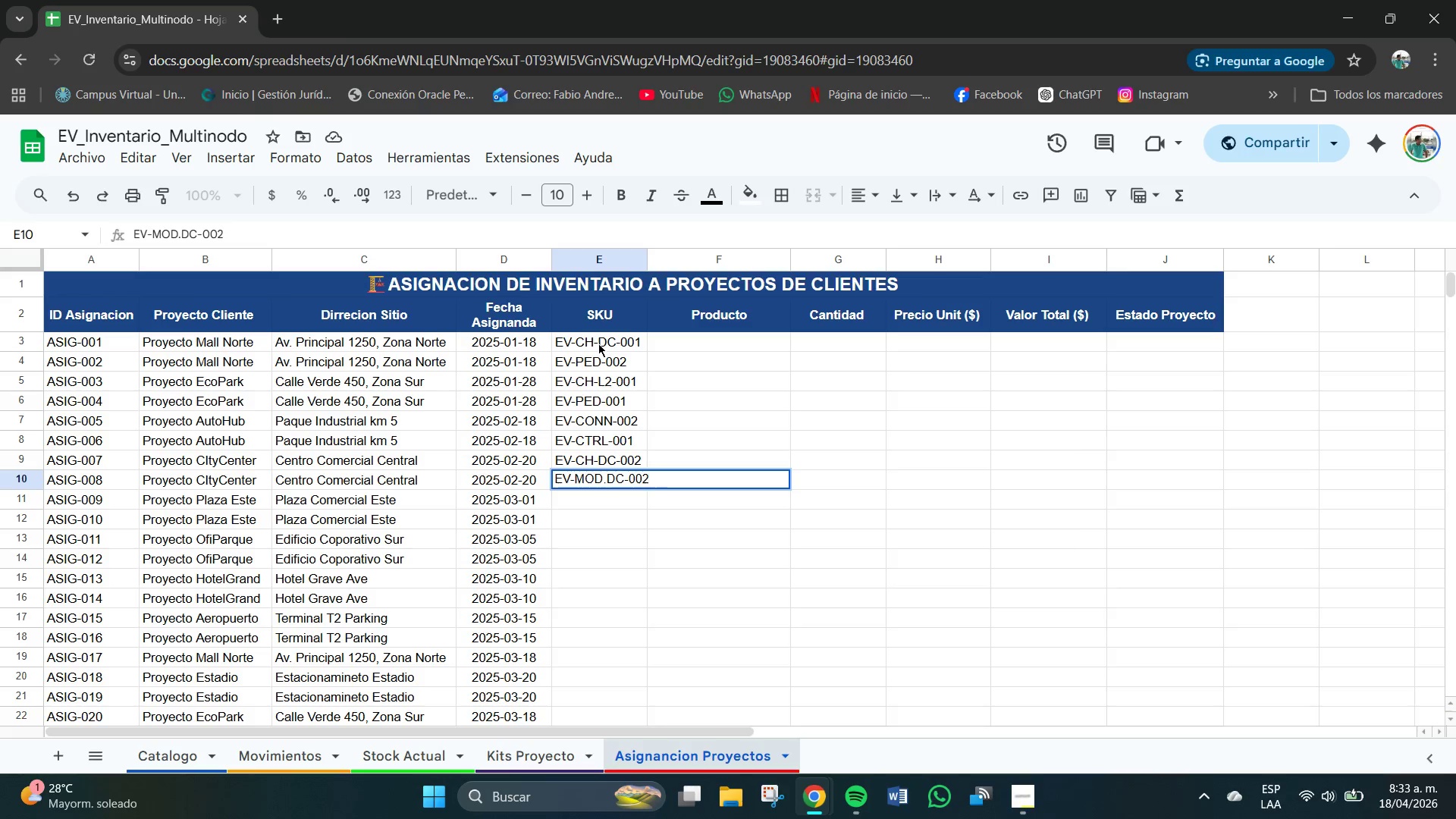 
key(Enter)
 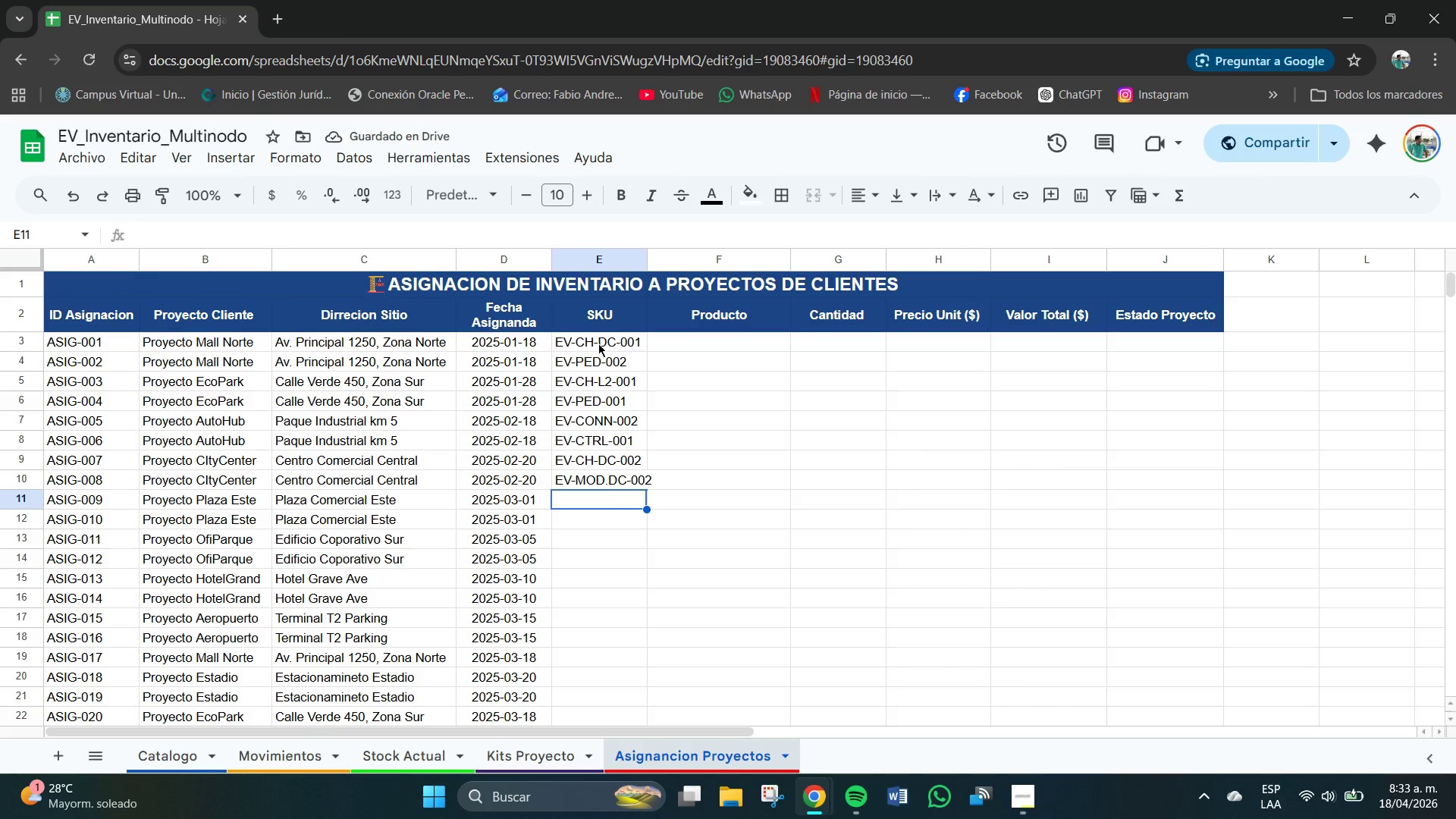 
type(EV-CH.)
key(Backspace)
type(-L2)
 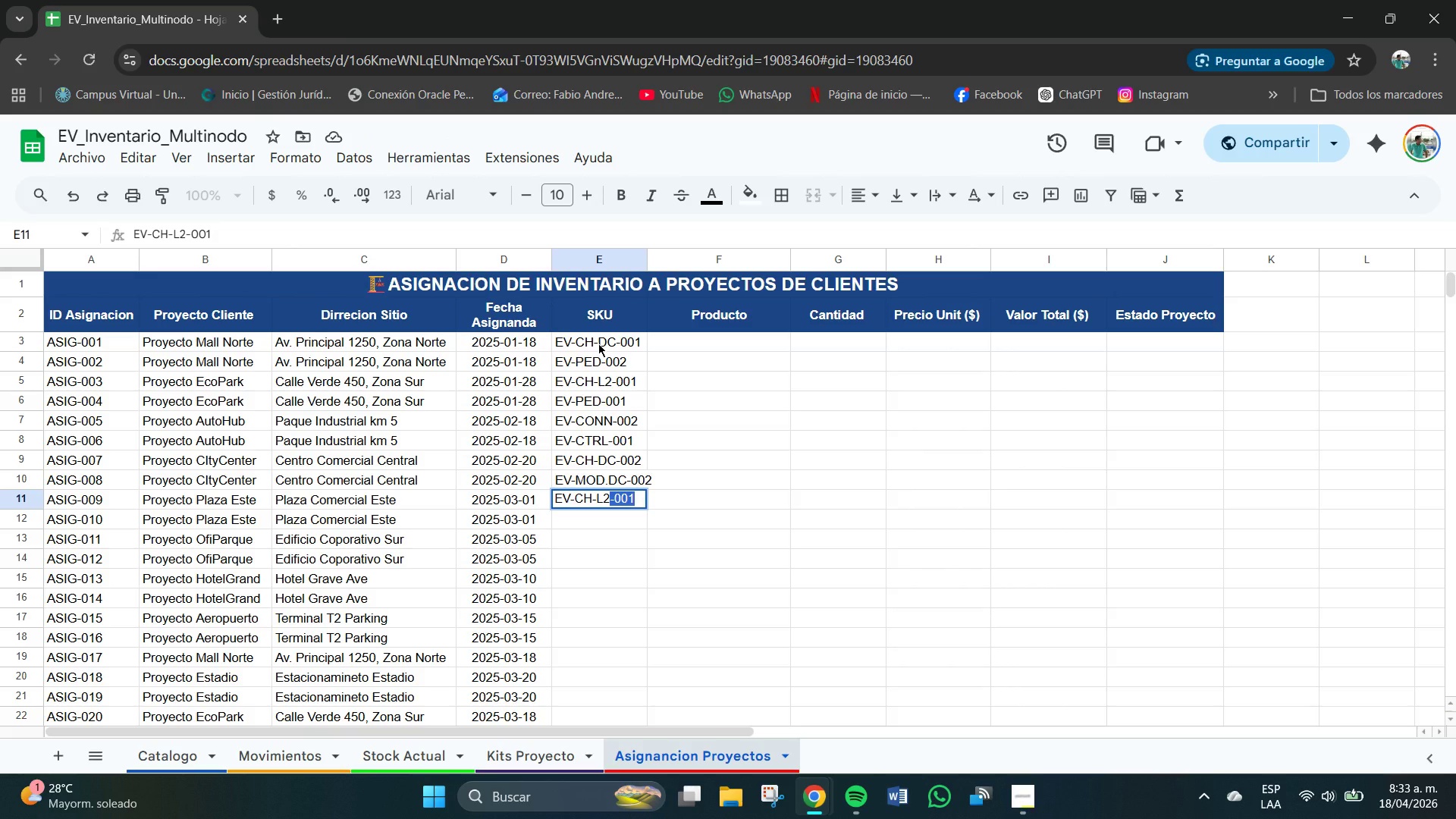 
key(Enter)
 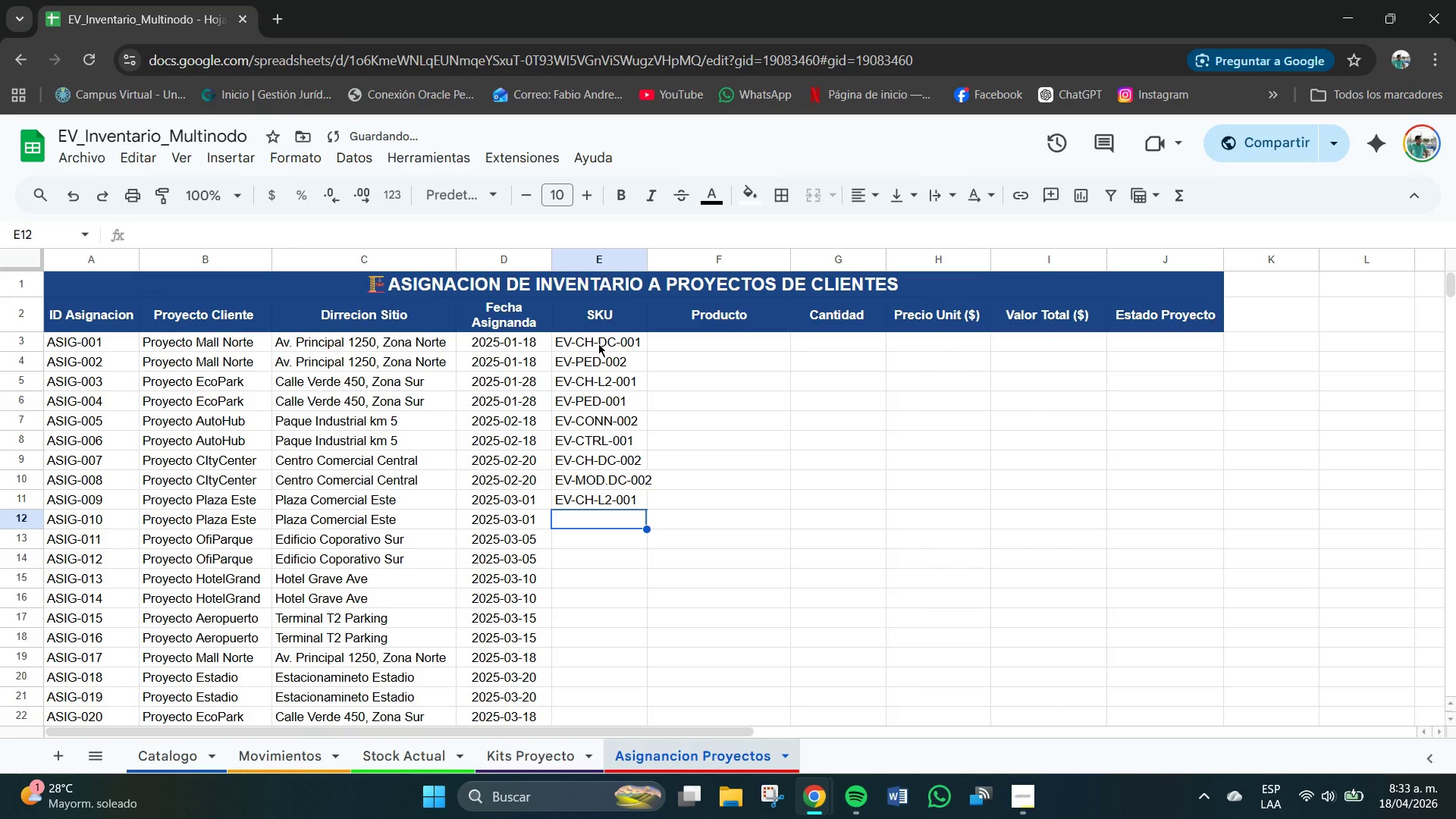 
type(EV-CAB-002)
 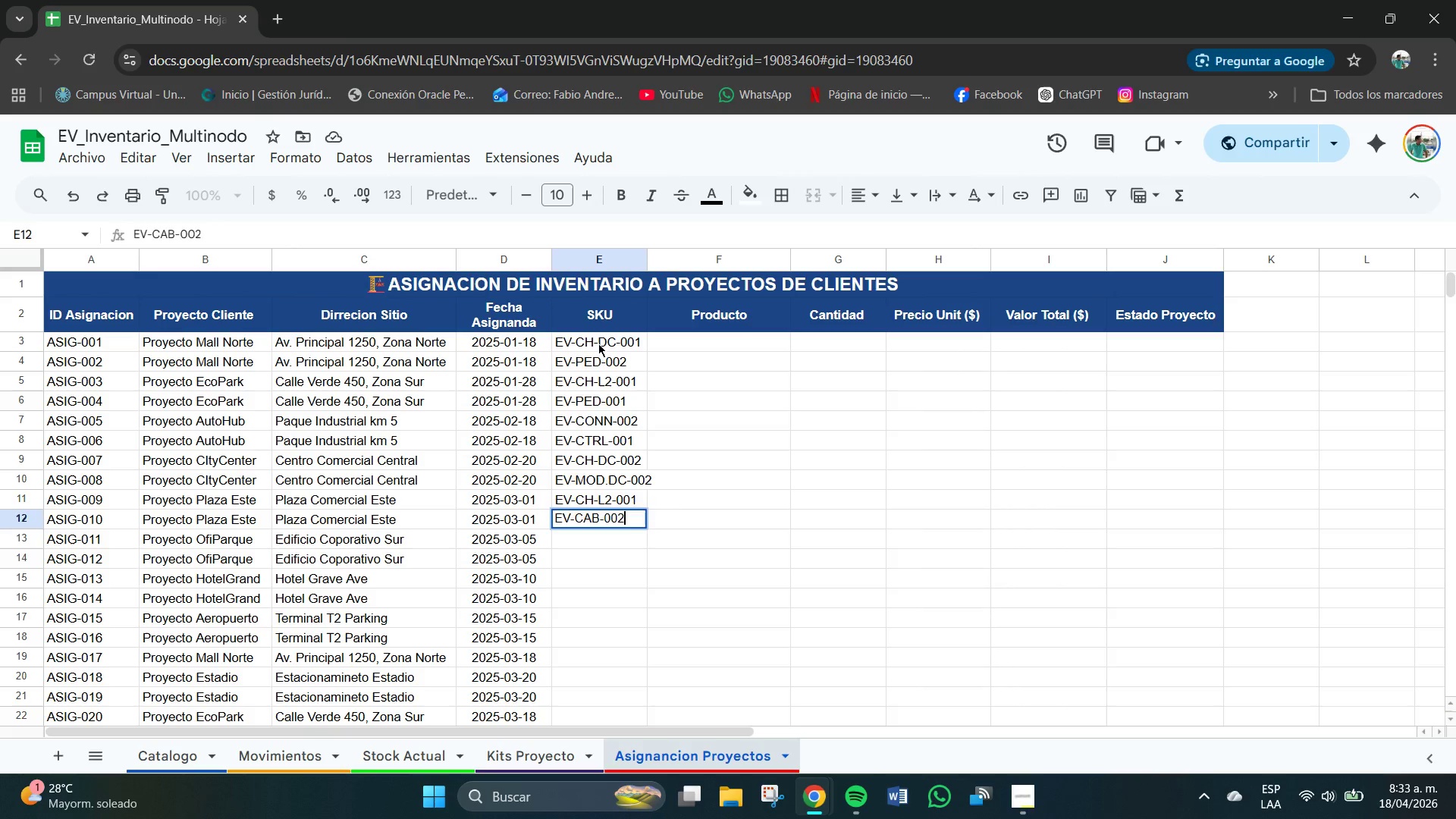 
key(Enter)
 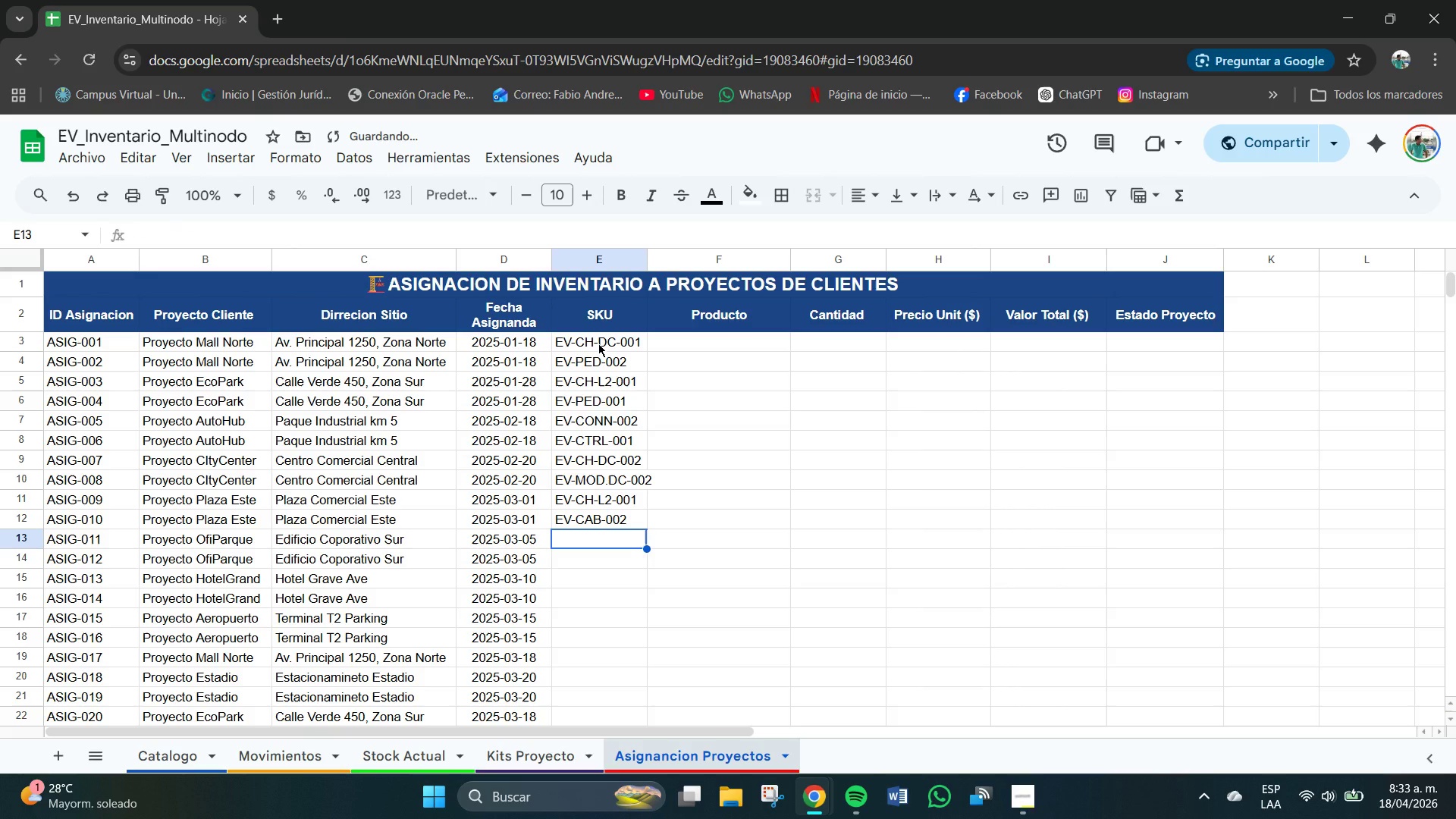 
type(EV-CH-LE)
key(Backspace)
type(2)
 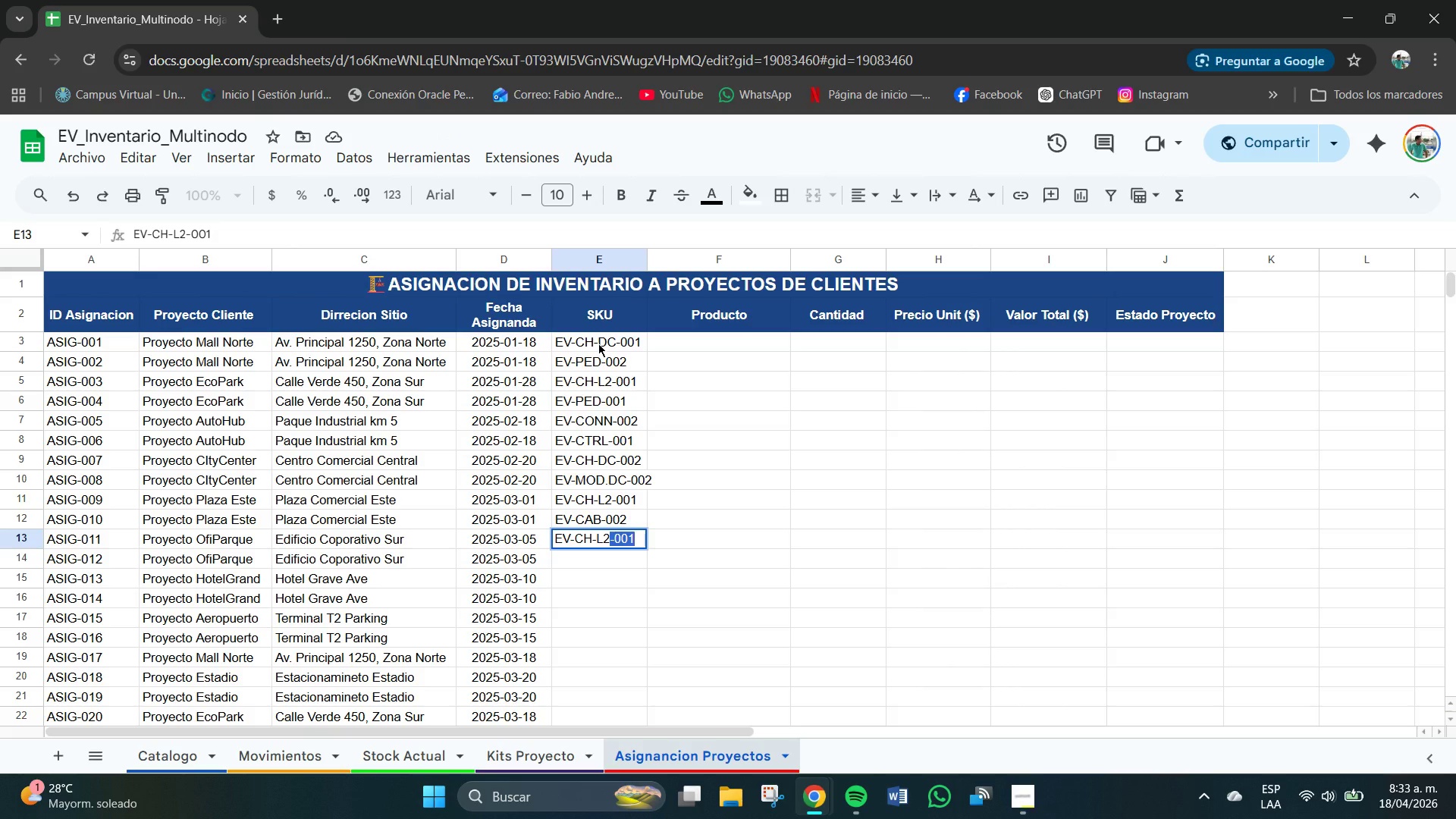 
key(Enter)
 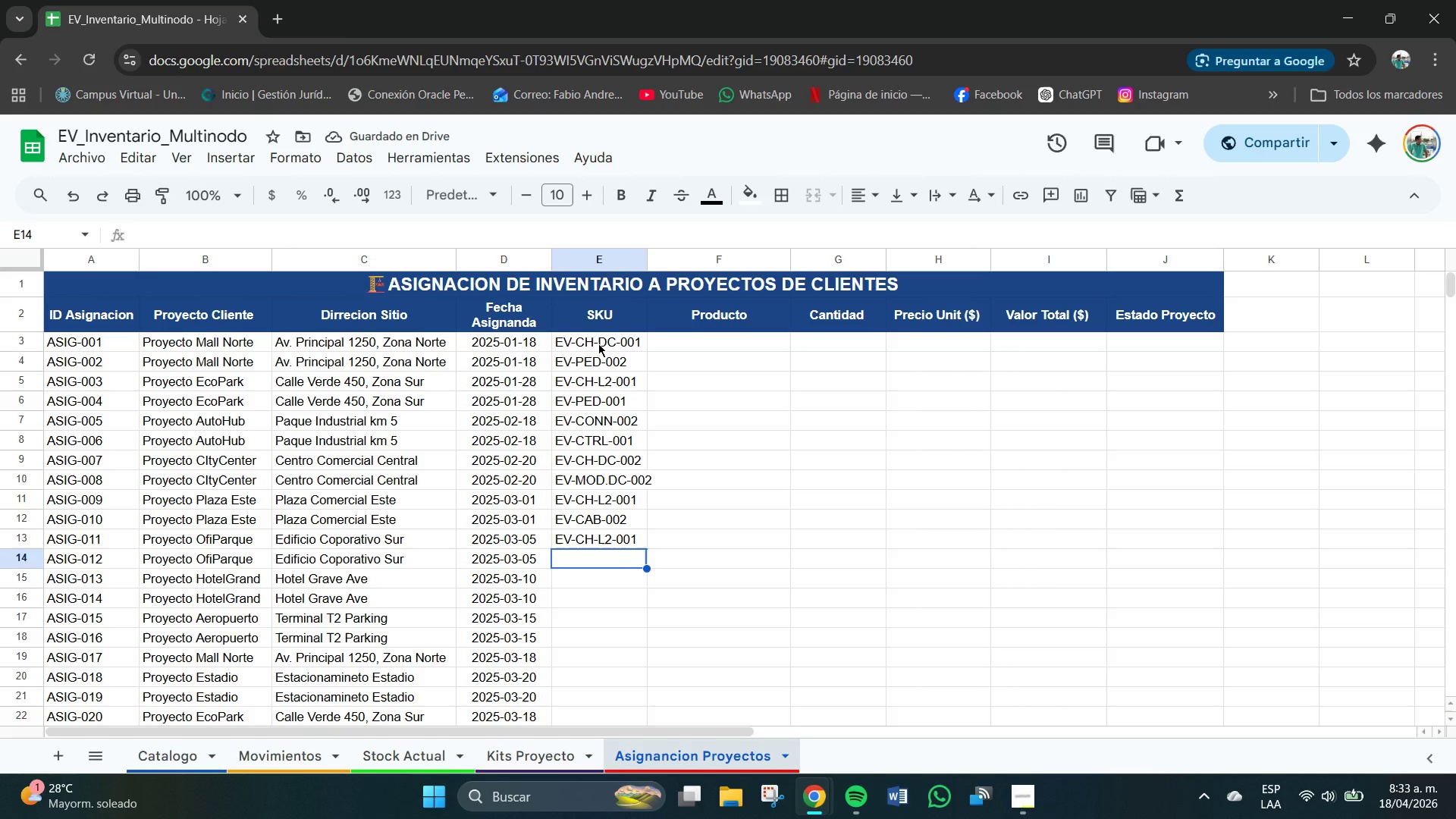 
wait(5.16)
 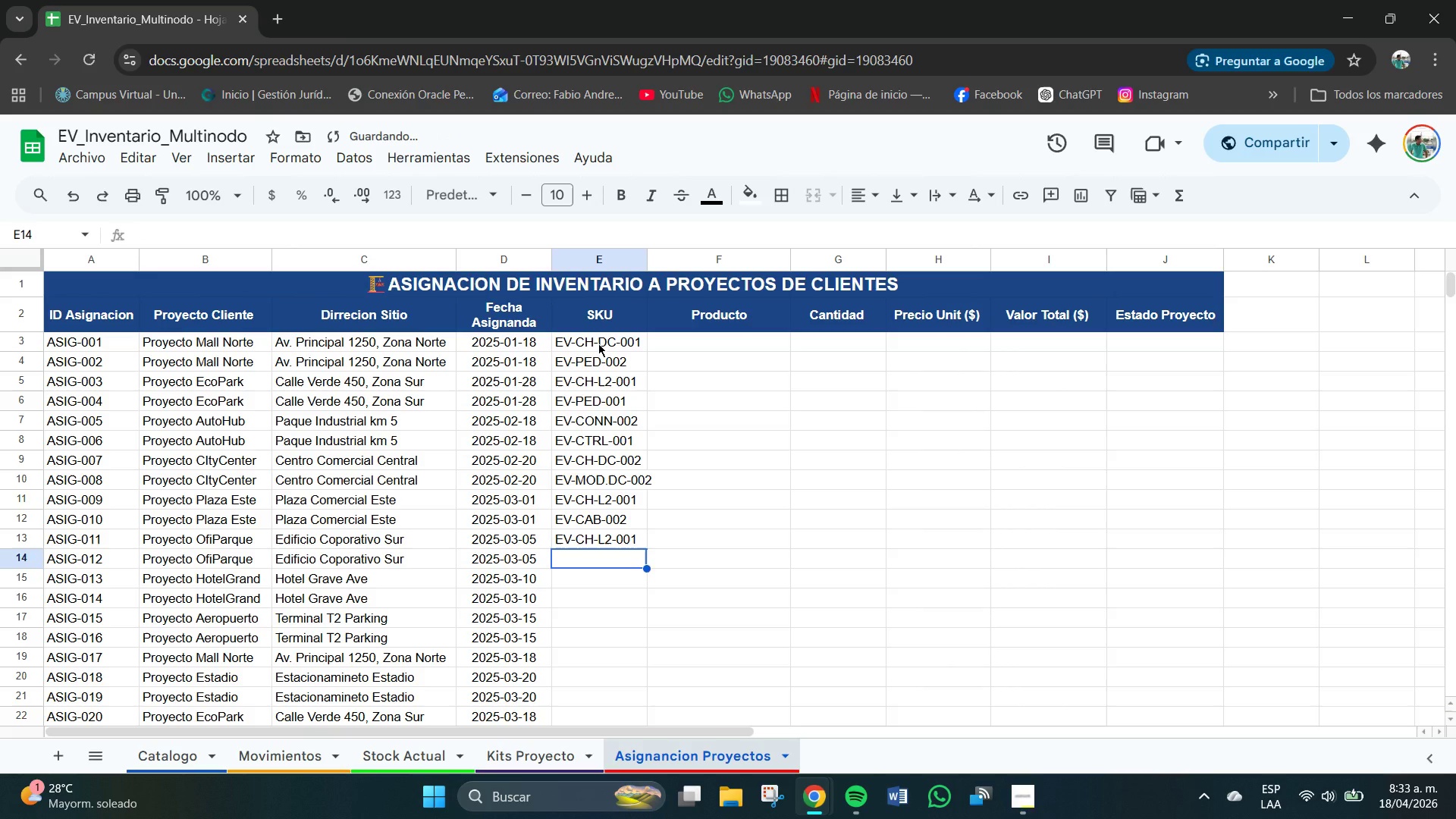 
type(EV-TERM-001)
 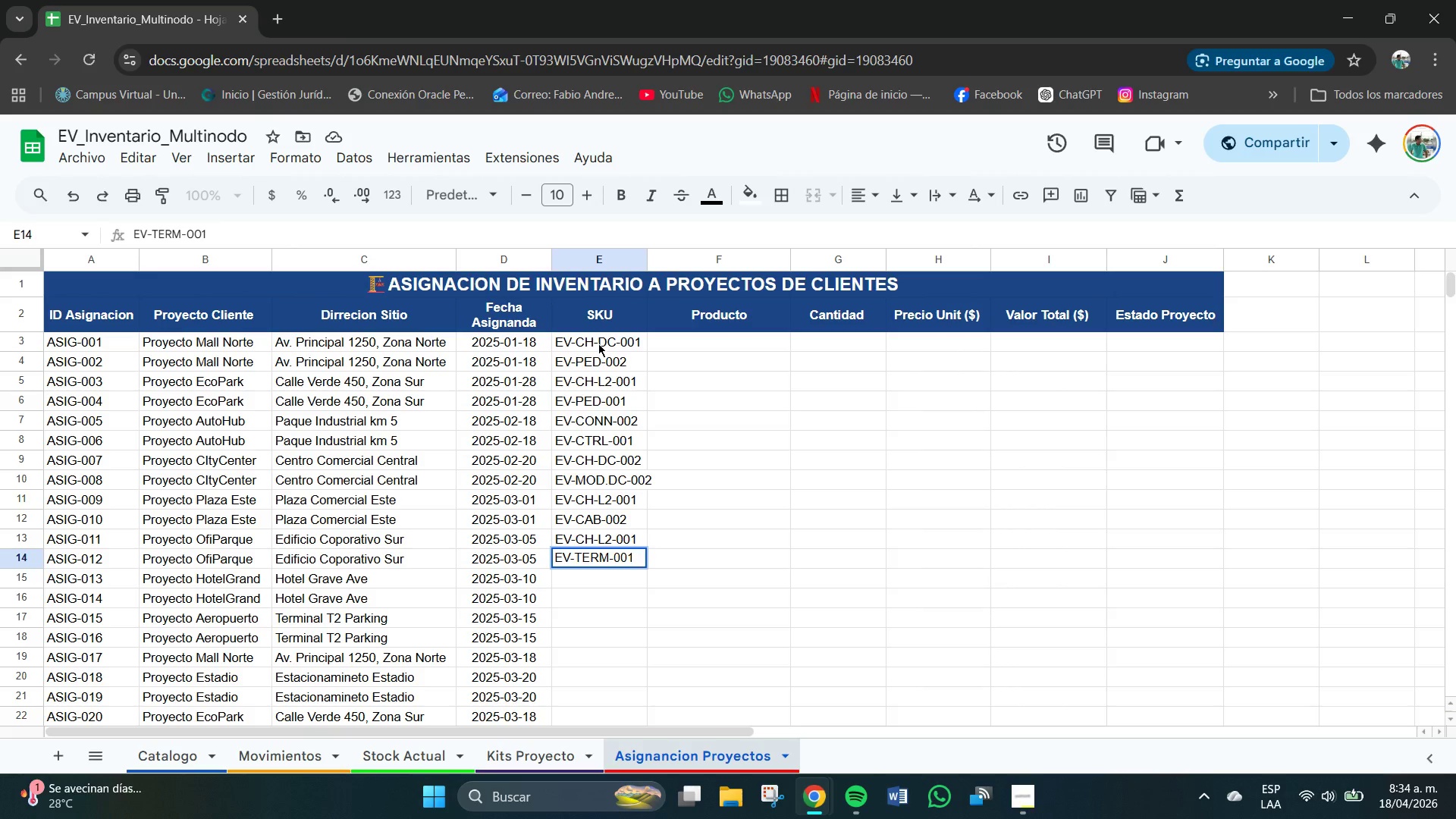 
key(Enter)
 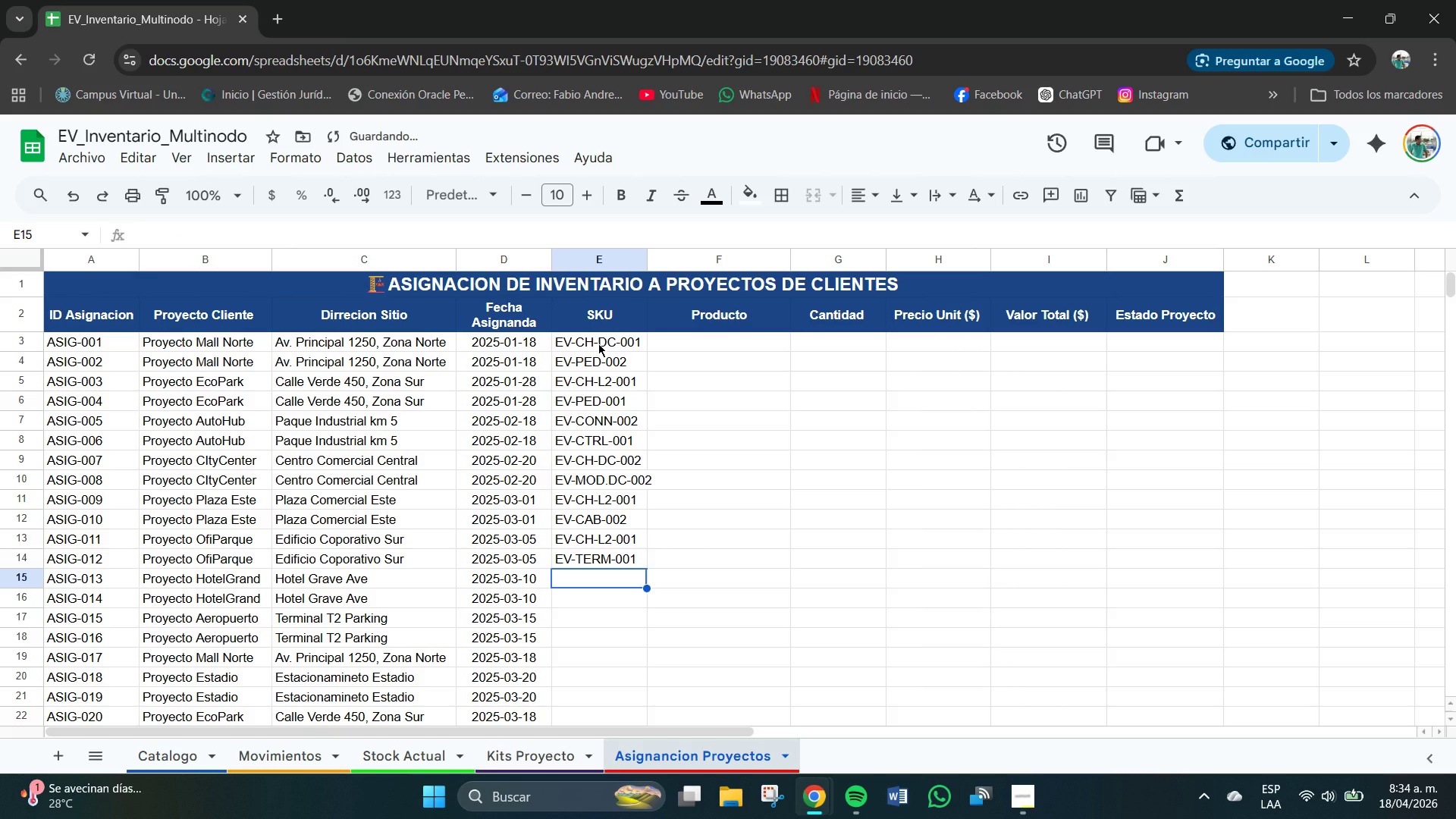 
type(EV-CH-L2)
 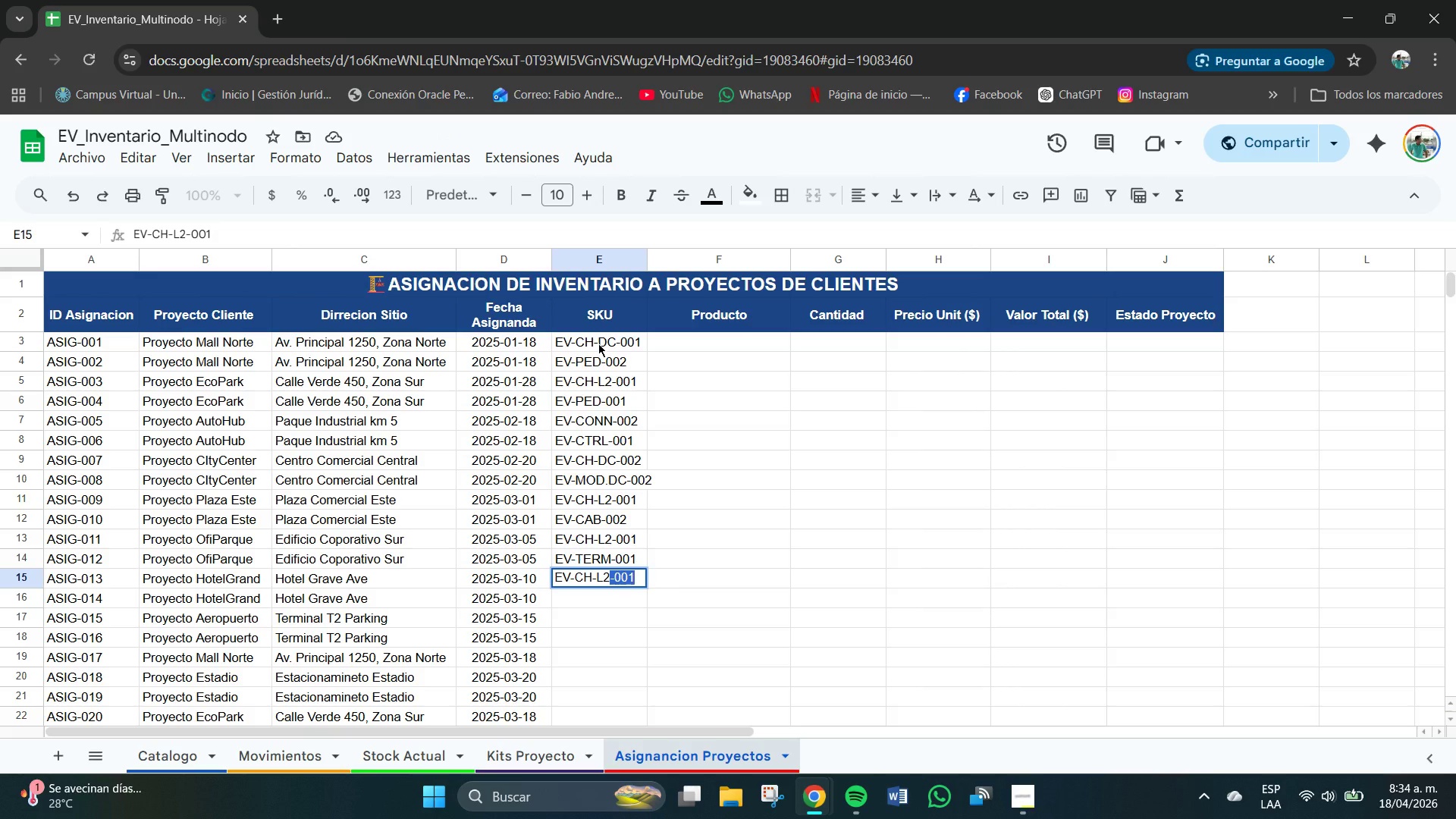 
key(Enter)
 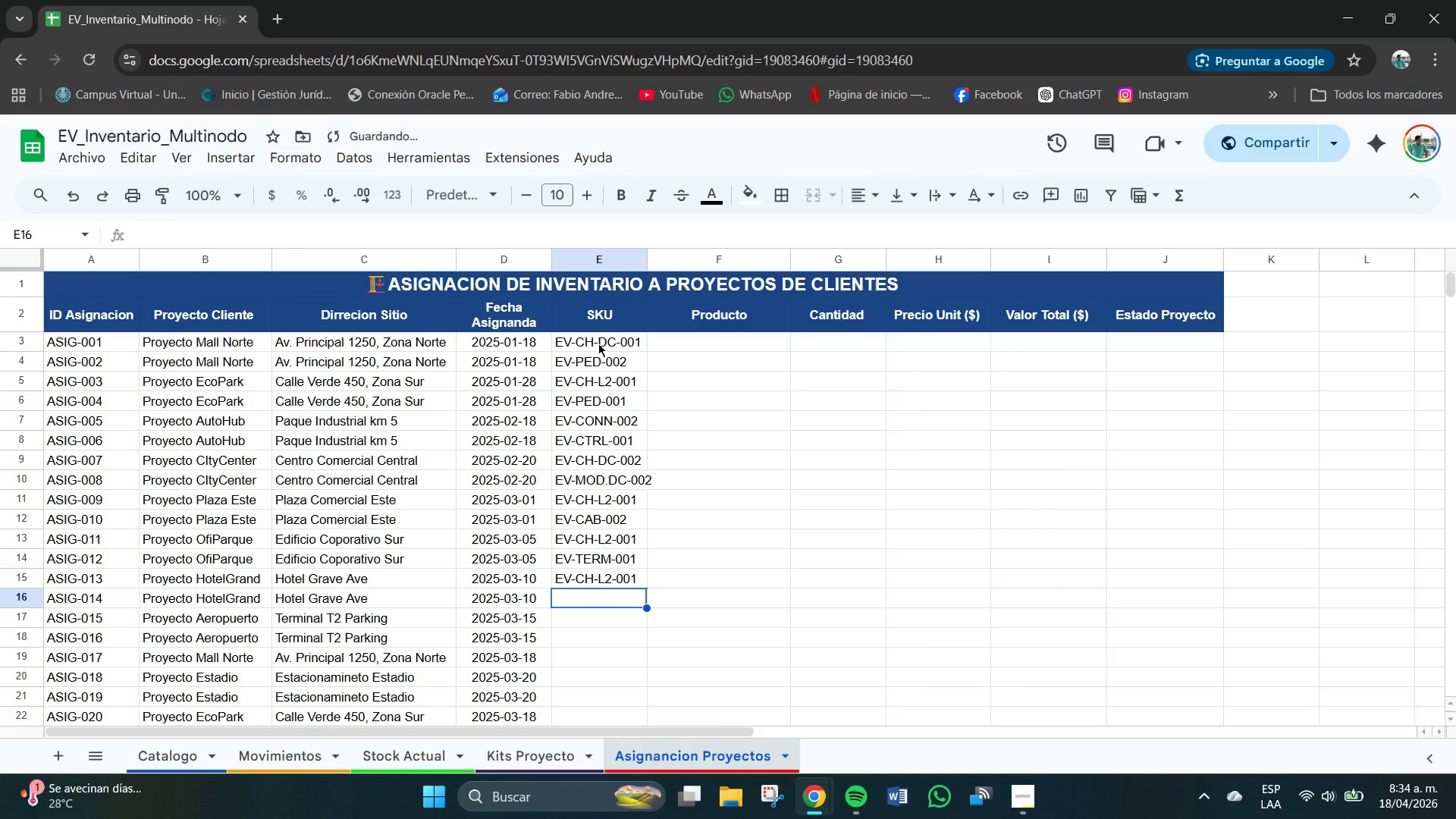 
type(EV-CONN-001)
 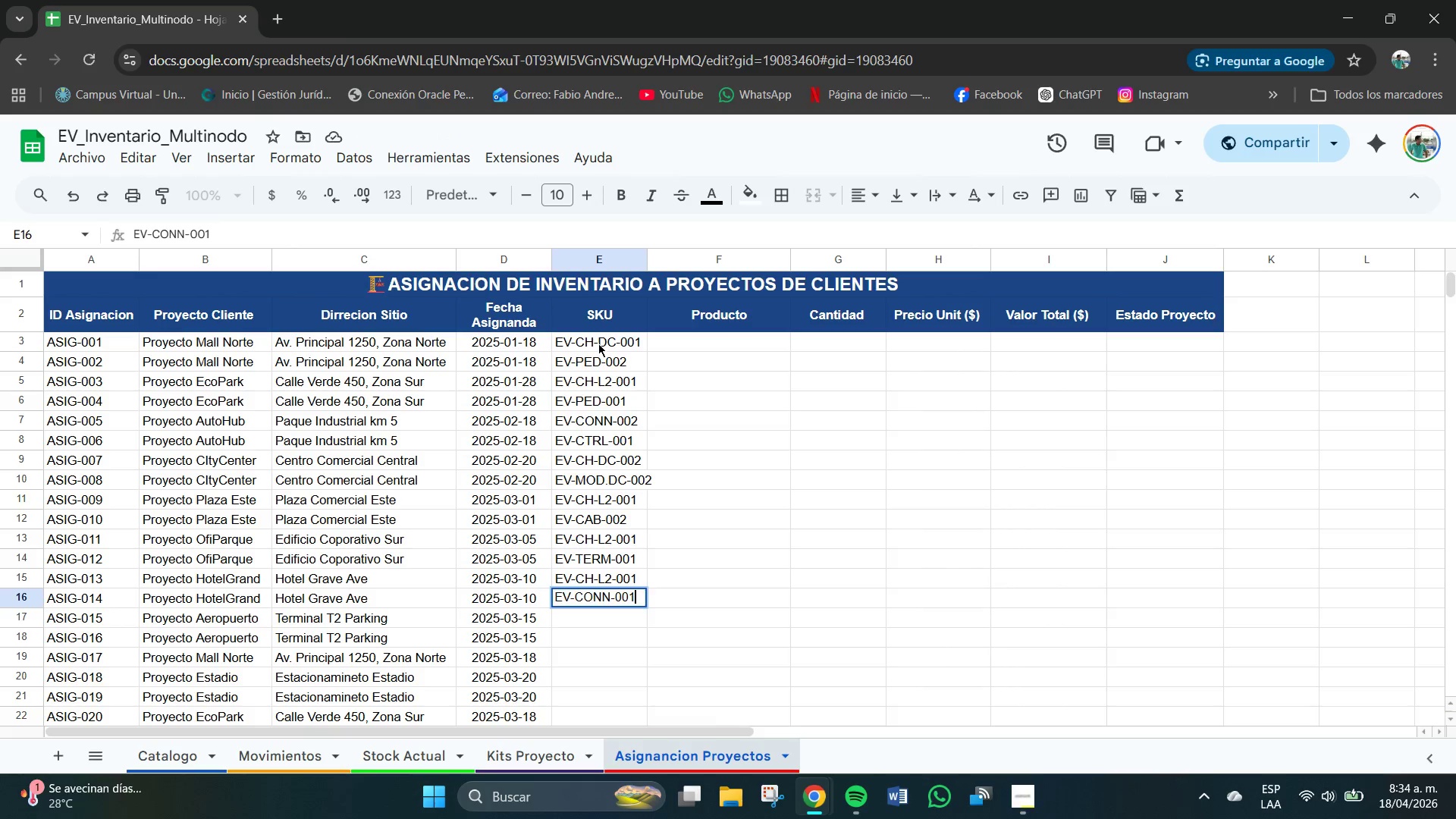 
key(Enter)
 